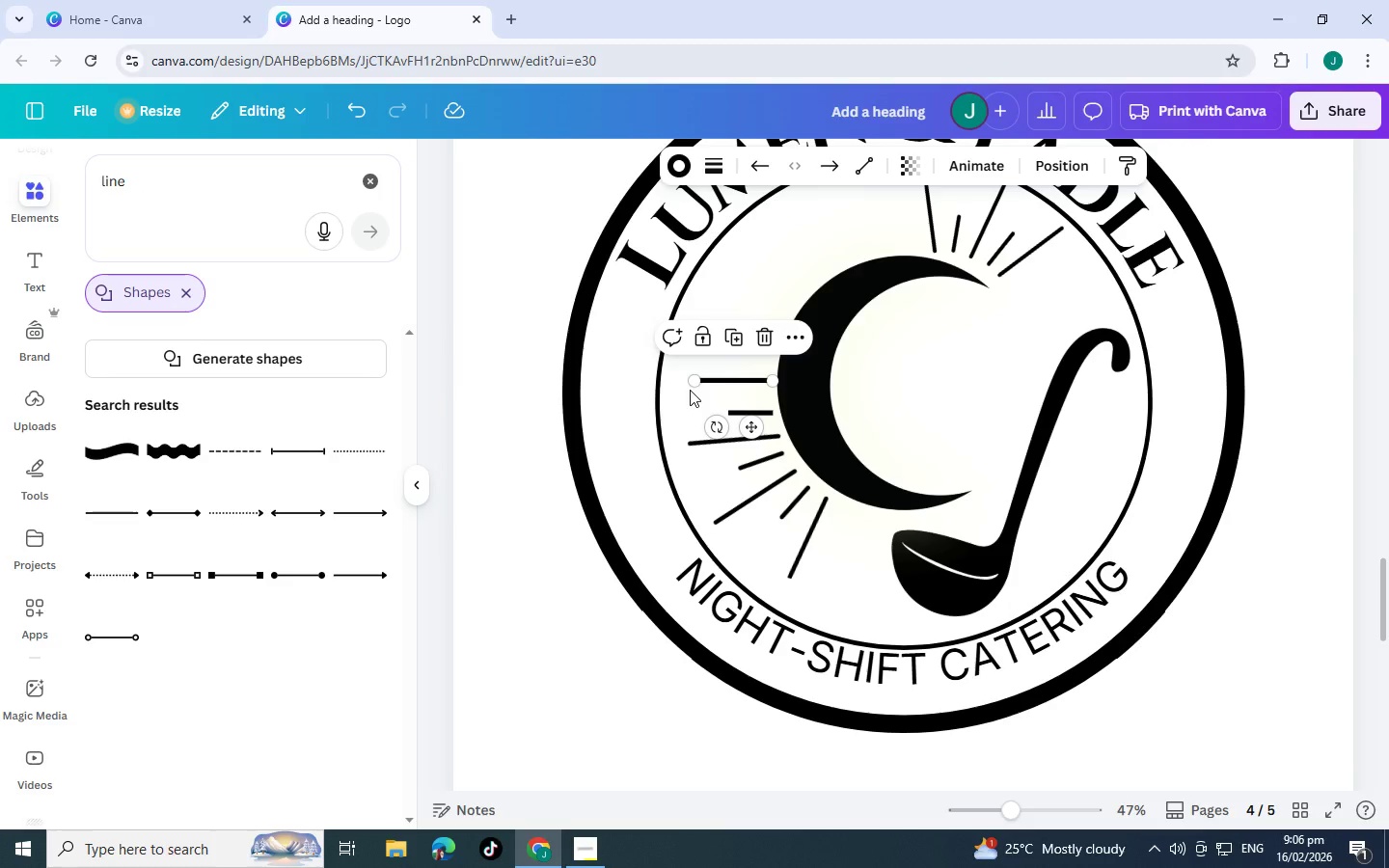 
hold_key(key=ControlLeft, duration=1.5)
 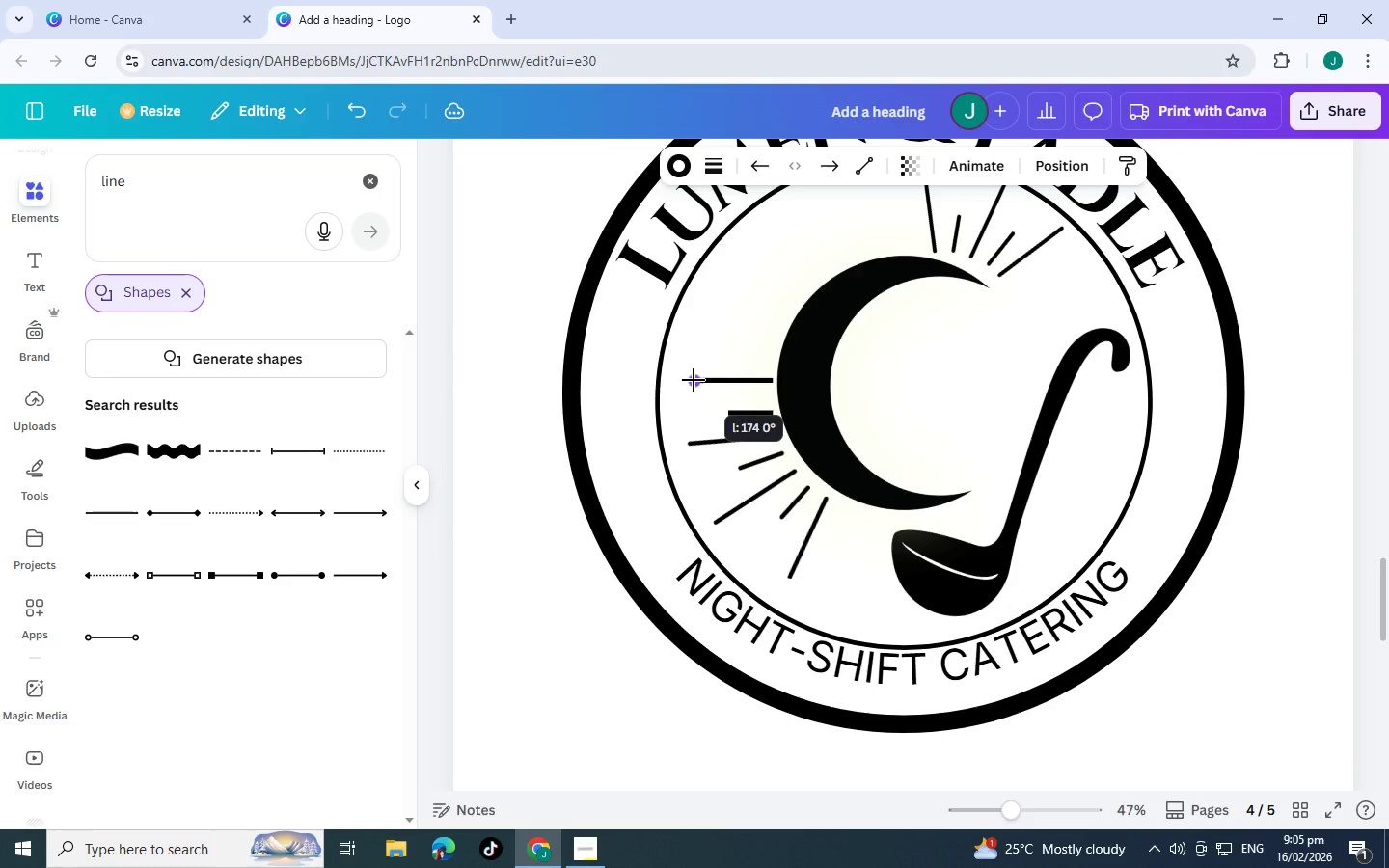 
hold_key(key=ControlLeft, duration=1.52)
 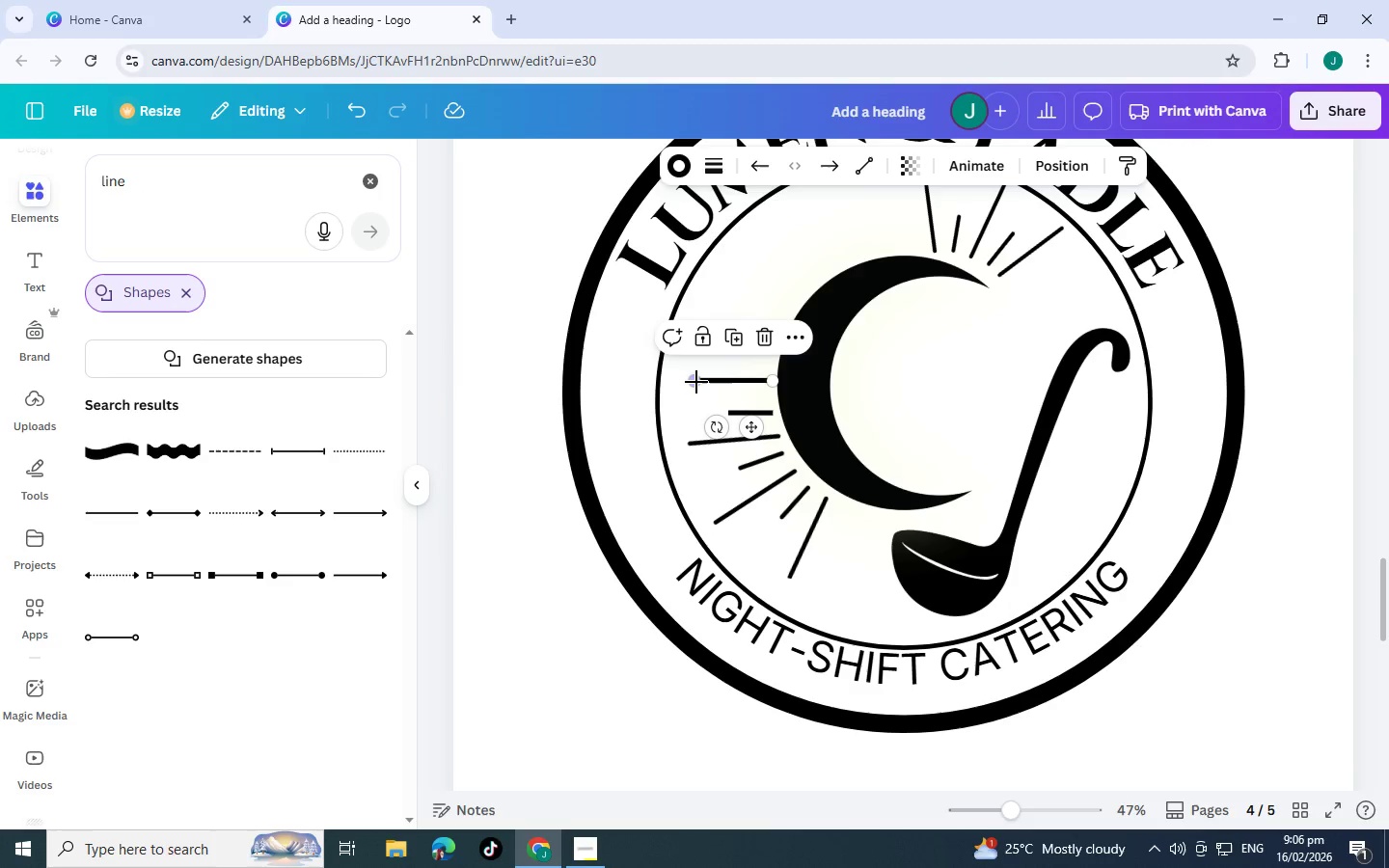 
hold_key(key=ControlLeft, duration=1.52)
left_click_drag(start_coordinate=[696, 382], to_coordinate=[679, 382])
 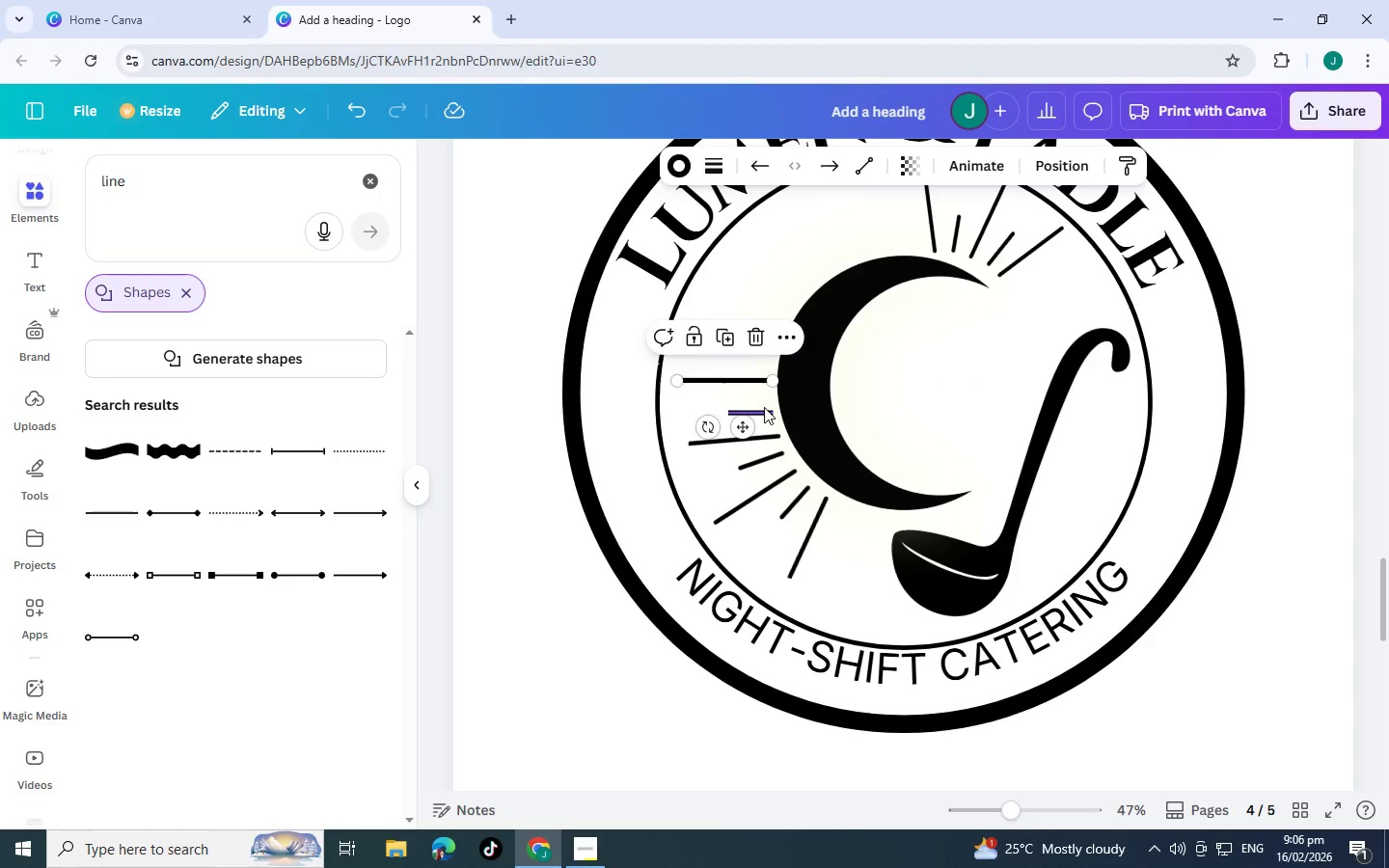 
hold_key(key=ControlLeft, duration=1.51)
 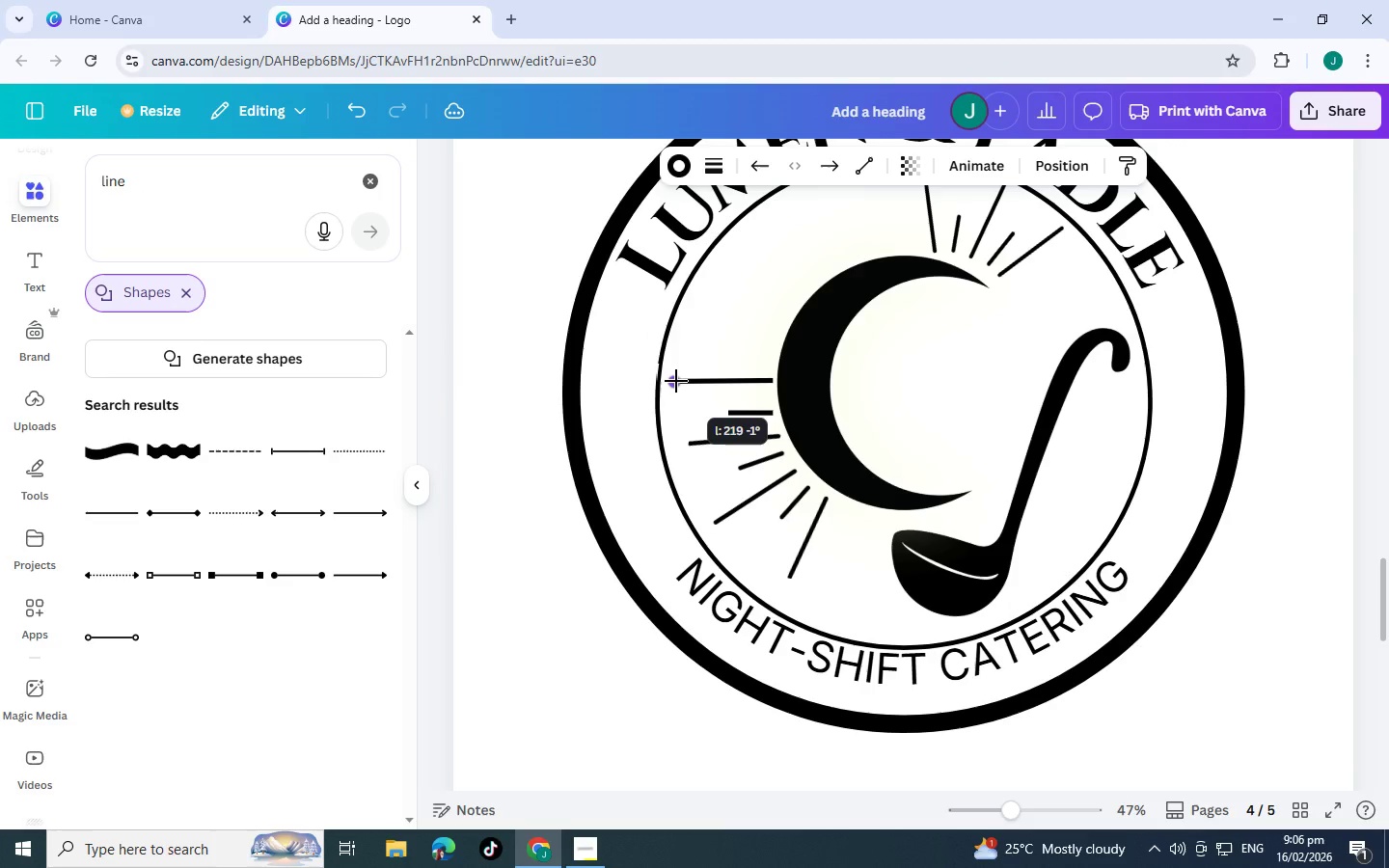 
hold_key(key=ControlLeft, duration=1.52)
 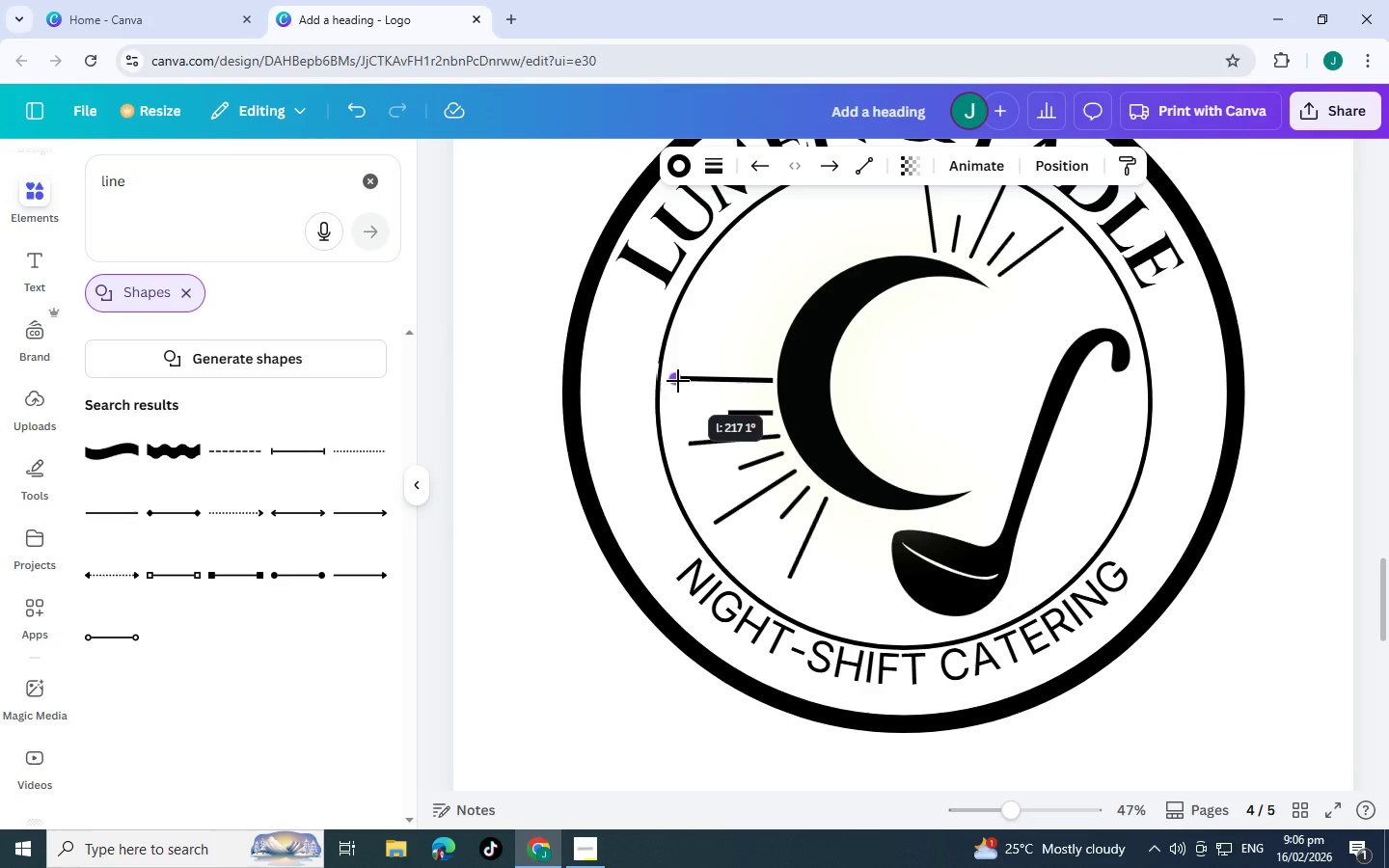 
hold_key(key=ControlLeft, duration=1.51)
 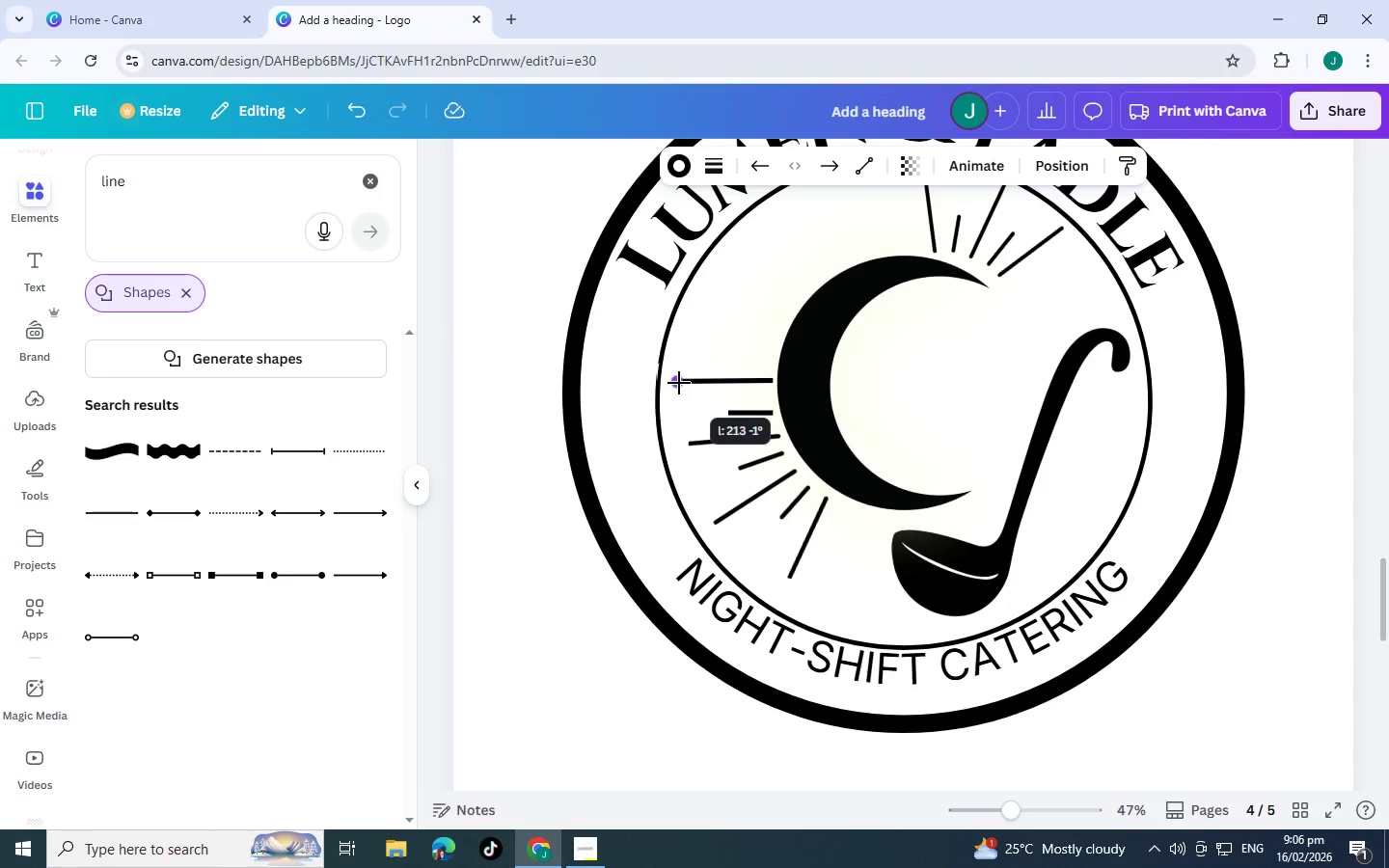 
hold_key(key=ControlLeft, duration=0.88)
 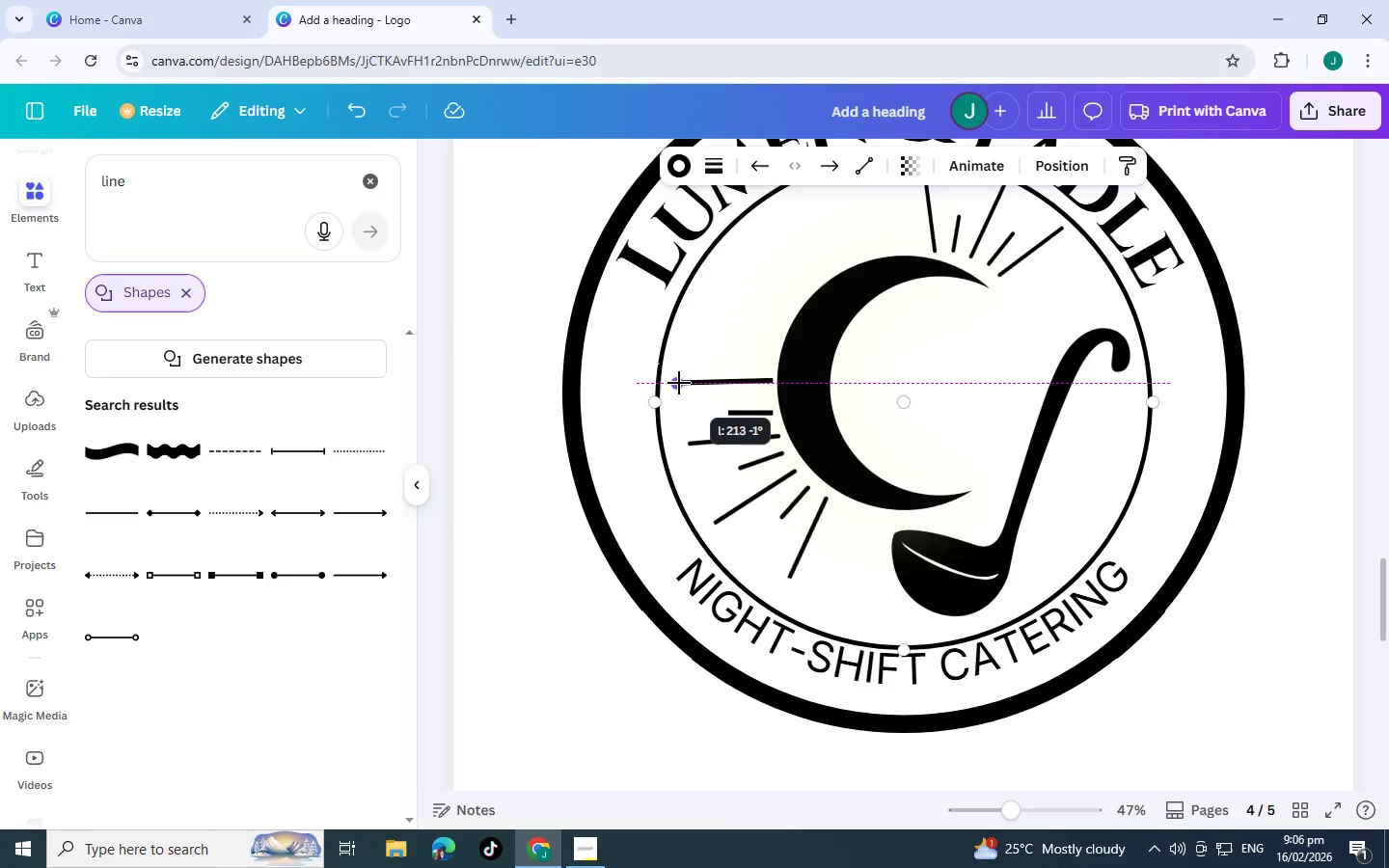 
hold_key(key=ControlLeft, duration=1.34)
 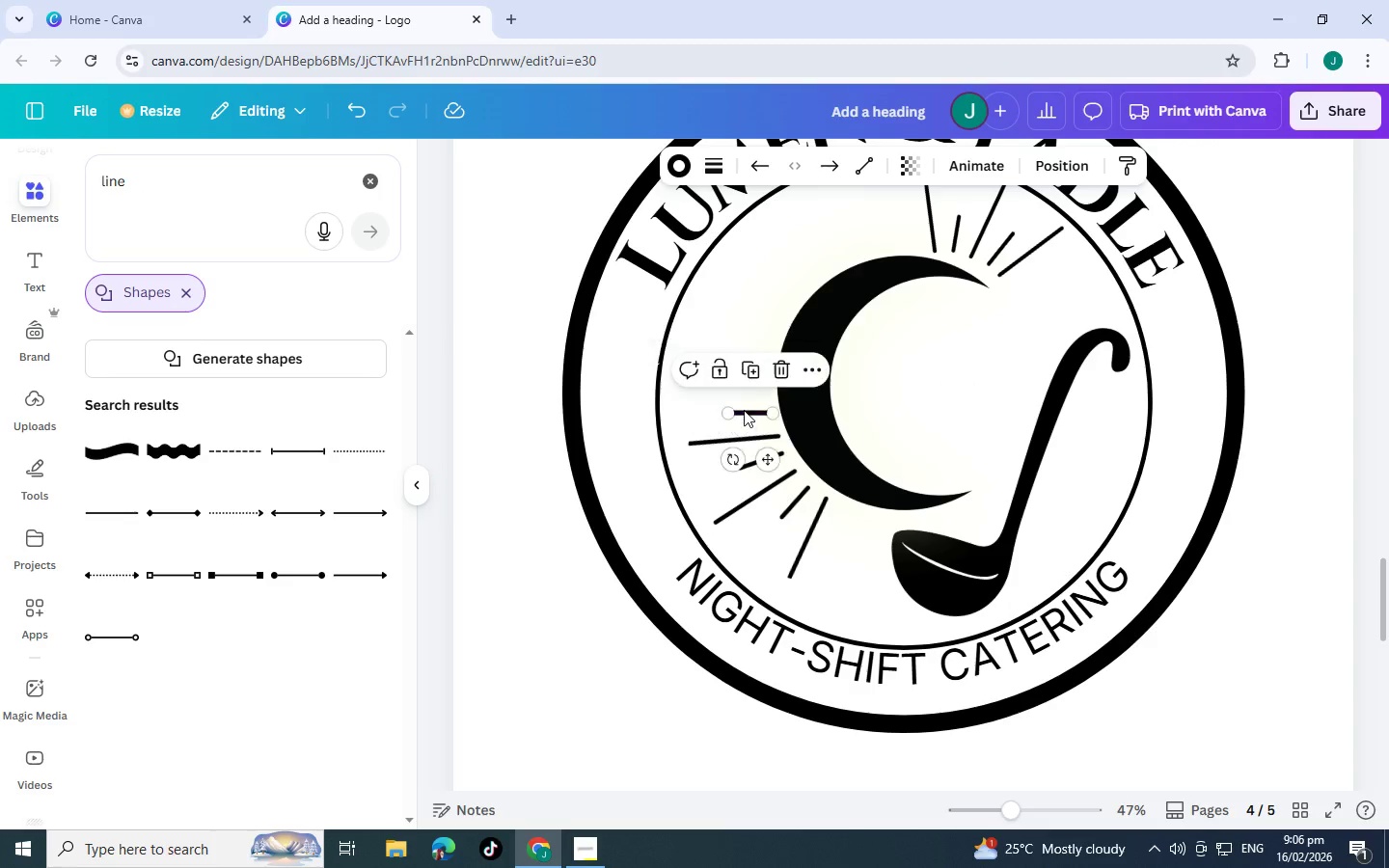 
left_click([744, 410])
 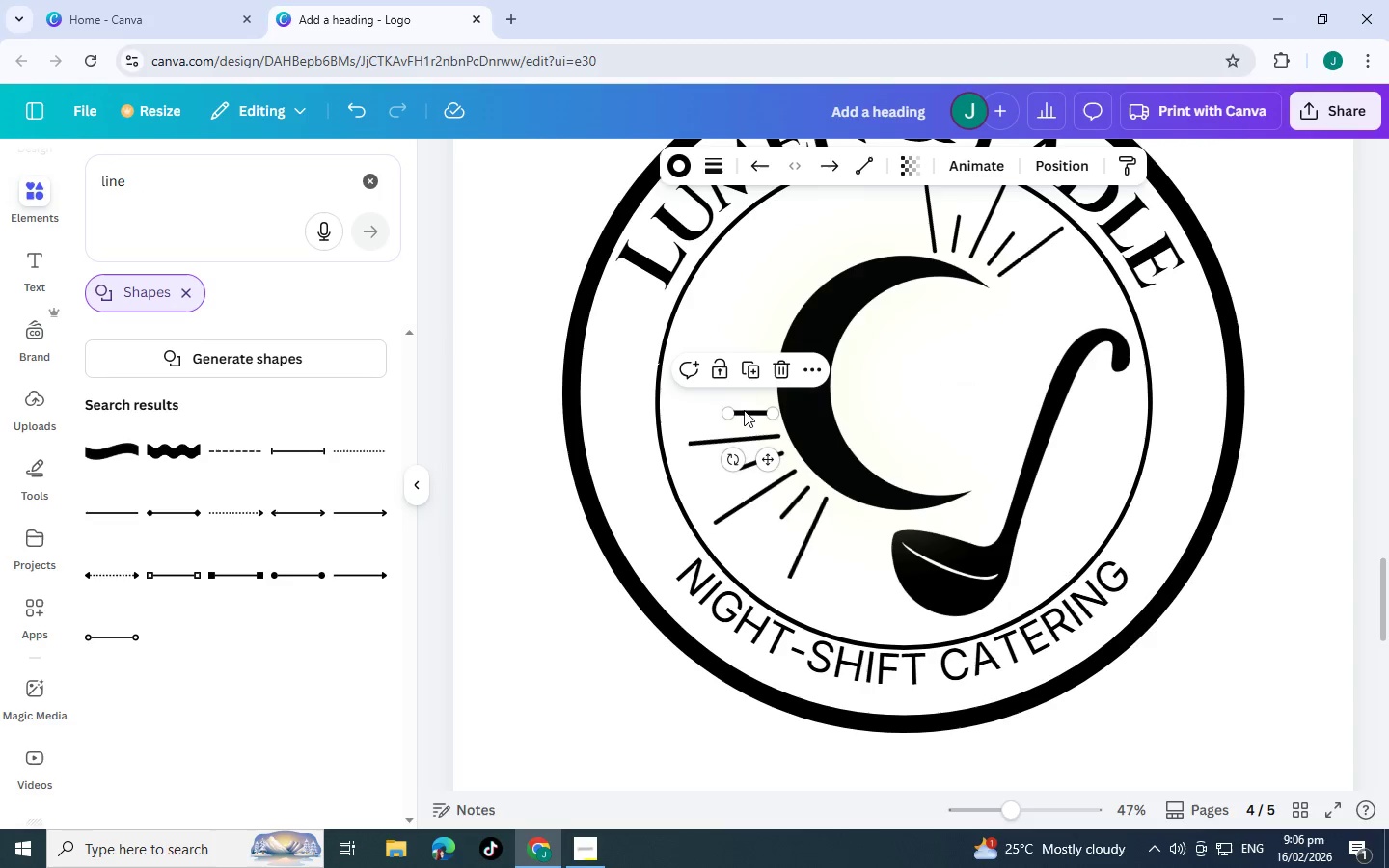 
key(Control+C)
 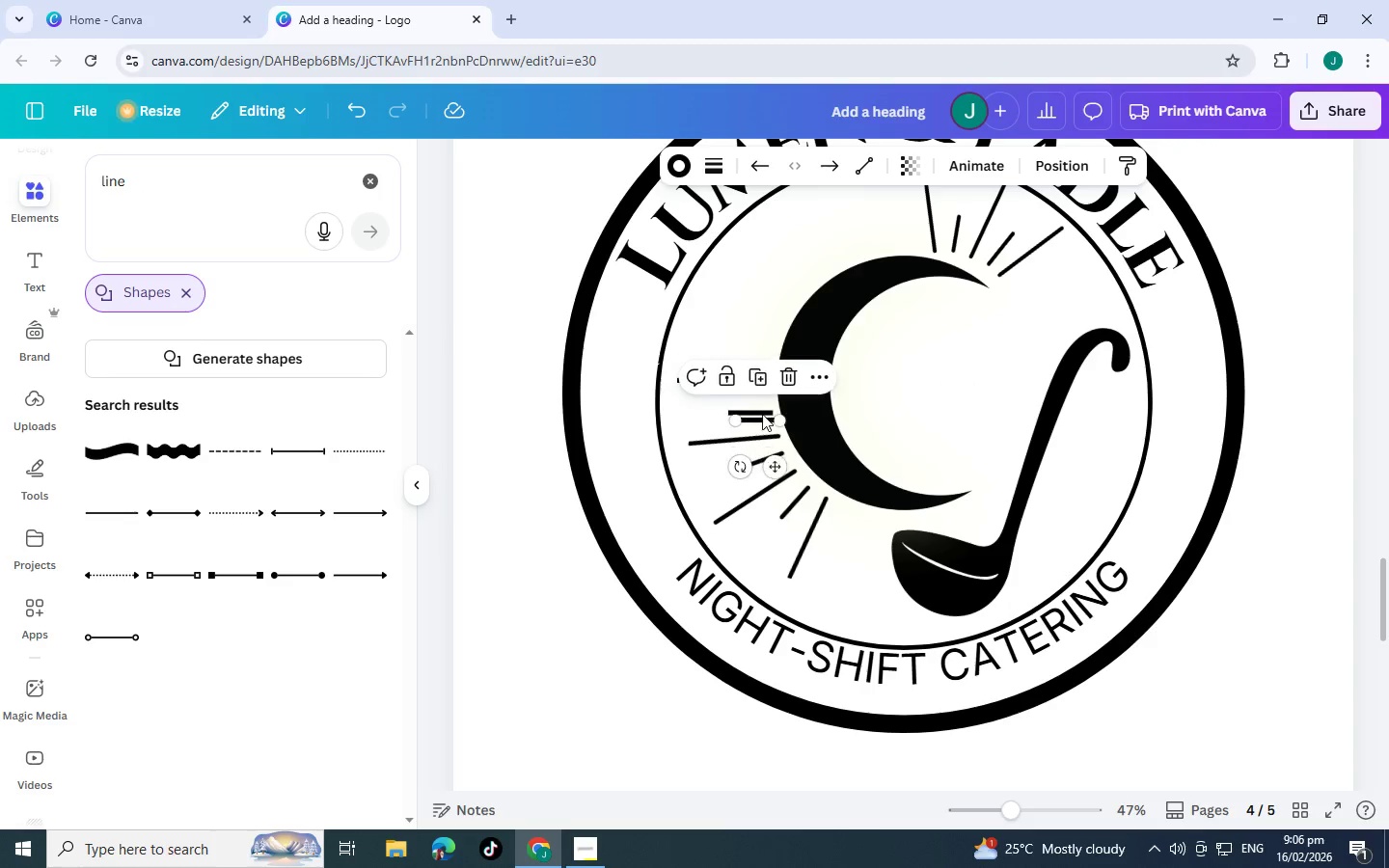 
key(Control+V)
 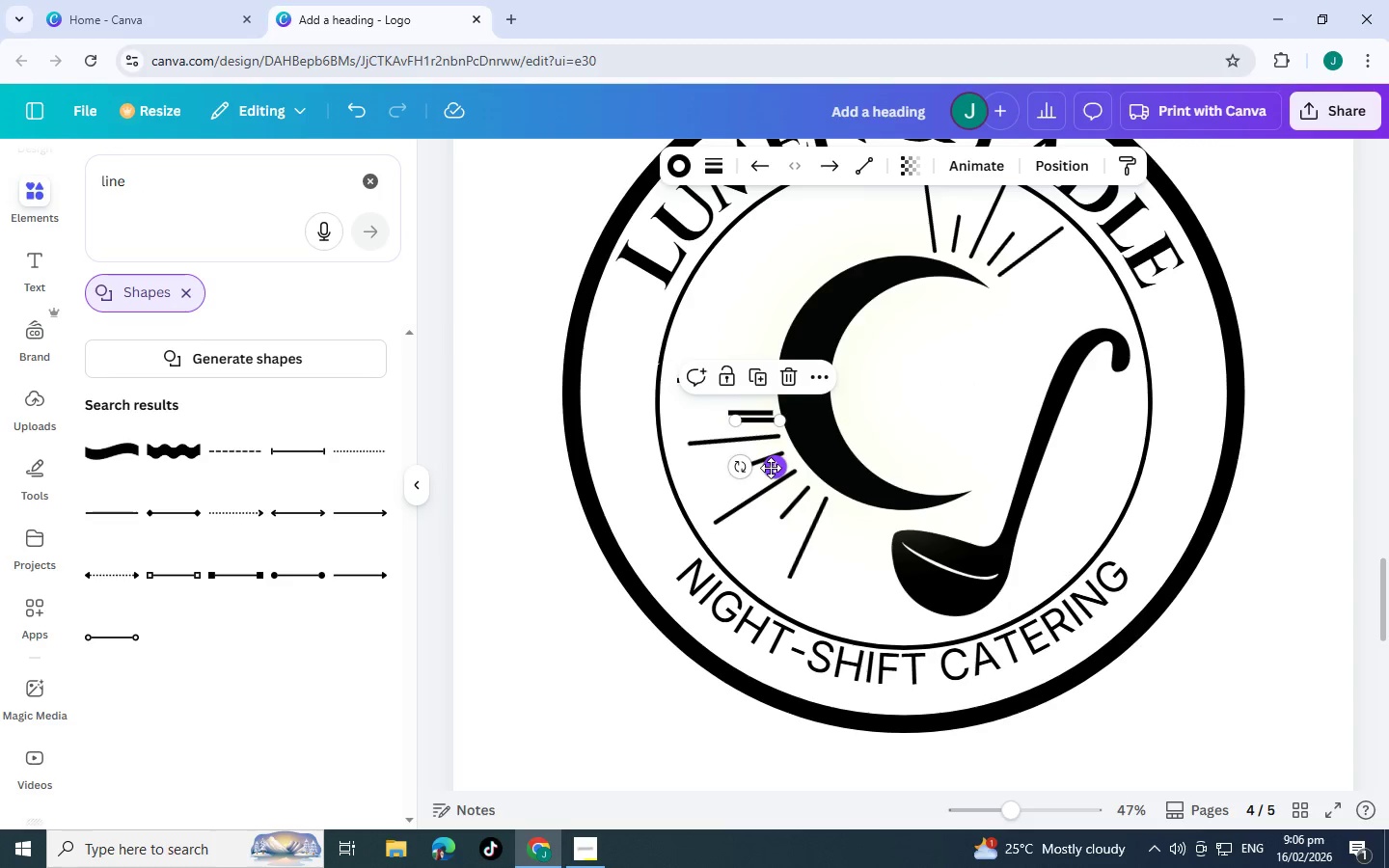 
left_click_drag(start_coordinate=[771, 468], to_coordinate=[760, 398])
 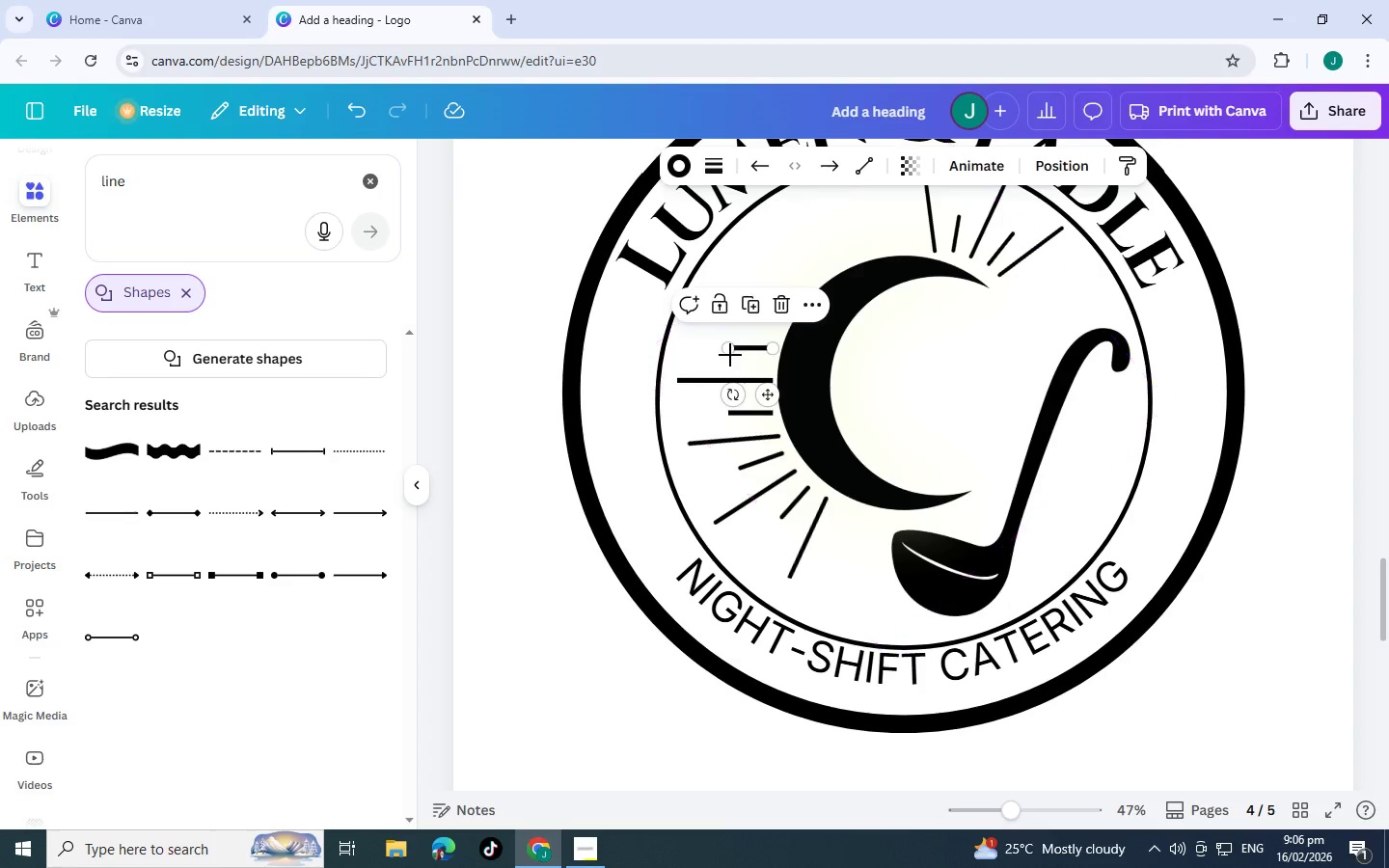 
left_click_drag(start_coordinate=[730, 353], to_coordinate=[722, 354])
 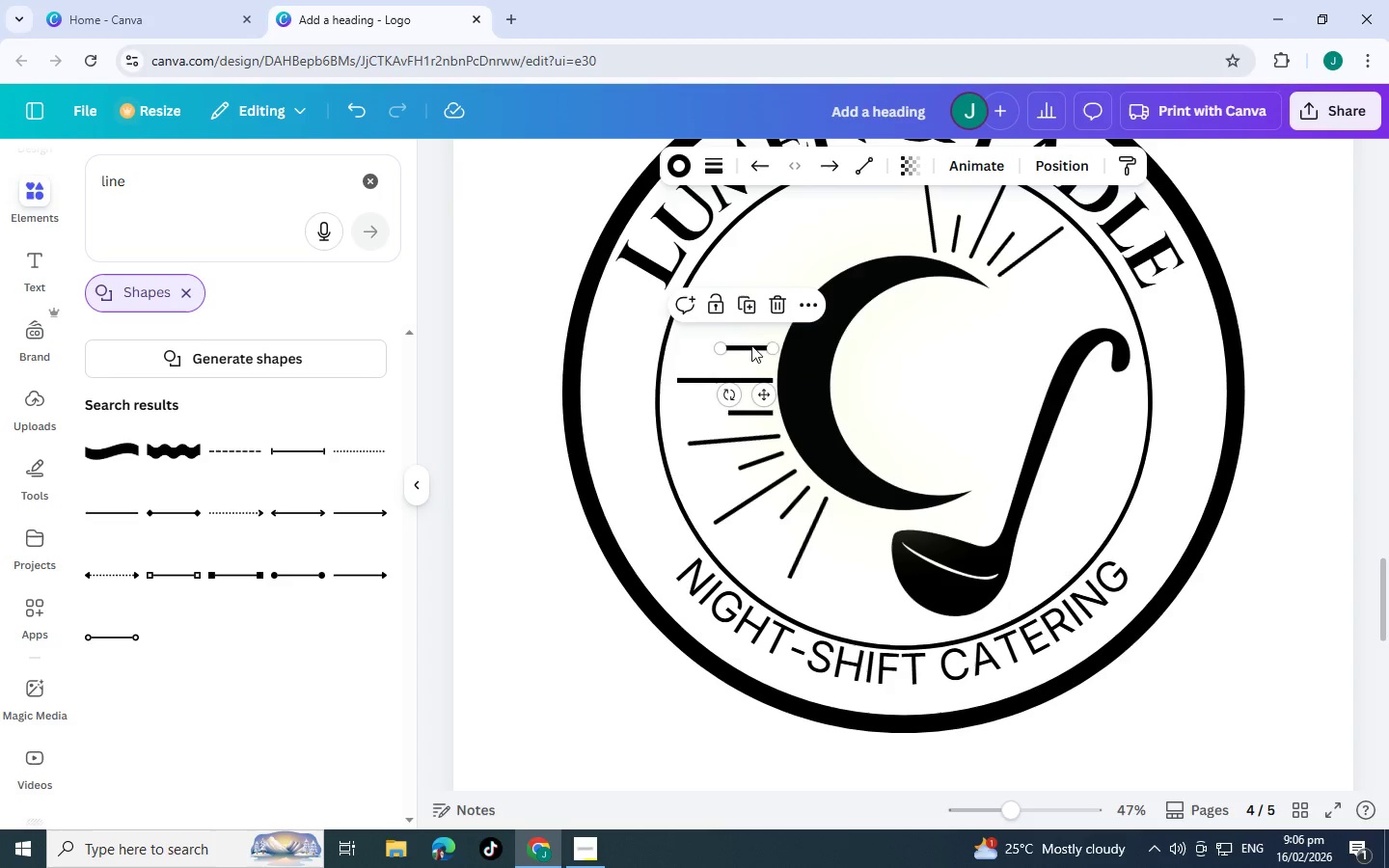 
hold_key(key=ControlLeft, duration=0.48)
 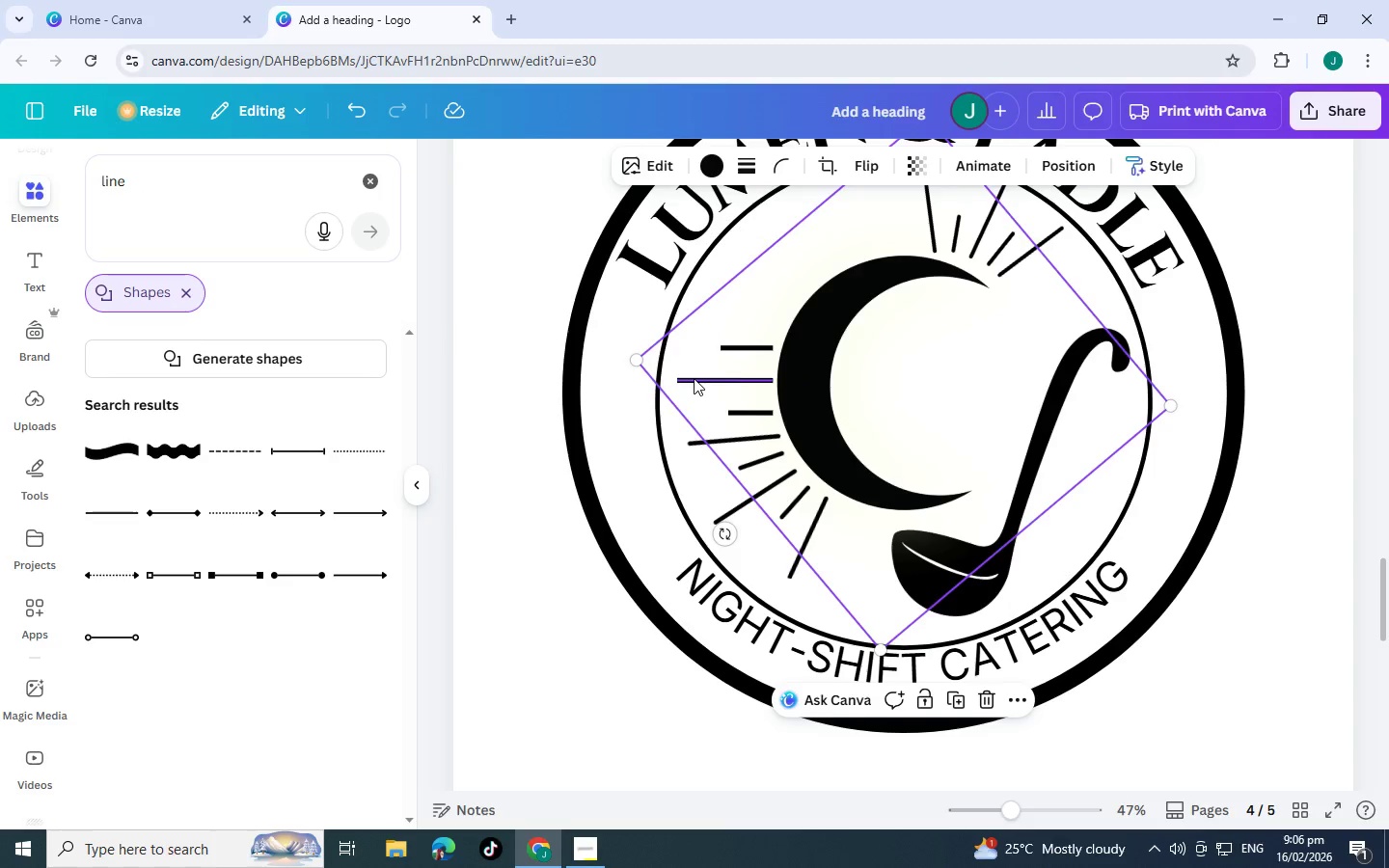 
double_click([694, 378])
 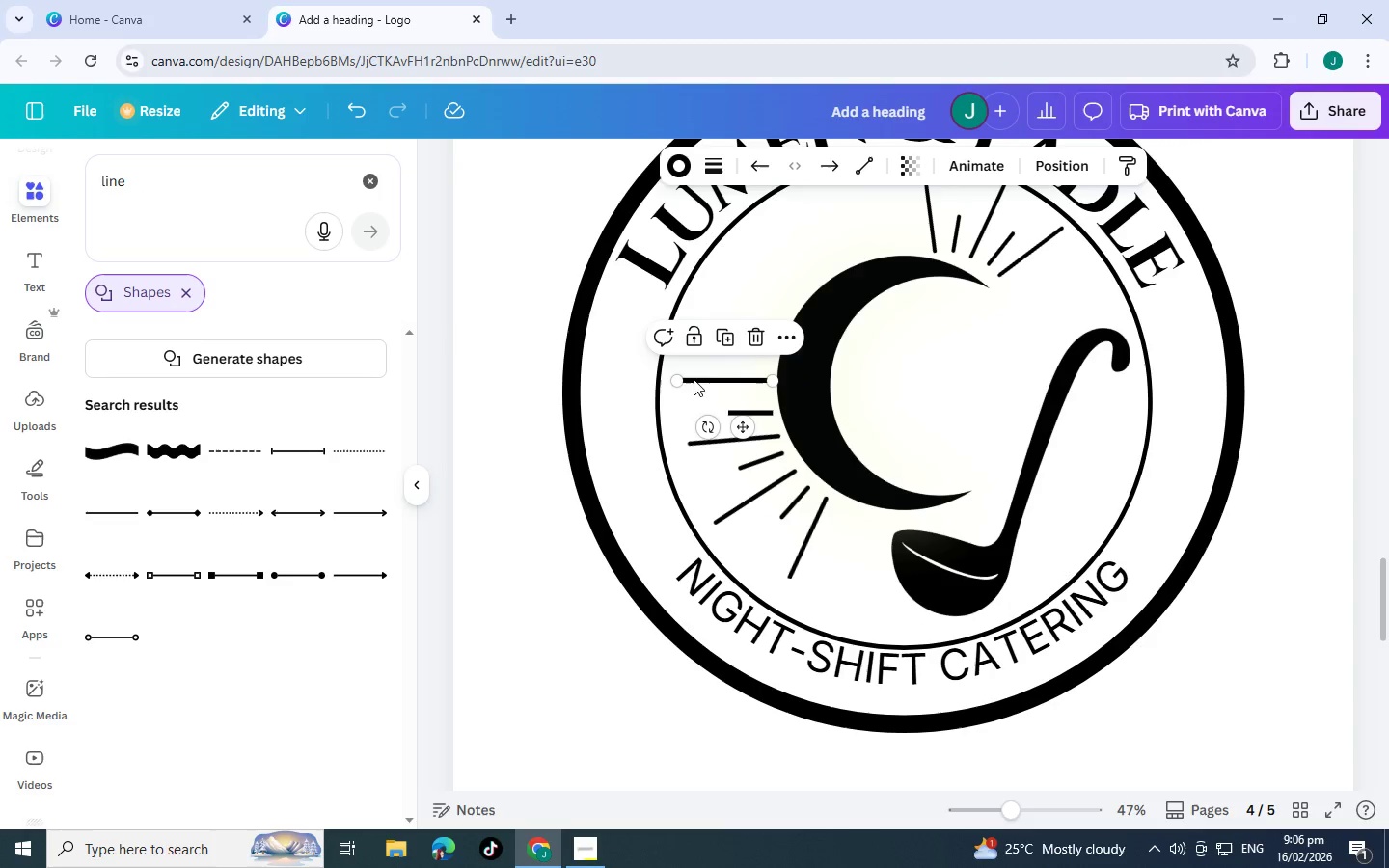 
key(Control+C)
 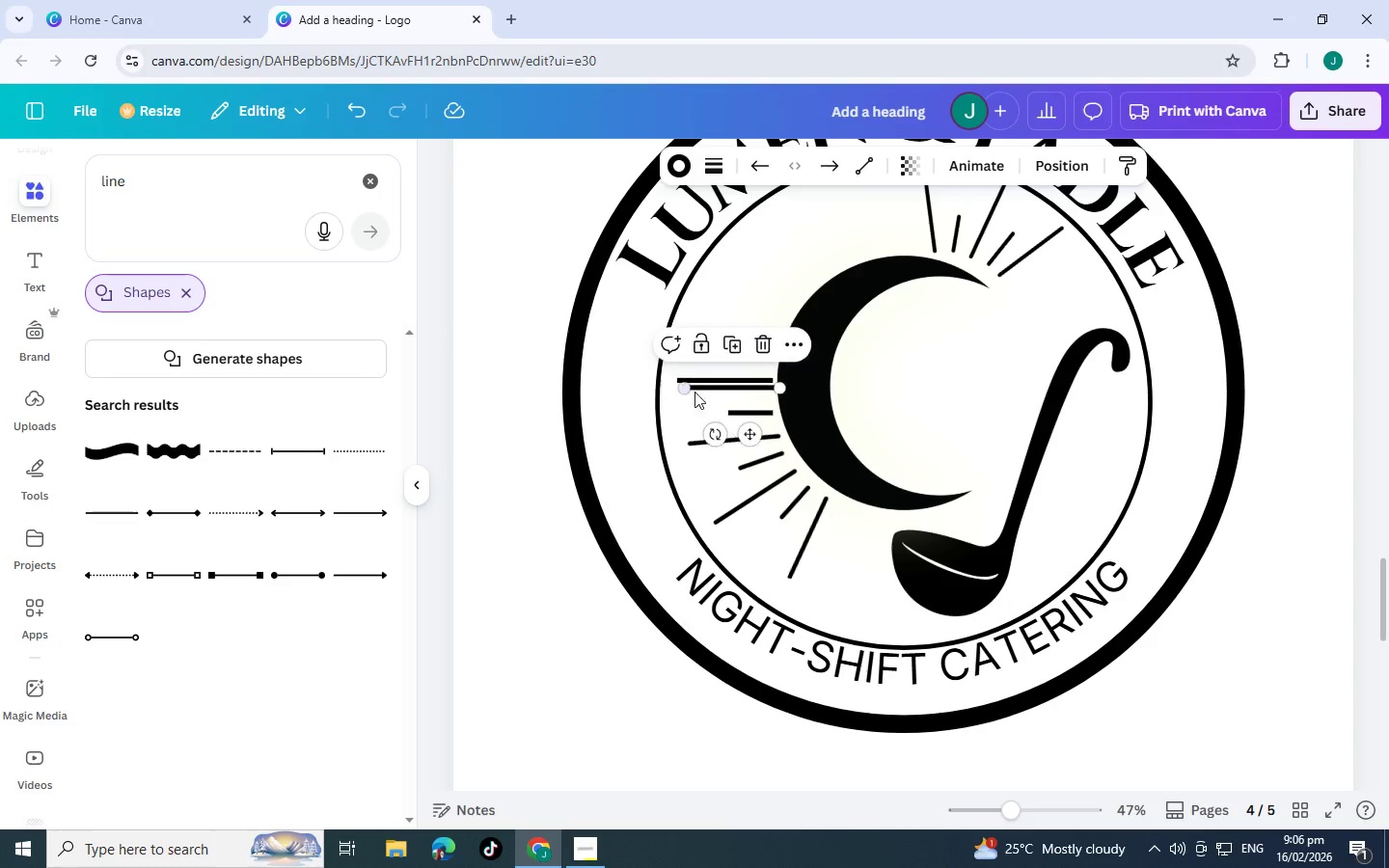 
key(Control+V)
 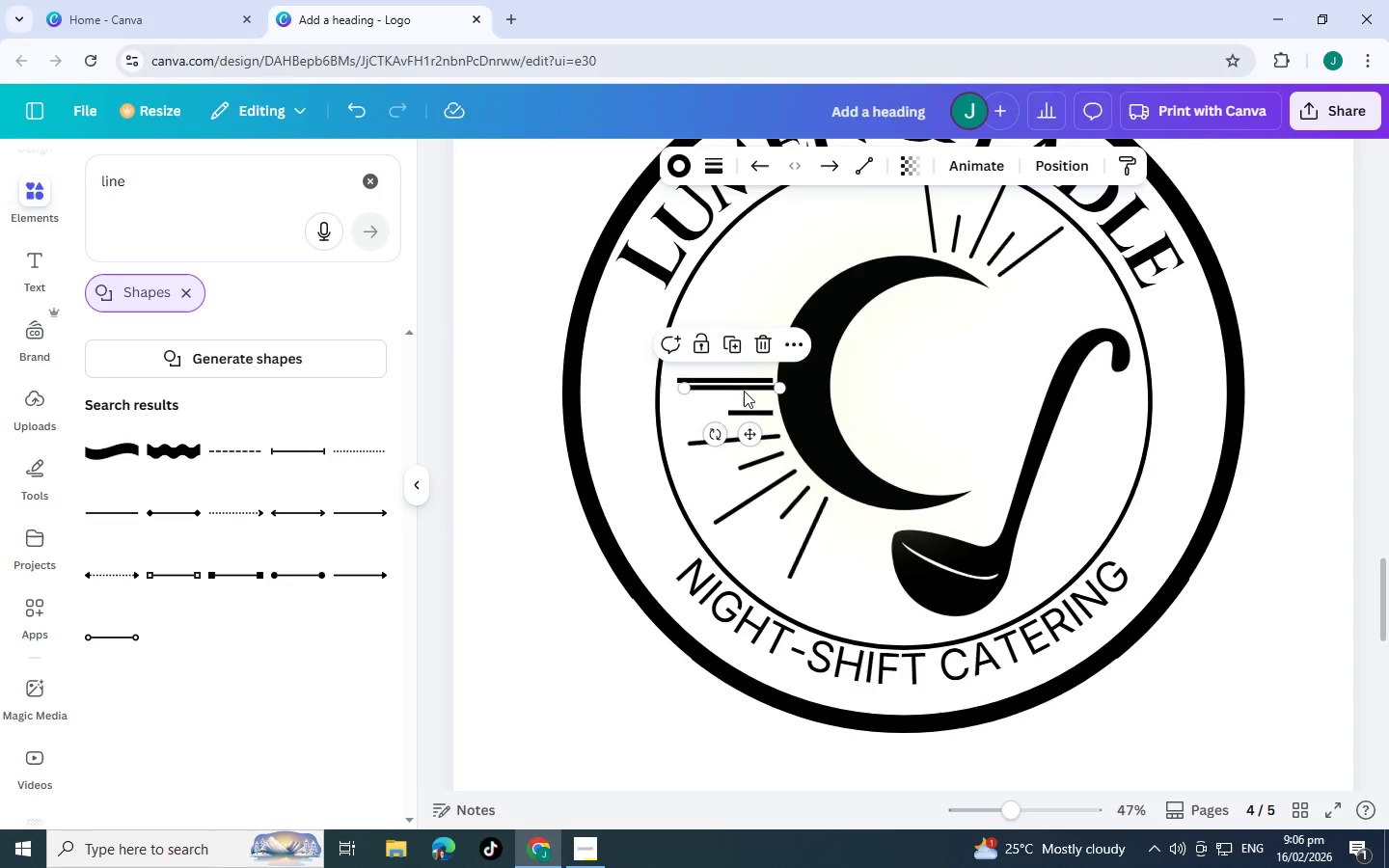 
wait(9.11)
 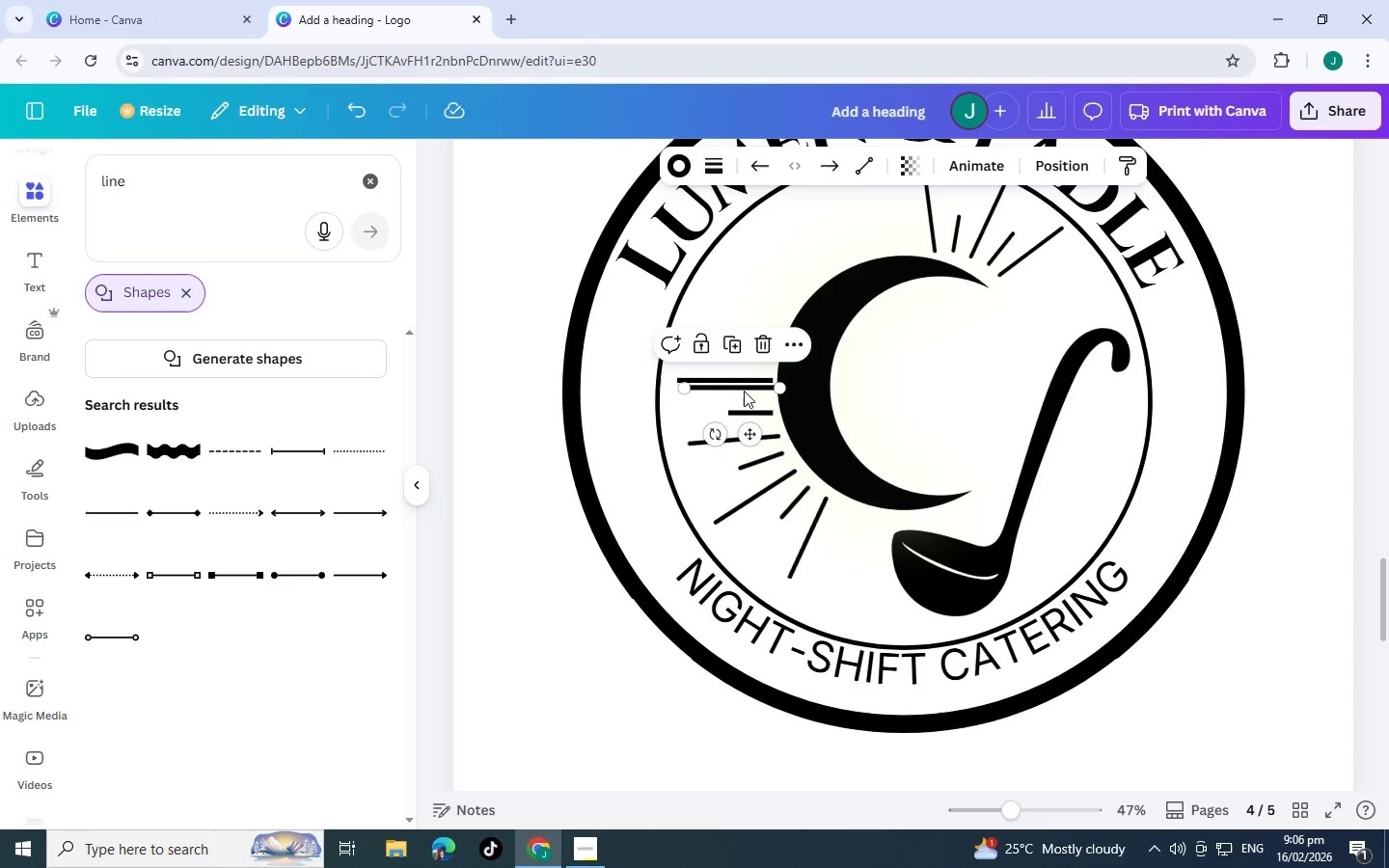 
left_click_drag(start_coordinate=[751, 433], to_coordinate=[757, 360])
 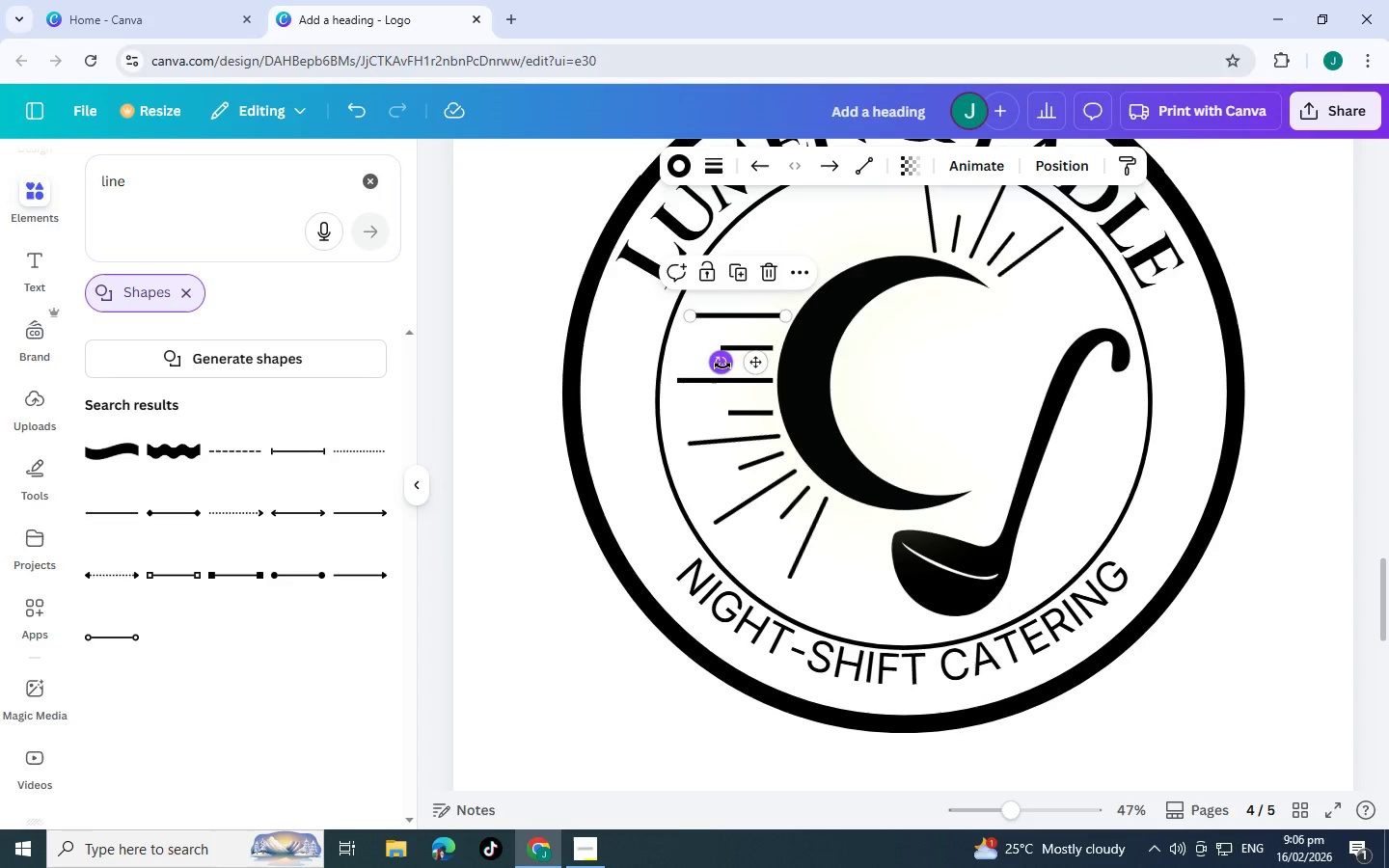 
left_click_drag(start_coordinate=[722, 366], to_coordinate=[718, 359])
 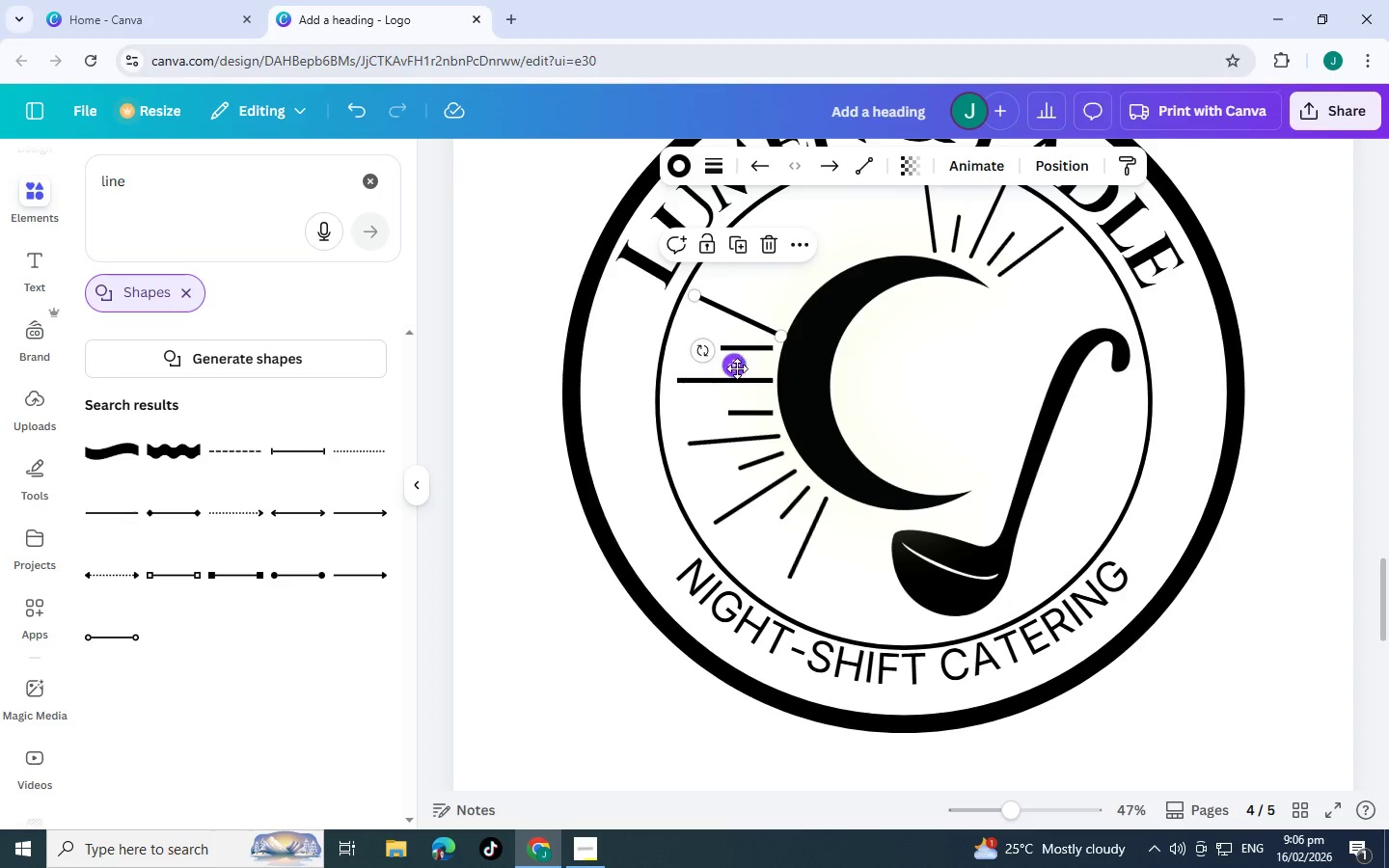 
left_click_drag(start_coordinate=[737, 368], to_coordinate=[737, 362])
 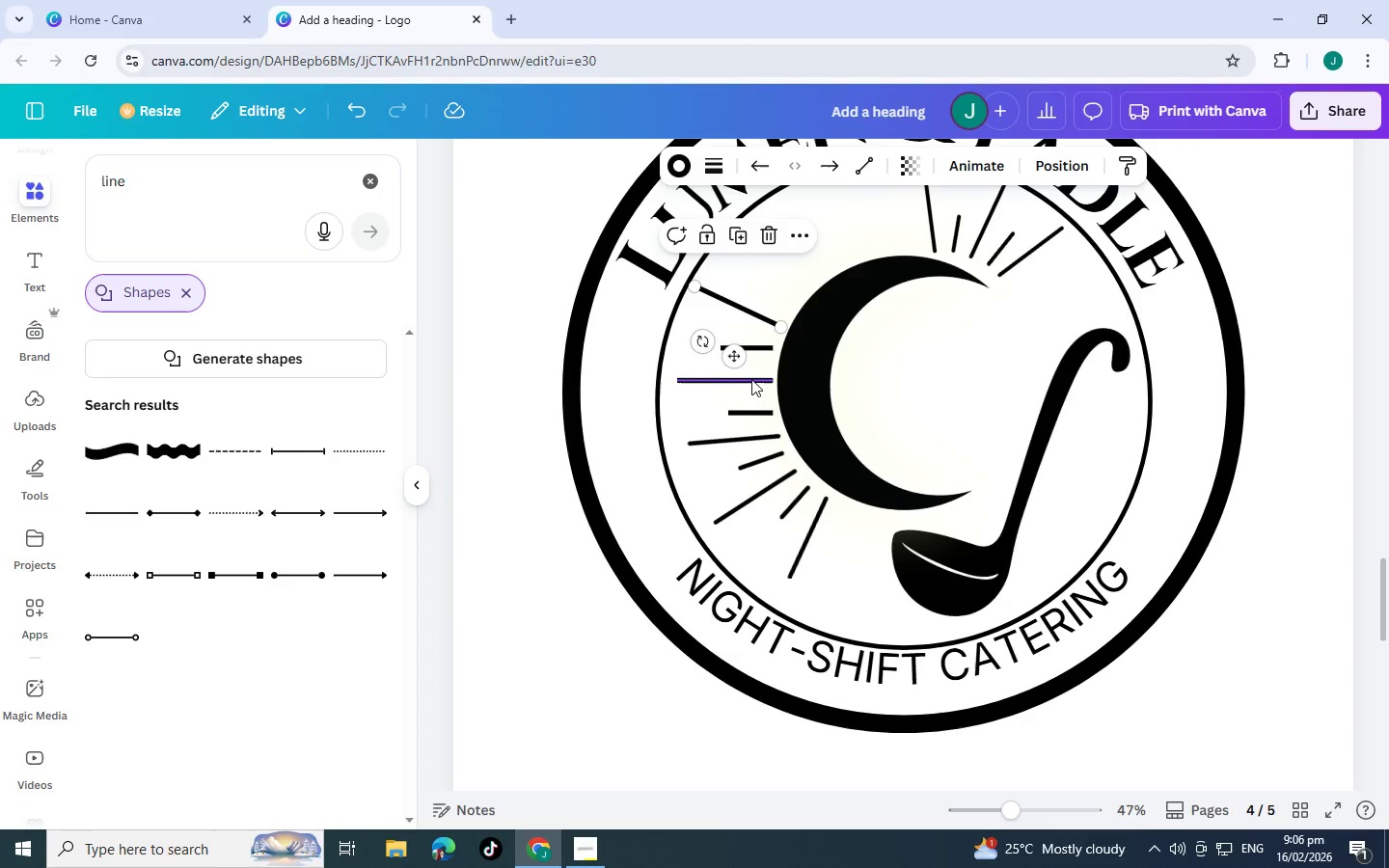 
left_click([751, 379])
 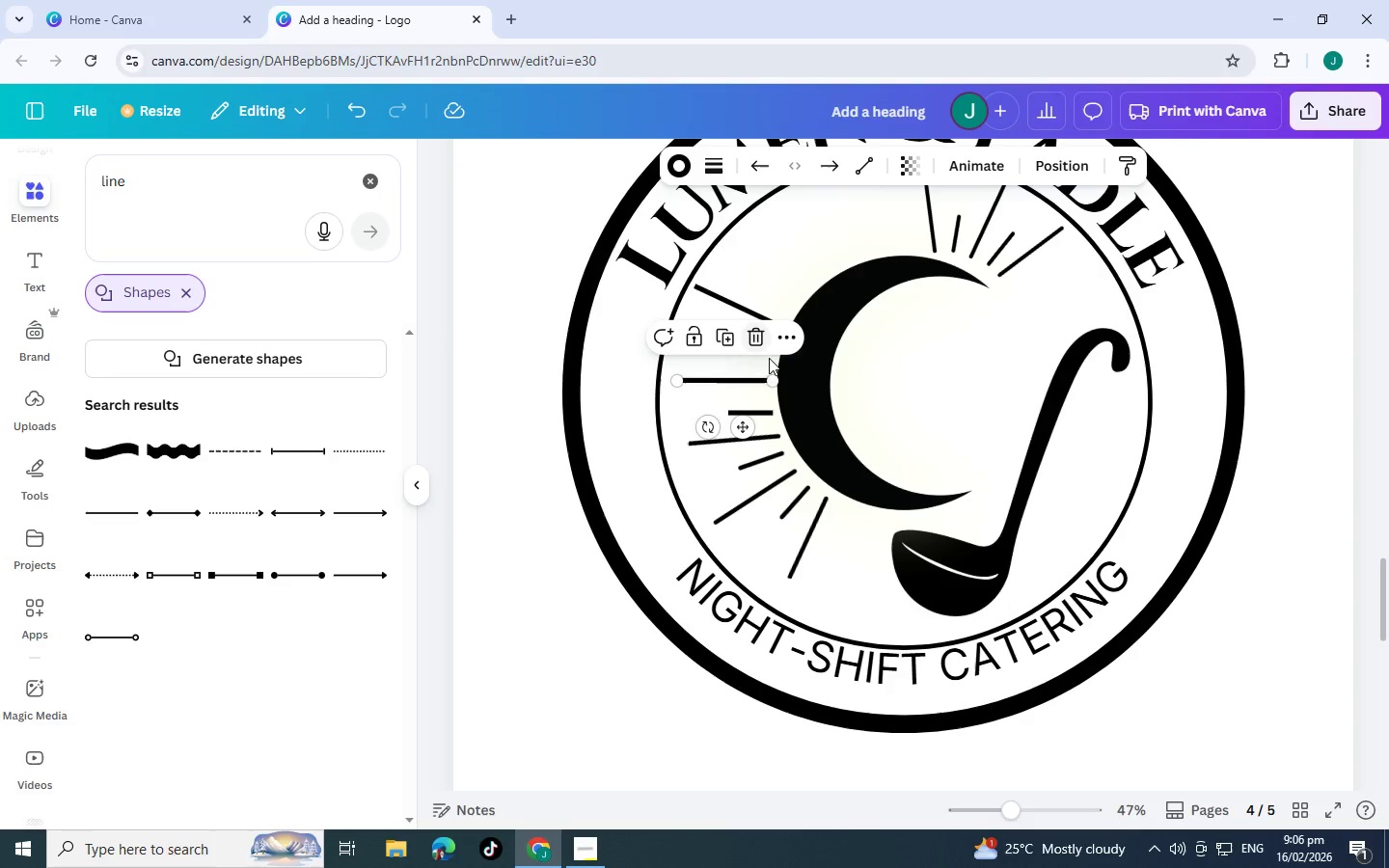 
key(Control+C)
 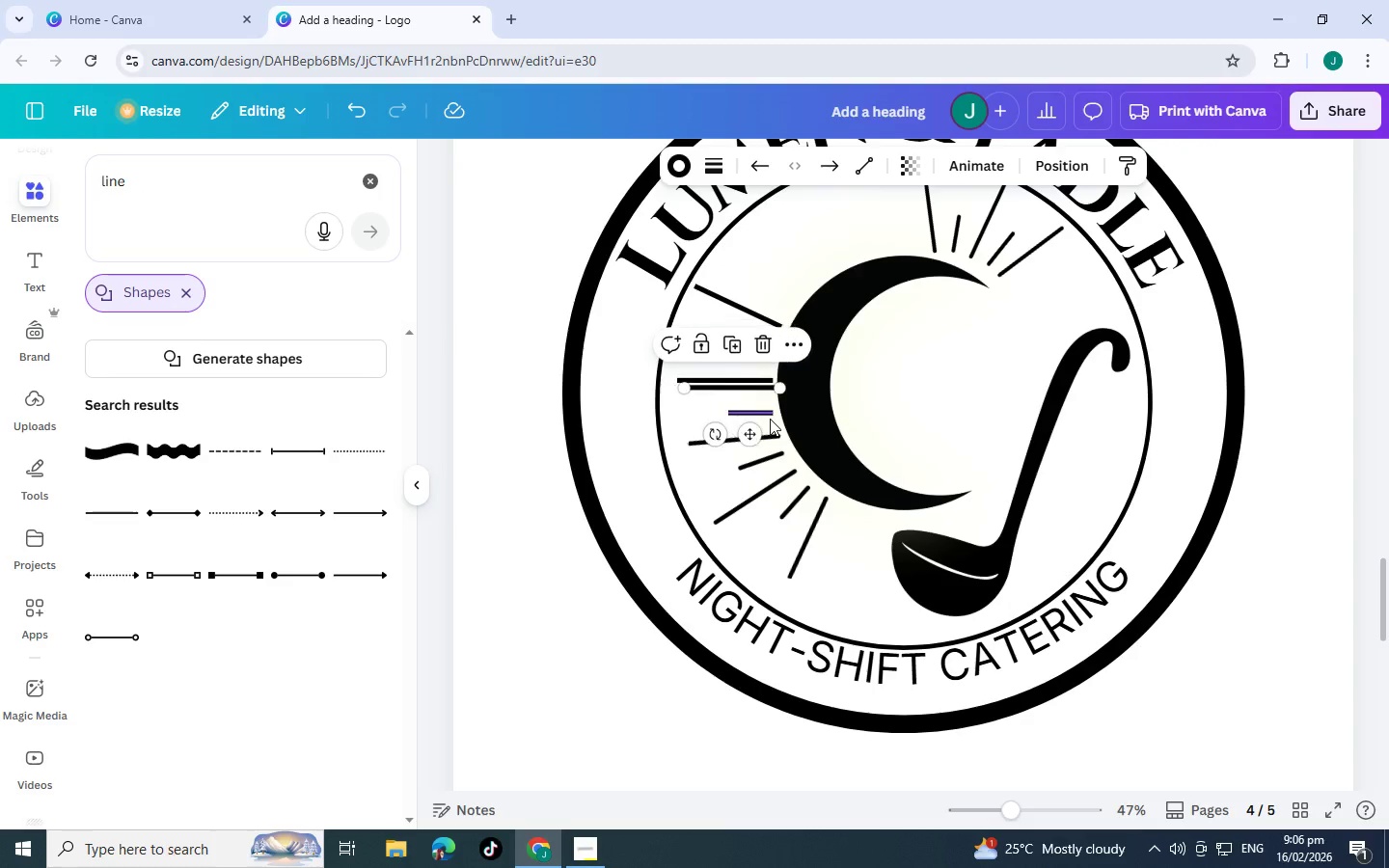 
key(Control+V)
 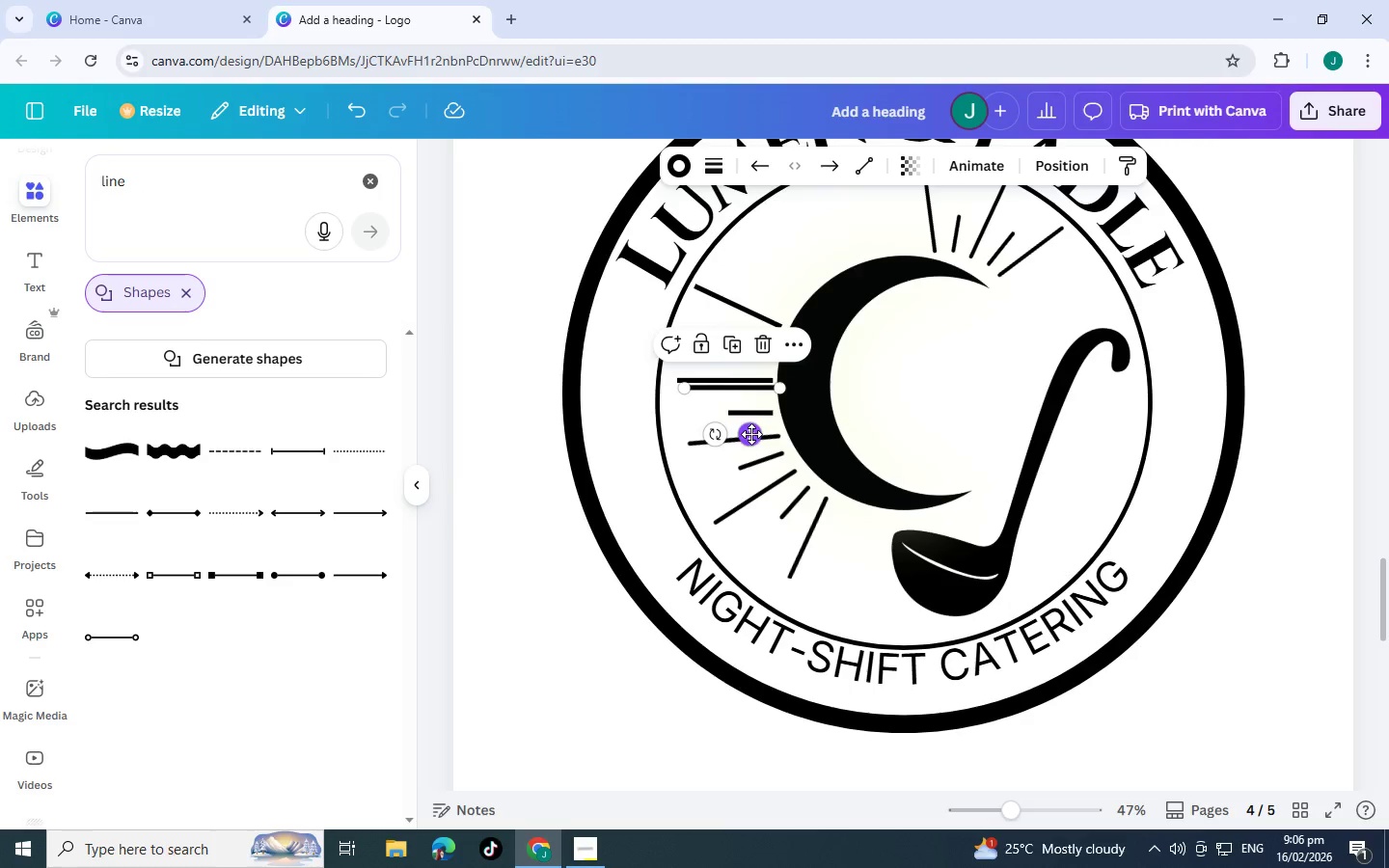 
left_click_drag(start_coordinate=[751, 434], to_coordinate=[774, 327])
 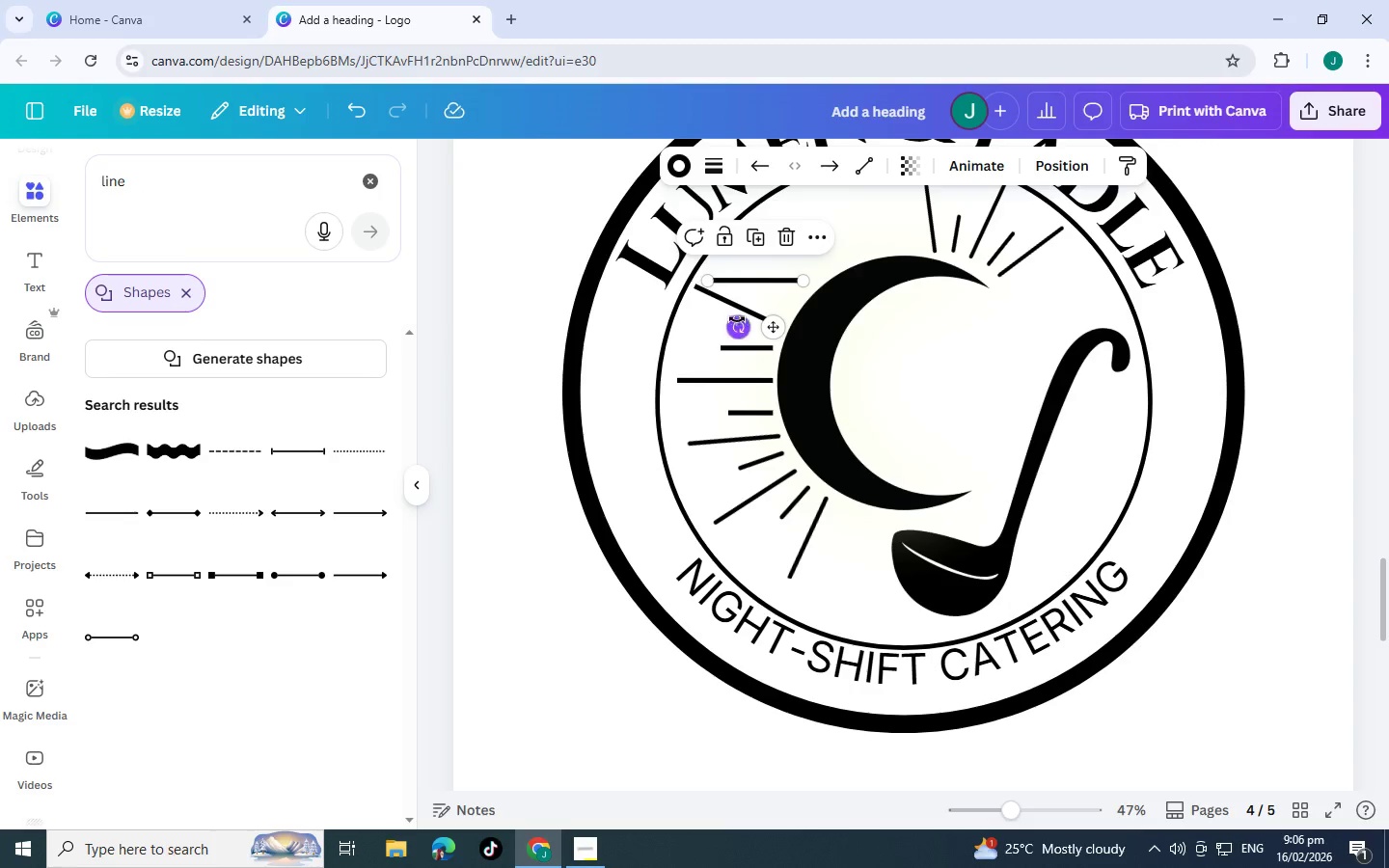 
left_click_drag(start_coordinate=[740, 323], to_coordinate=[733, 312])
 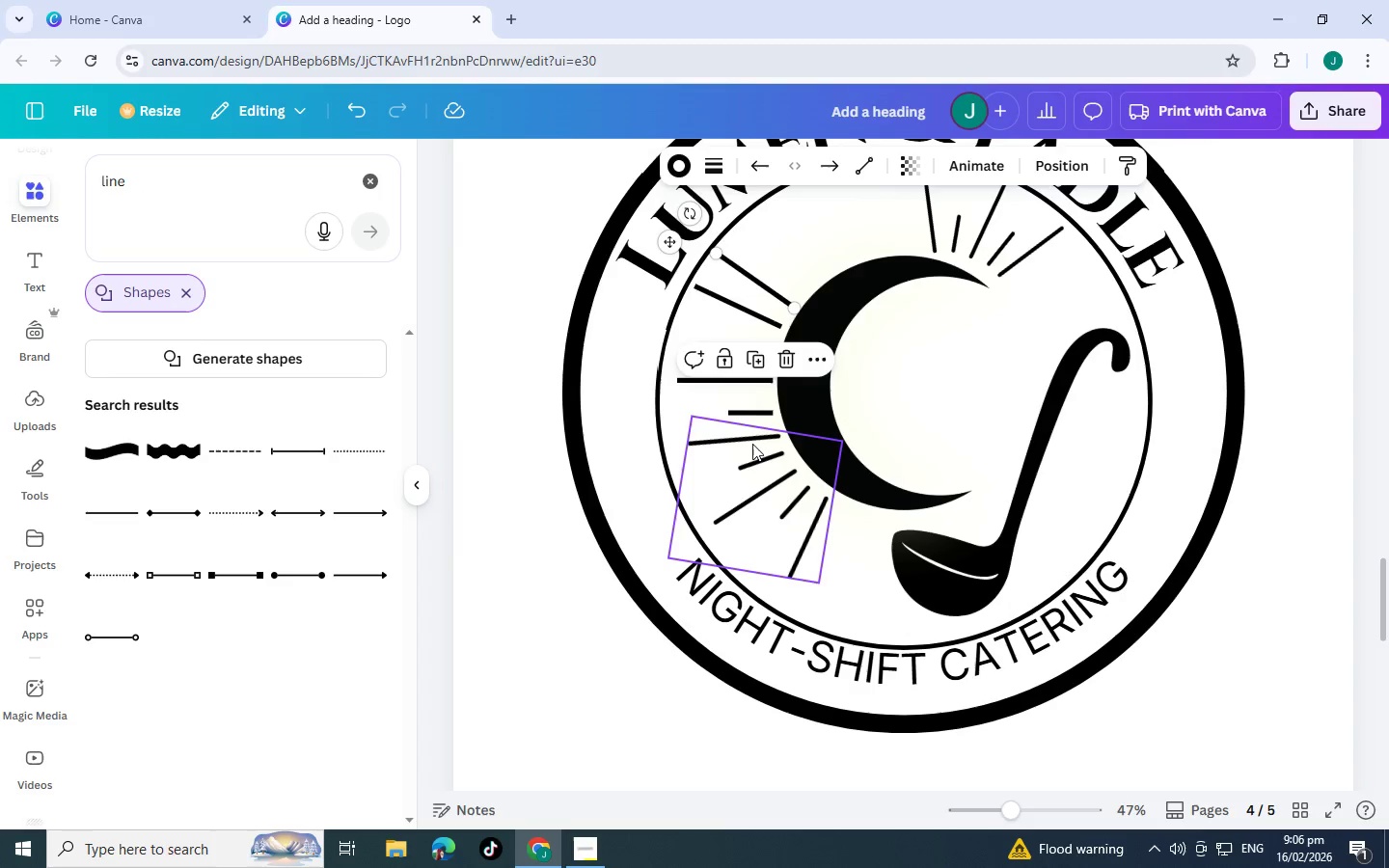 
left_click([752, 444])
 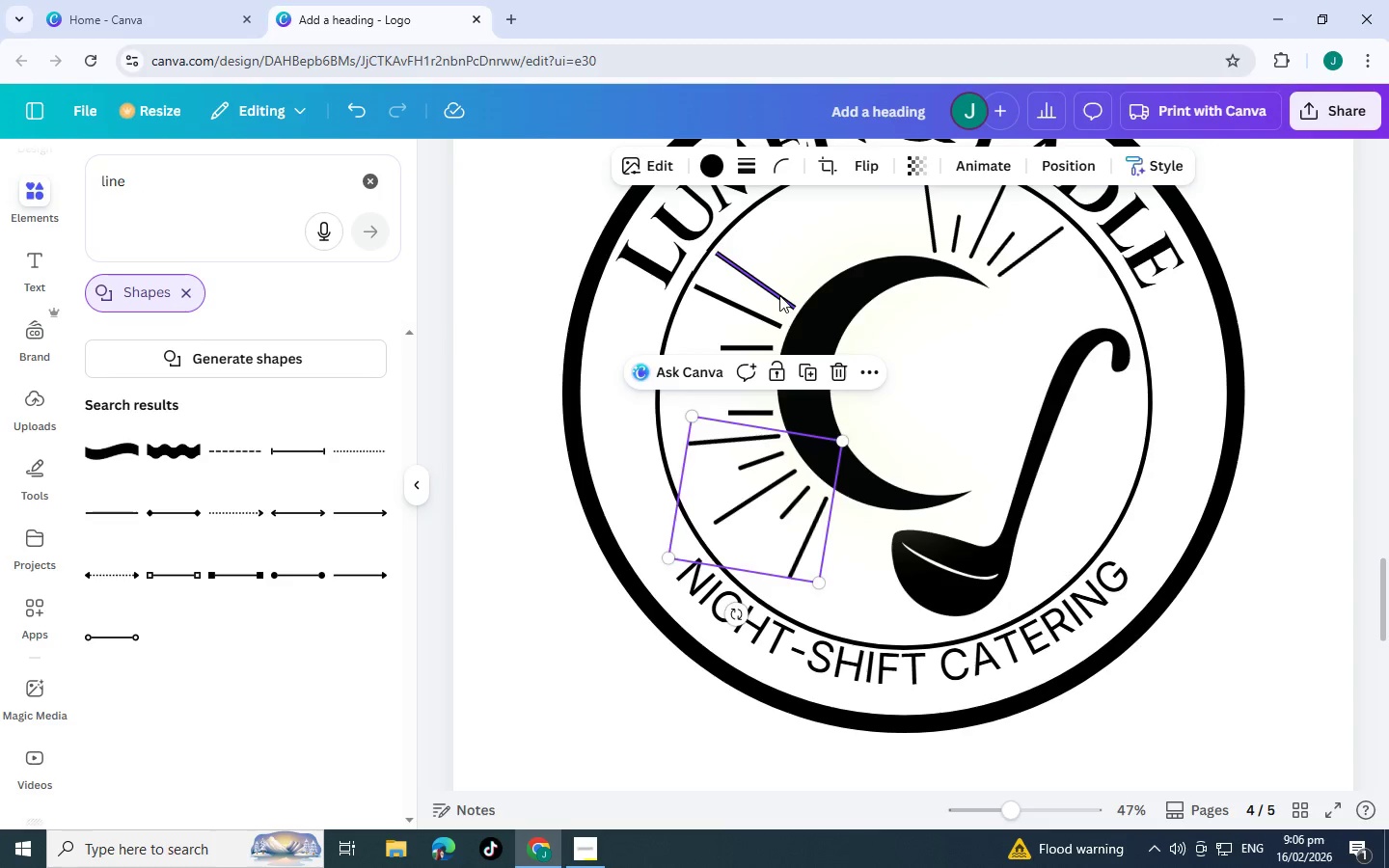 
left_click_drag(start_coordinate=[779, 295], to_coordinate=[795, 272])
 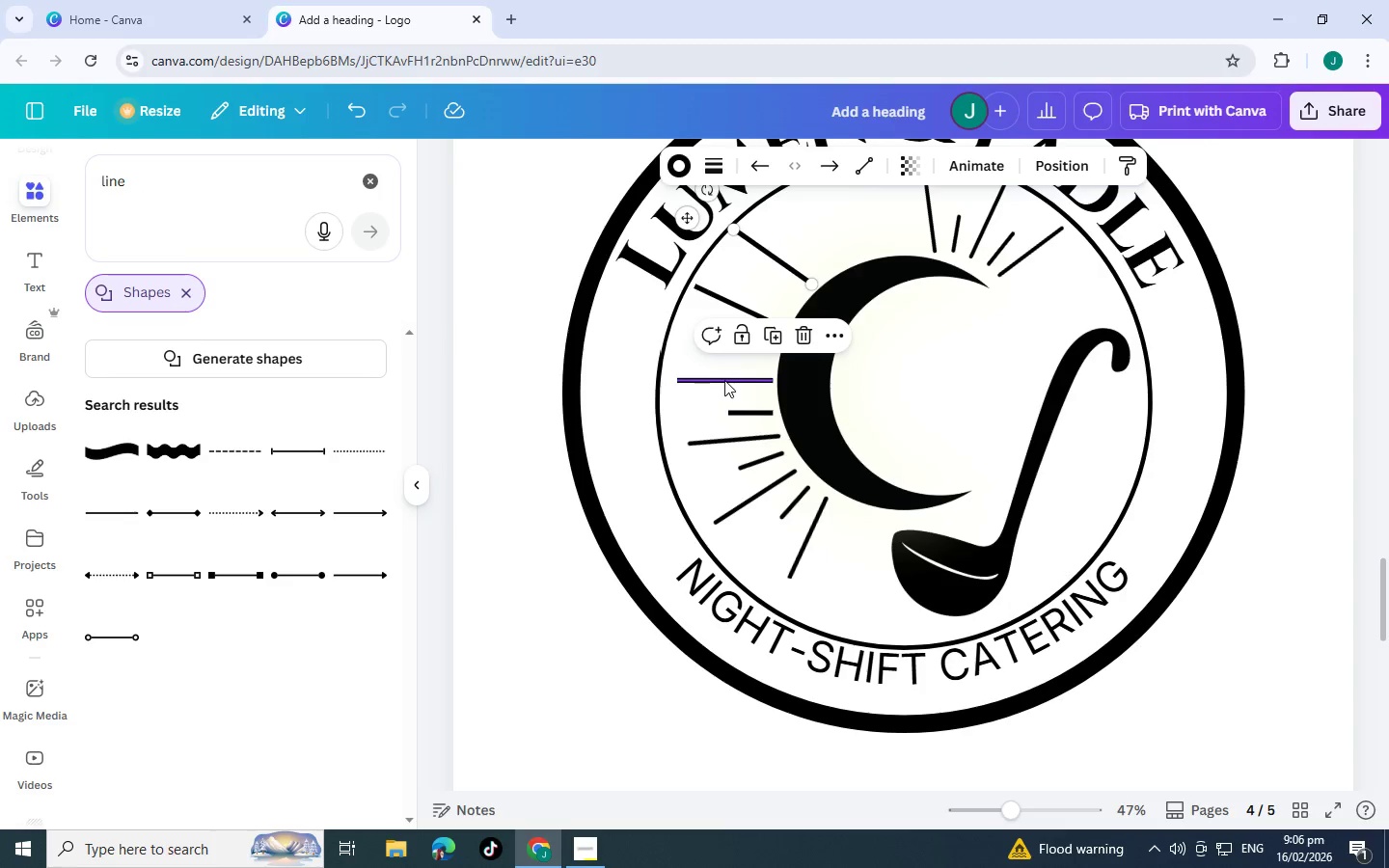 
left_click([724, 380])
 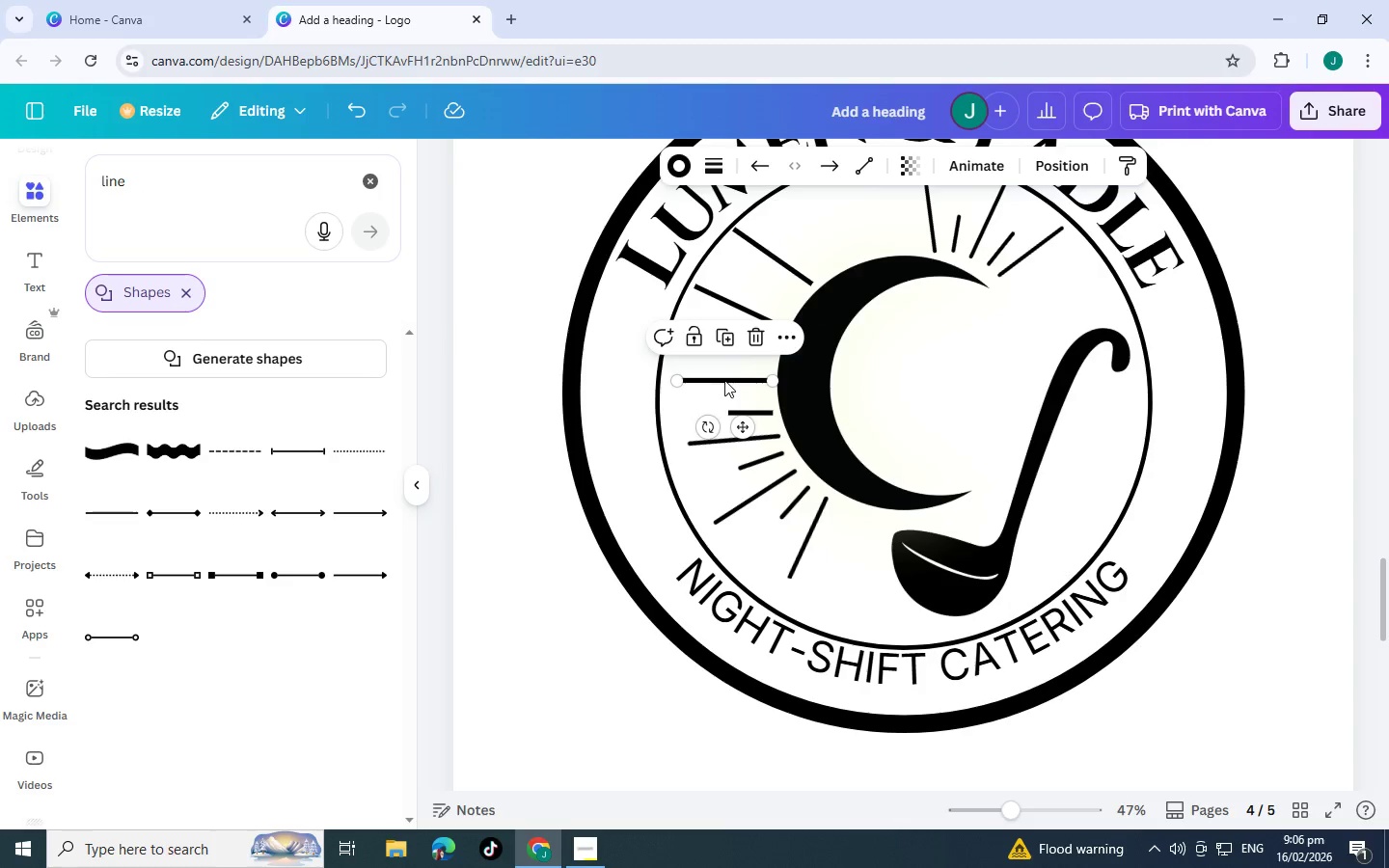 
key(Control+C)
 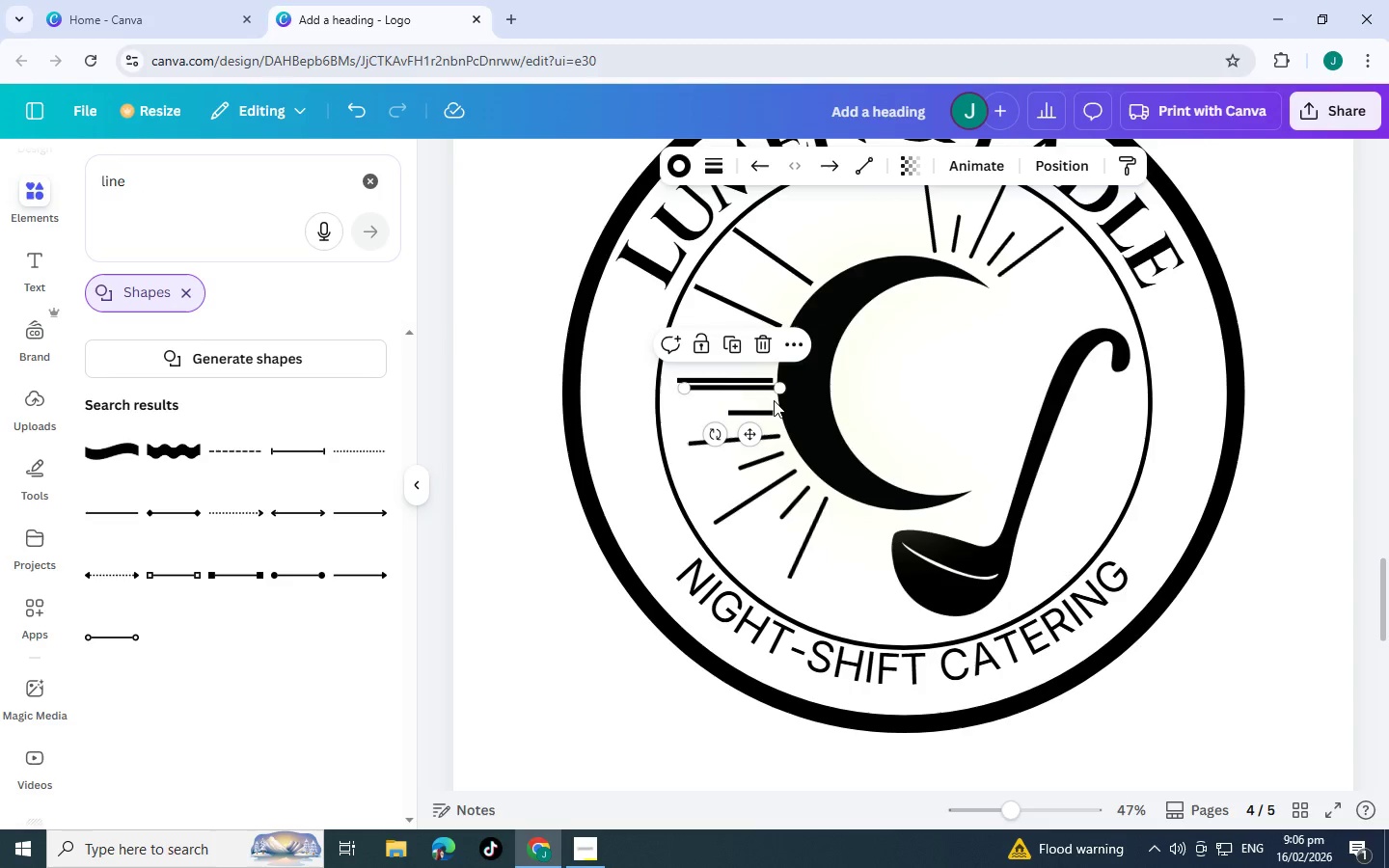 
key(Control+V)
 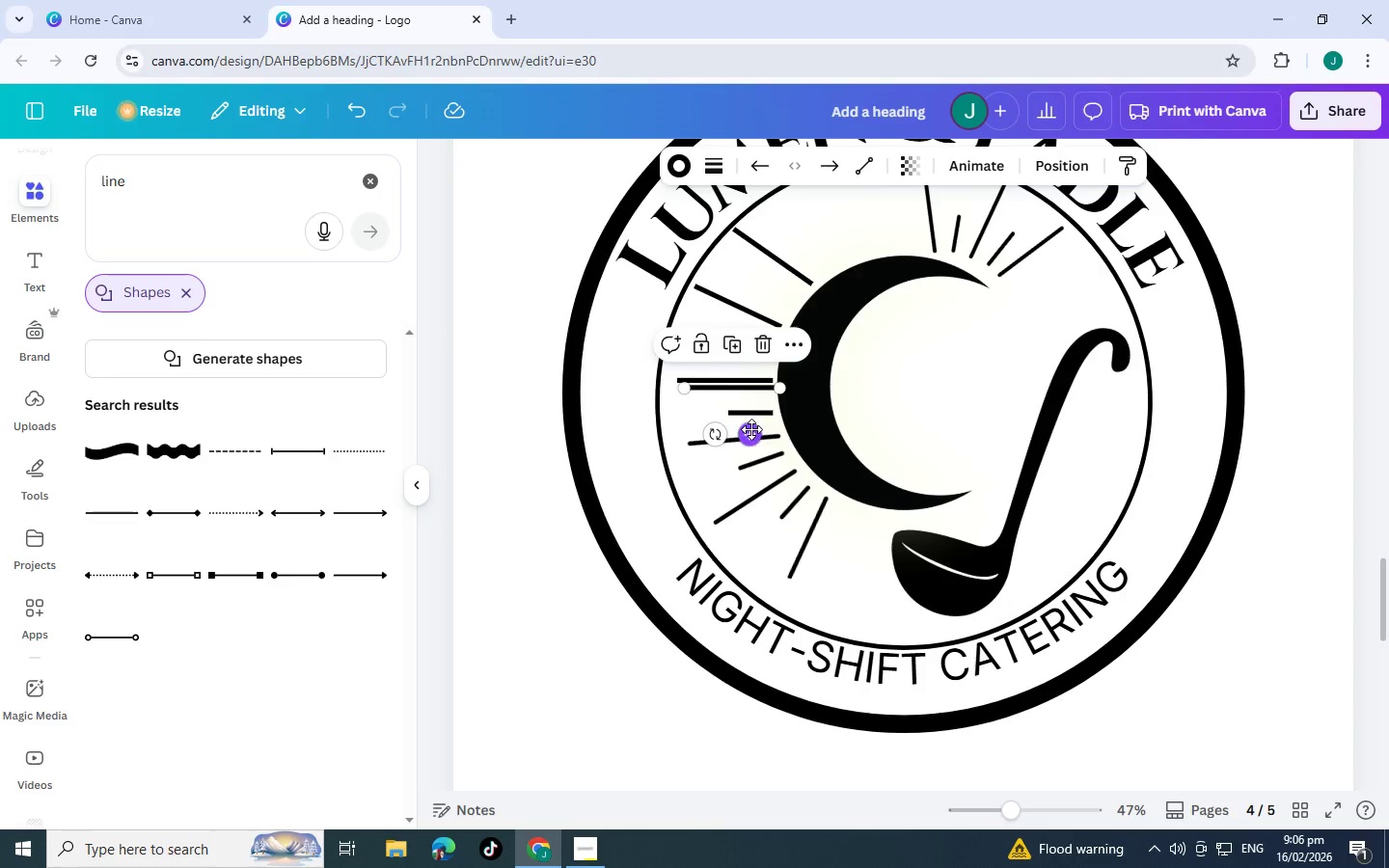 
left_click_drag(start_coordinate=[751, 429], to_coordinate=[861, 273])
 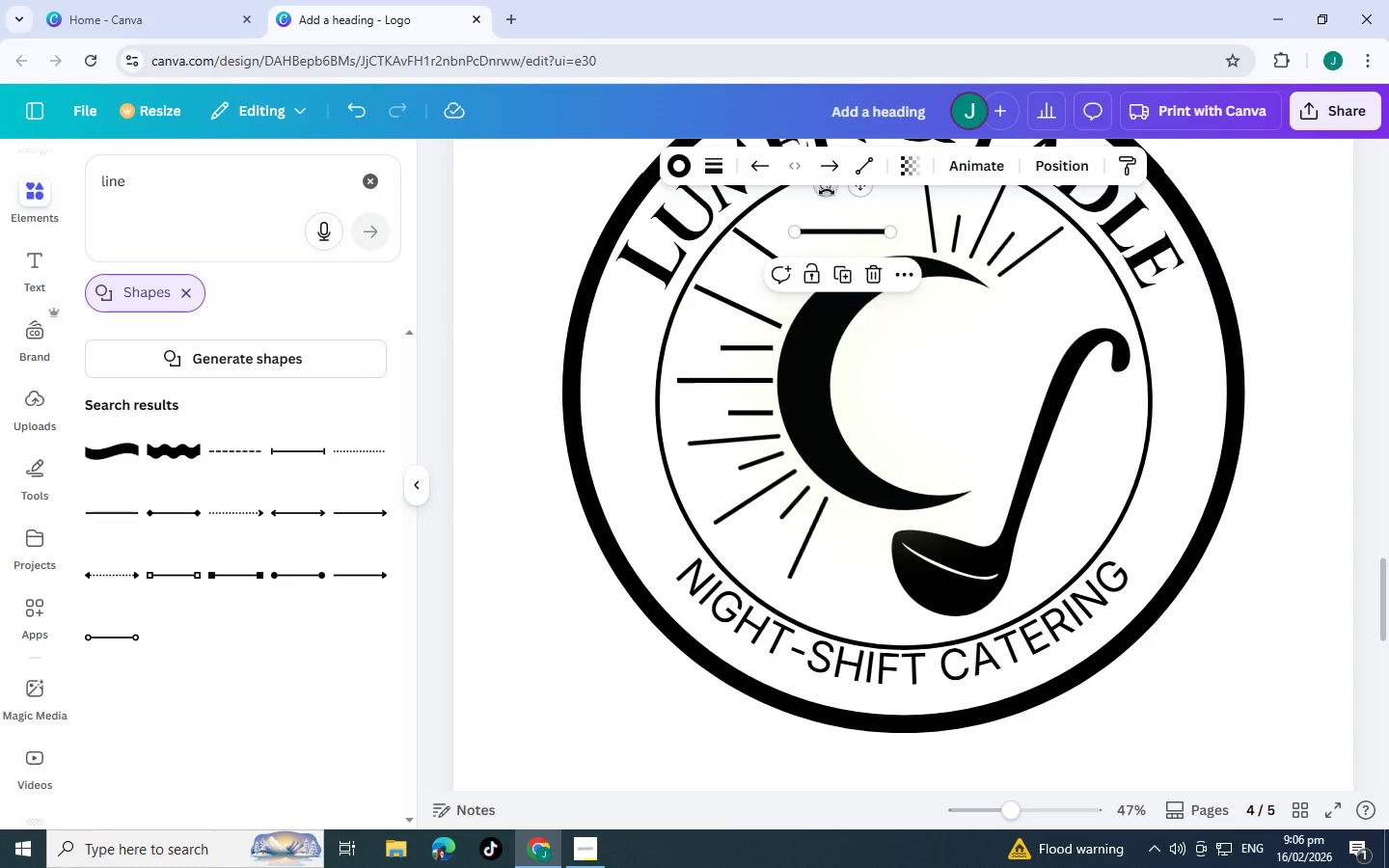 
left_click_drag(start_coordinate=[827, 190], to_coordinate=[939, 168])
 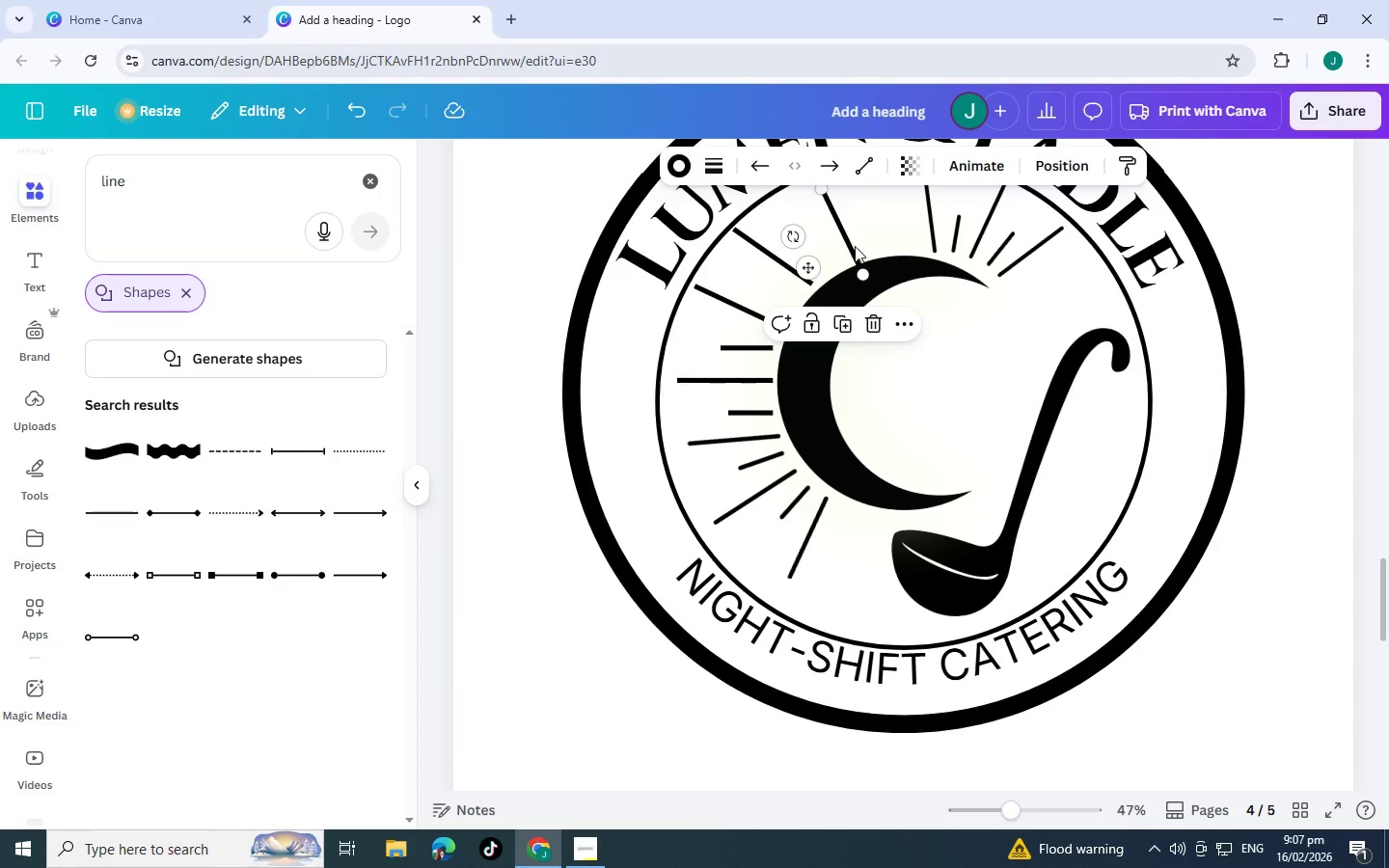 
left_click_drag(start_coordinate=[855, 246], to_coordinate=[858, 225])
 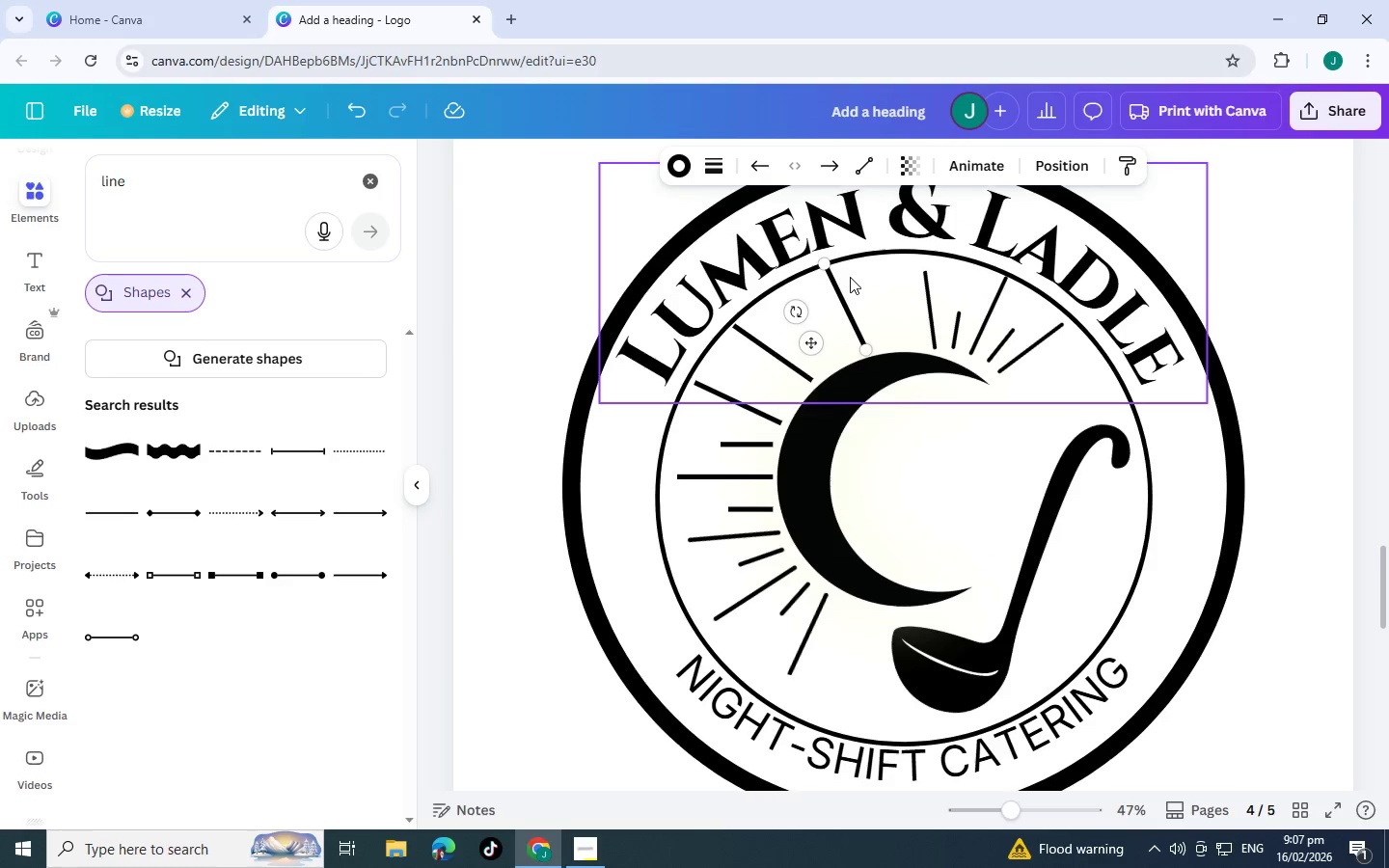 
hold_key(key=ControlLeft, duration=1.31)
 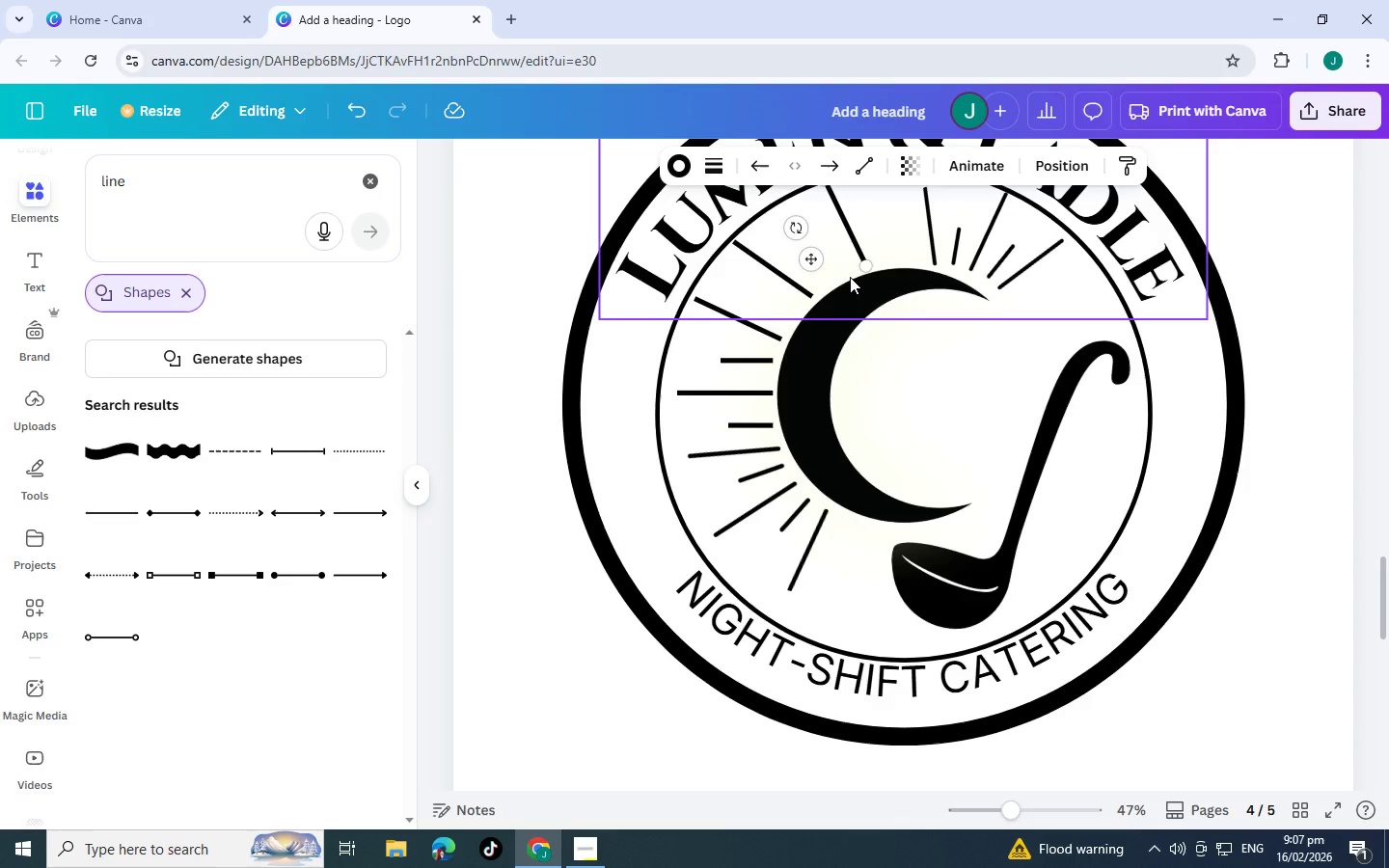 
scroll: coordinate [852, 266], scroll_direction: up, amount: 1.0
 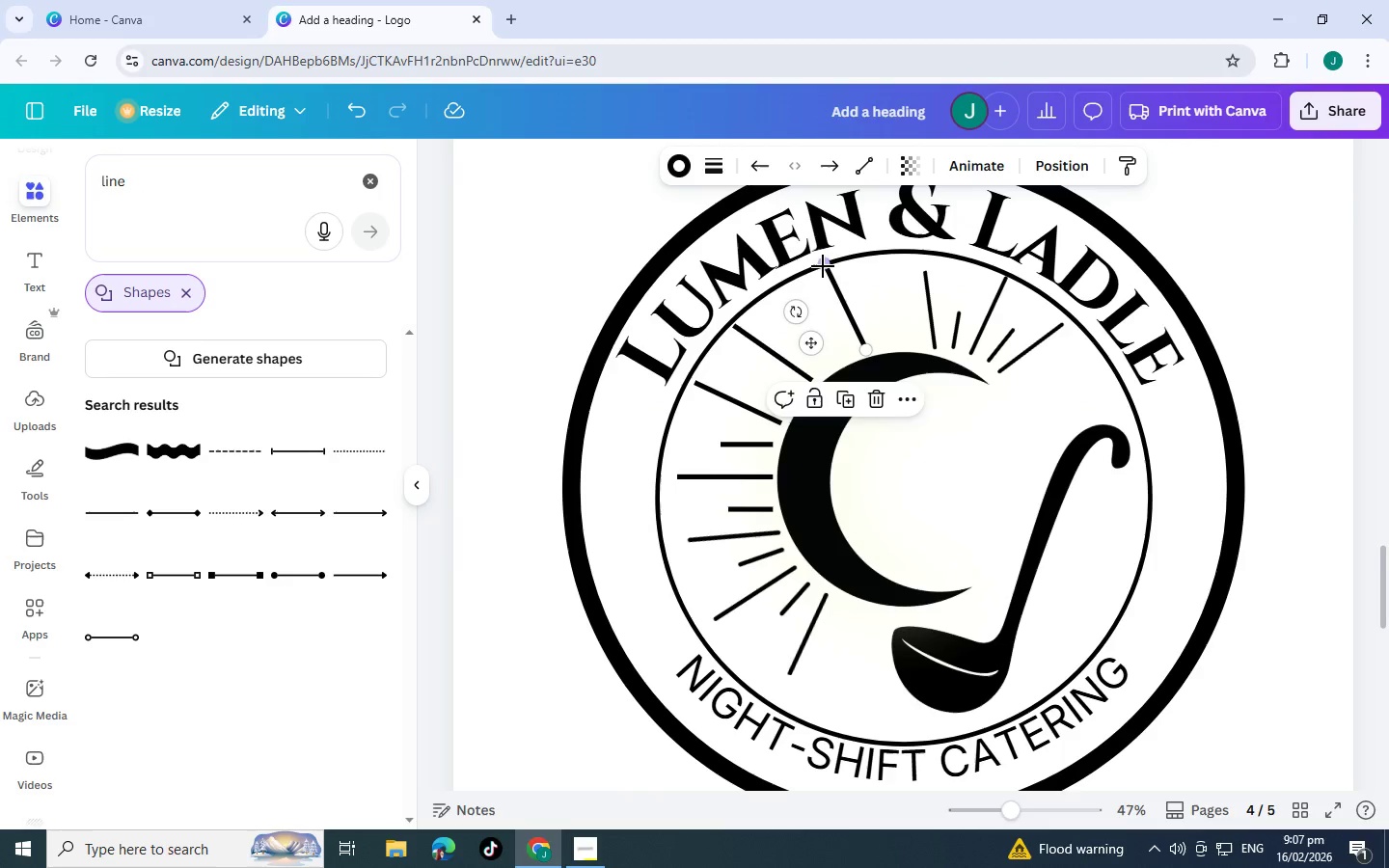 
hold_key(key=ControlLeft, duration=1.5)
left_click_drag(start_coordinate=[823, 266], to_coordinate=[828, 278])
 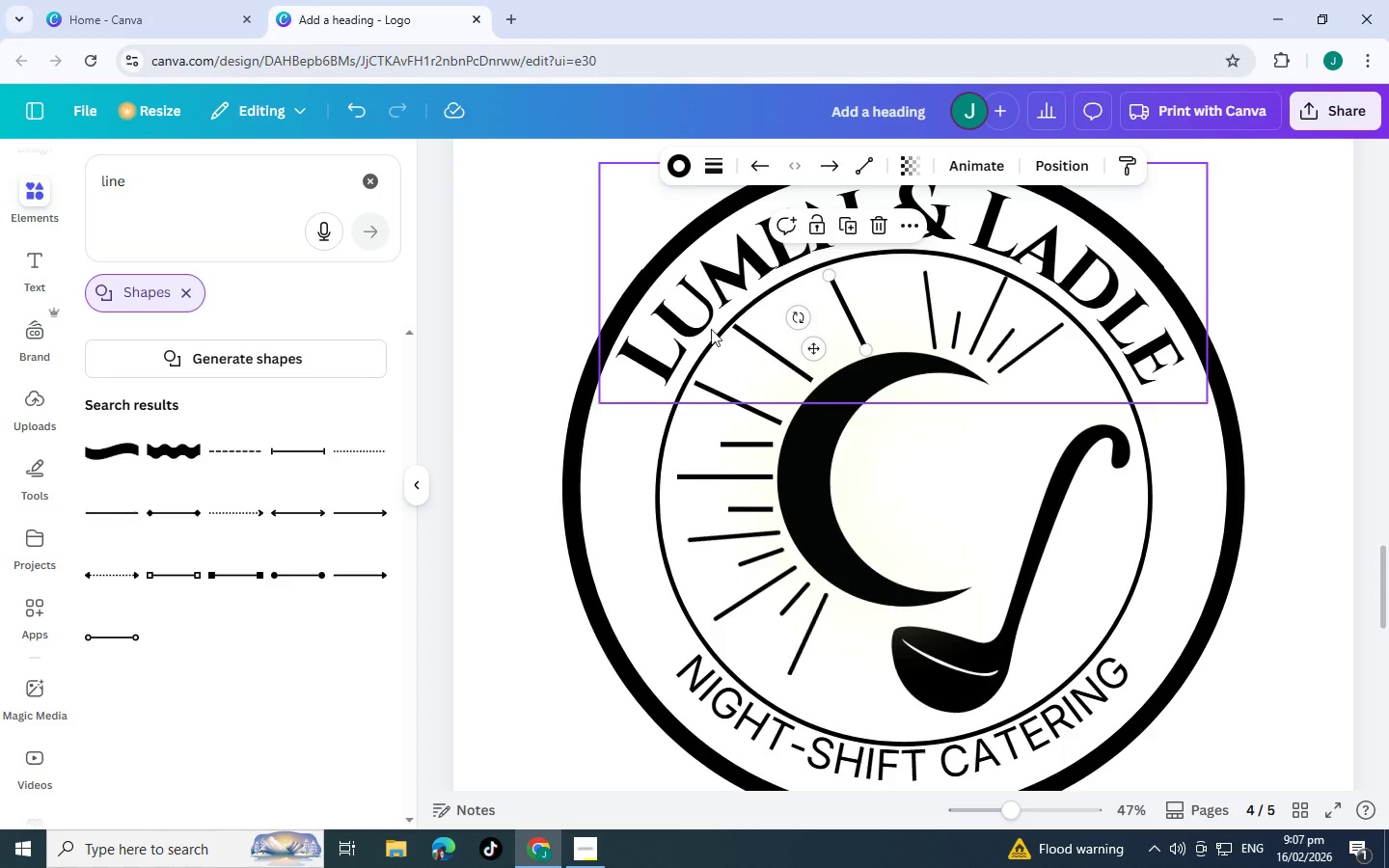 
key(Control+ControlLeft)
 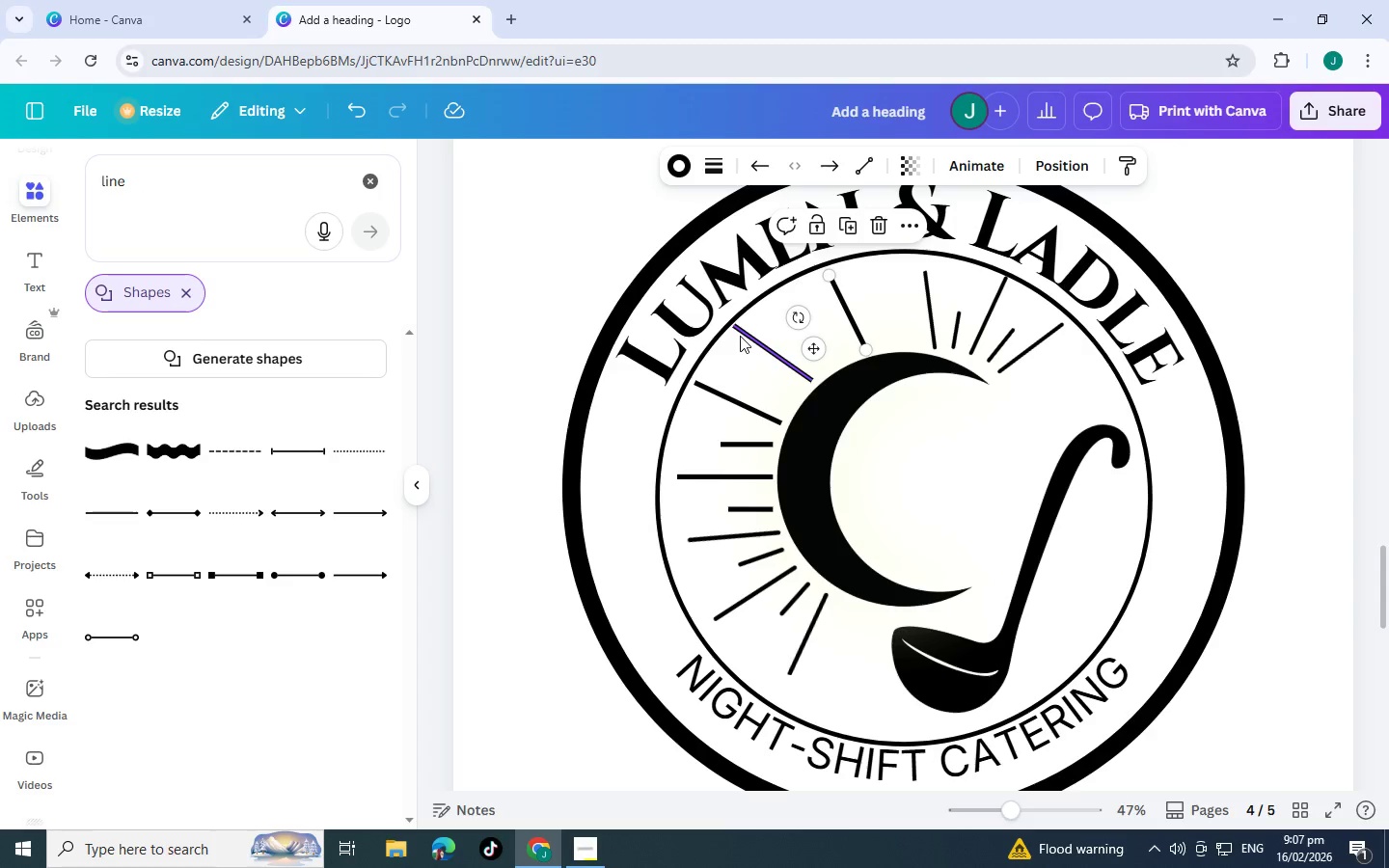 
left_click([740, 336])
 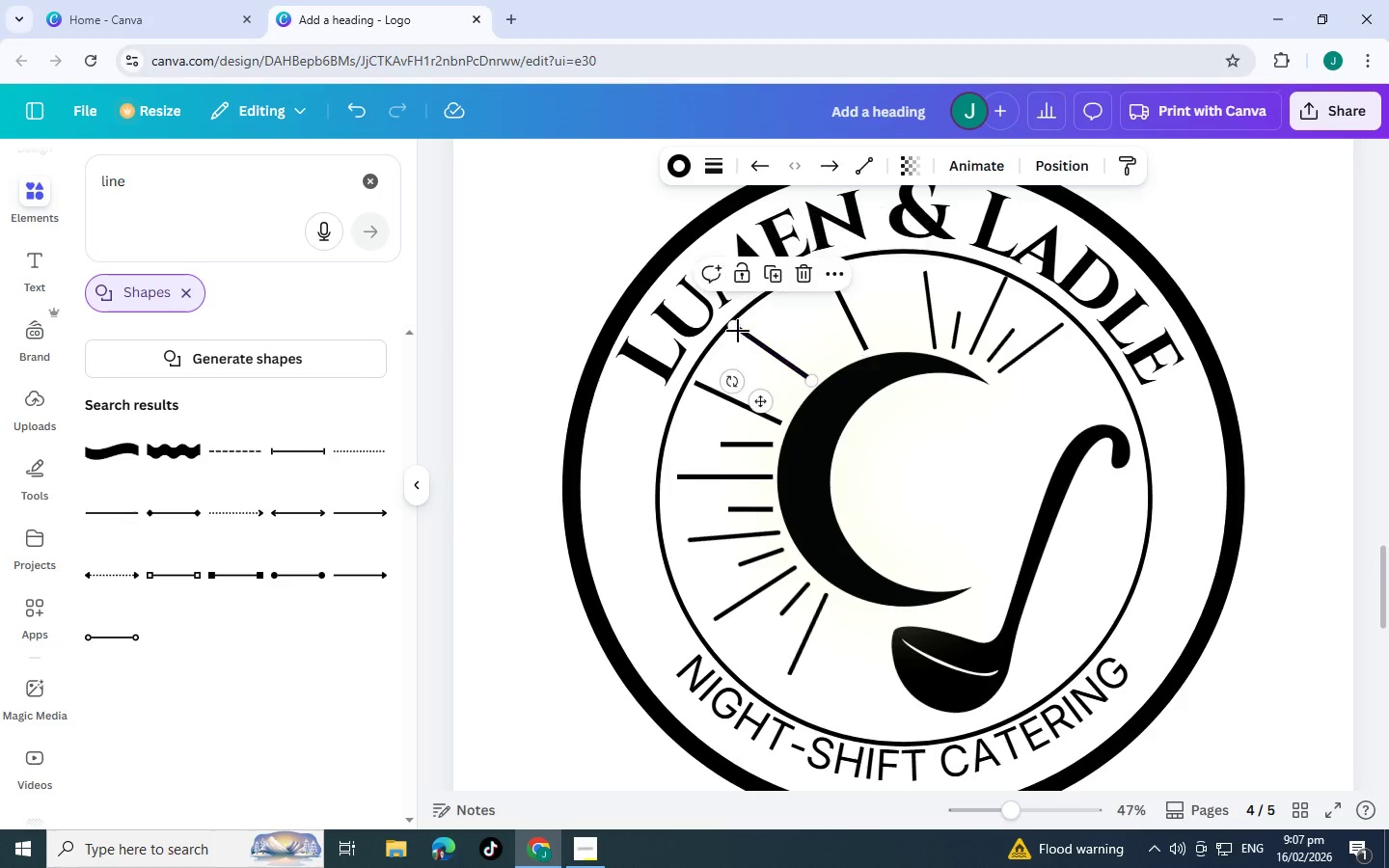 
hold_key(key=ControlLeft, duration=1.5)
left_click_drag(start_coordinate=[737, 327], to_coordinate=[741, 332])
 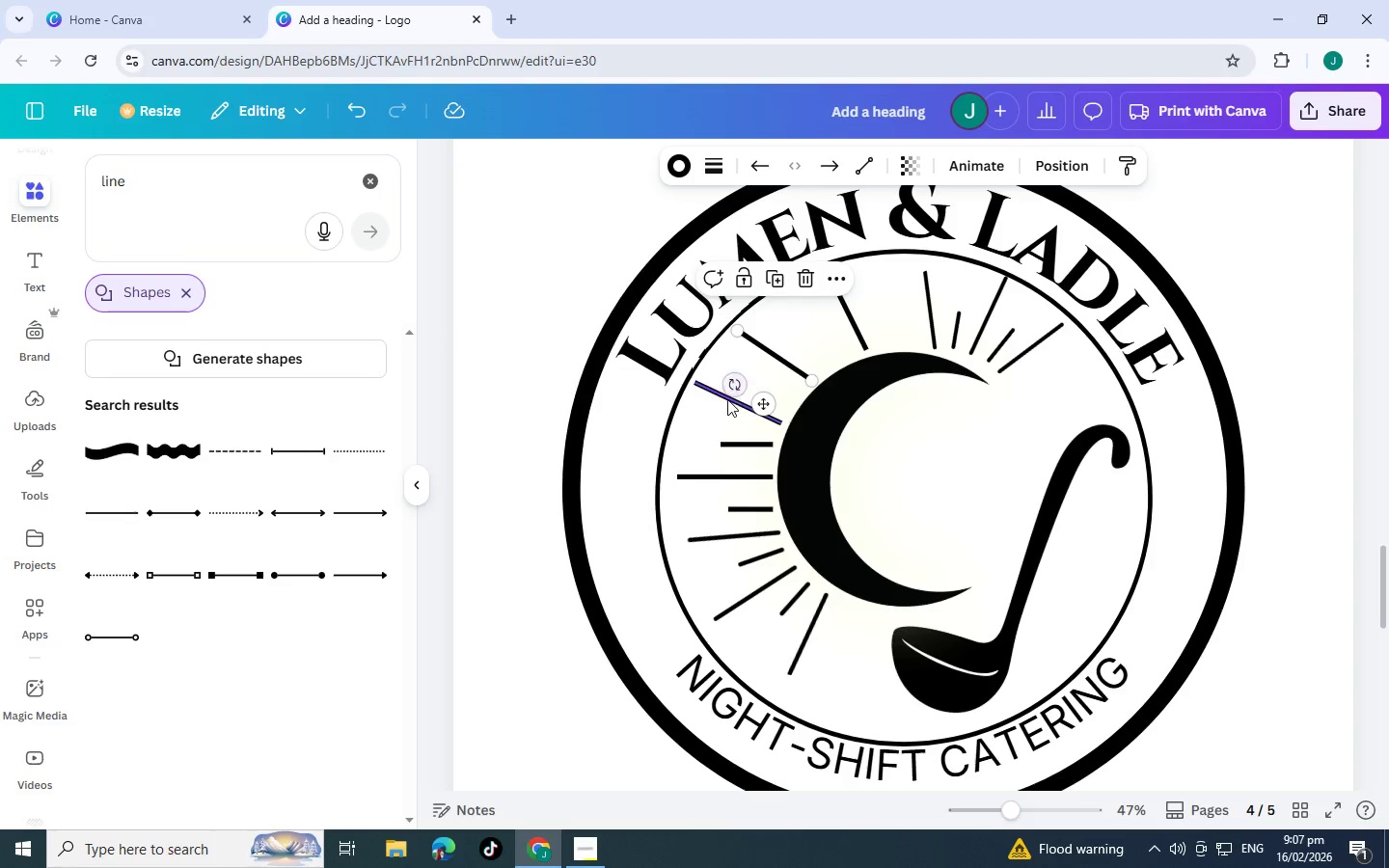 
hold_key(key=ControlLeft, duration=0.53)
 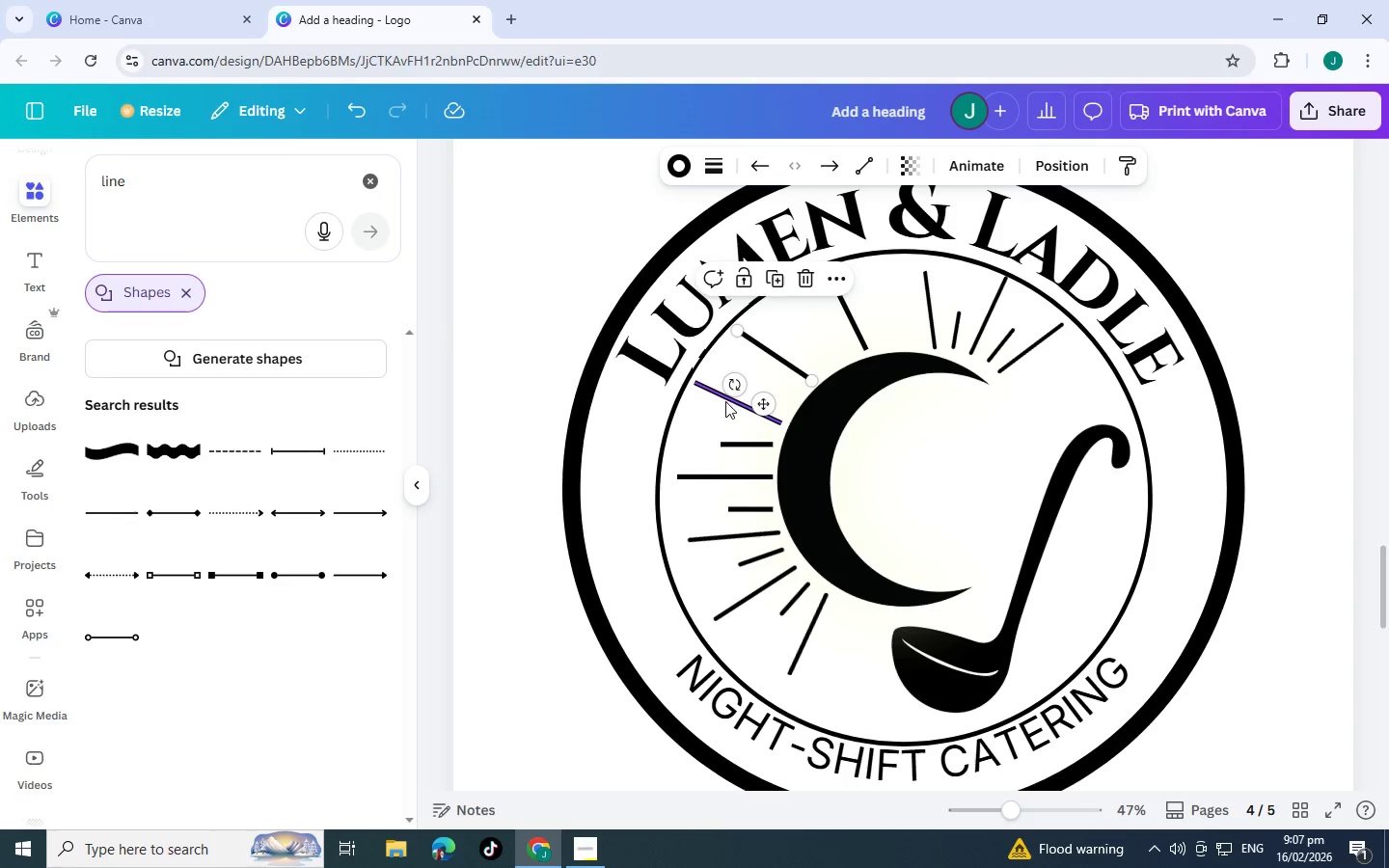 
left_click([725, 401])
 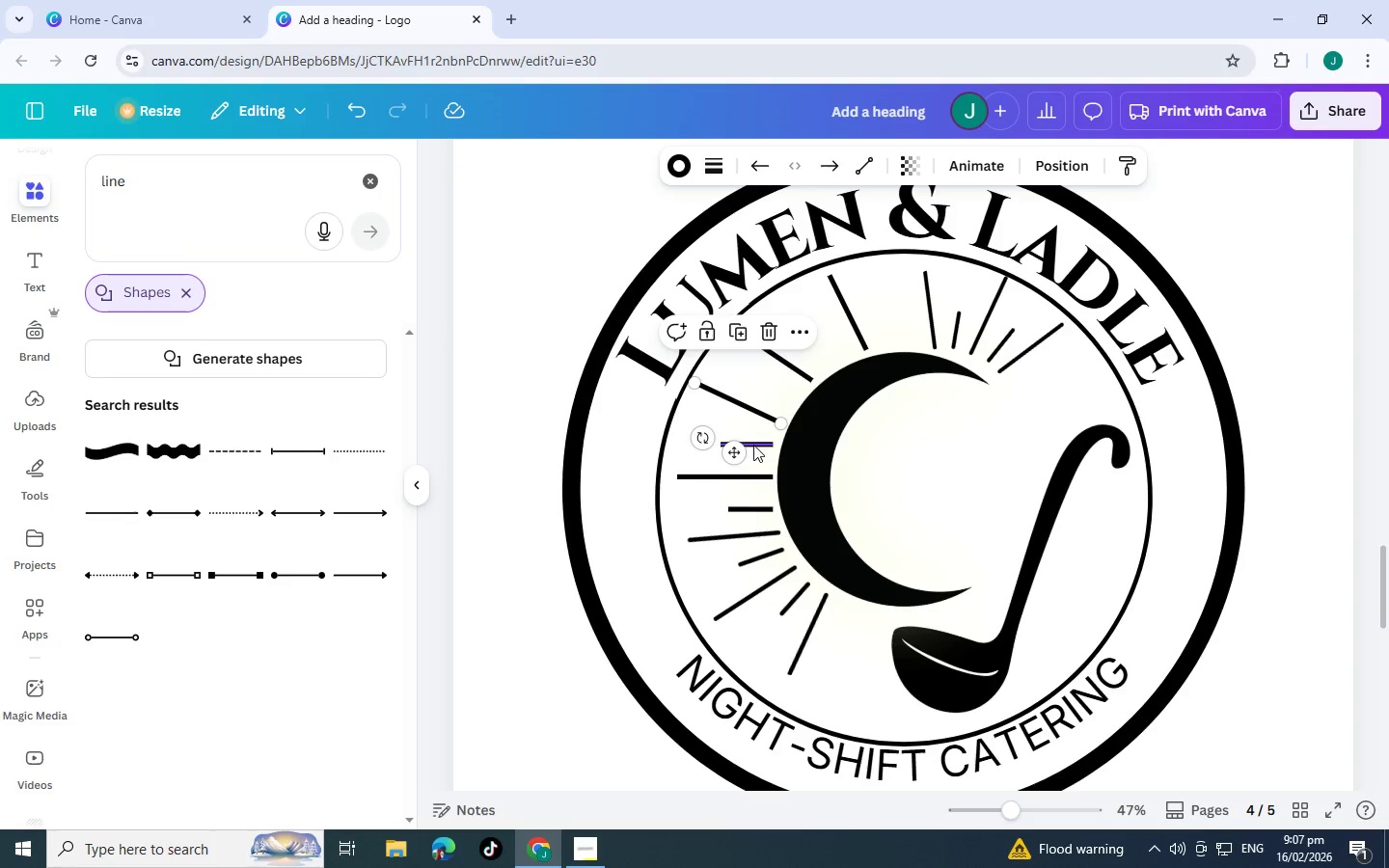 
left_click([753, 445])
 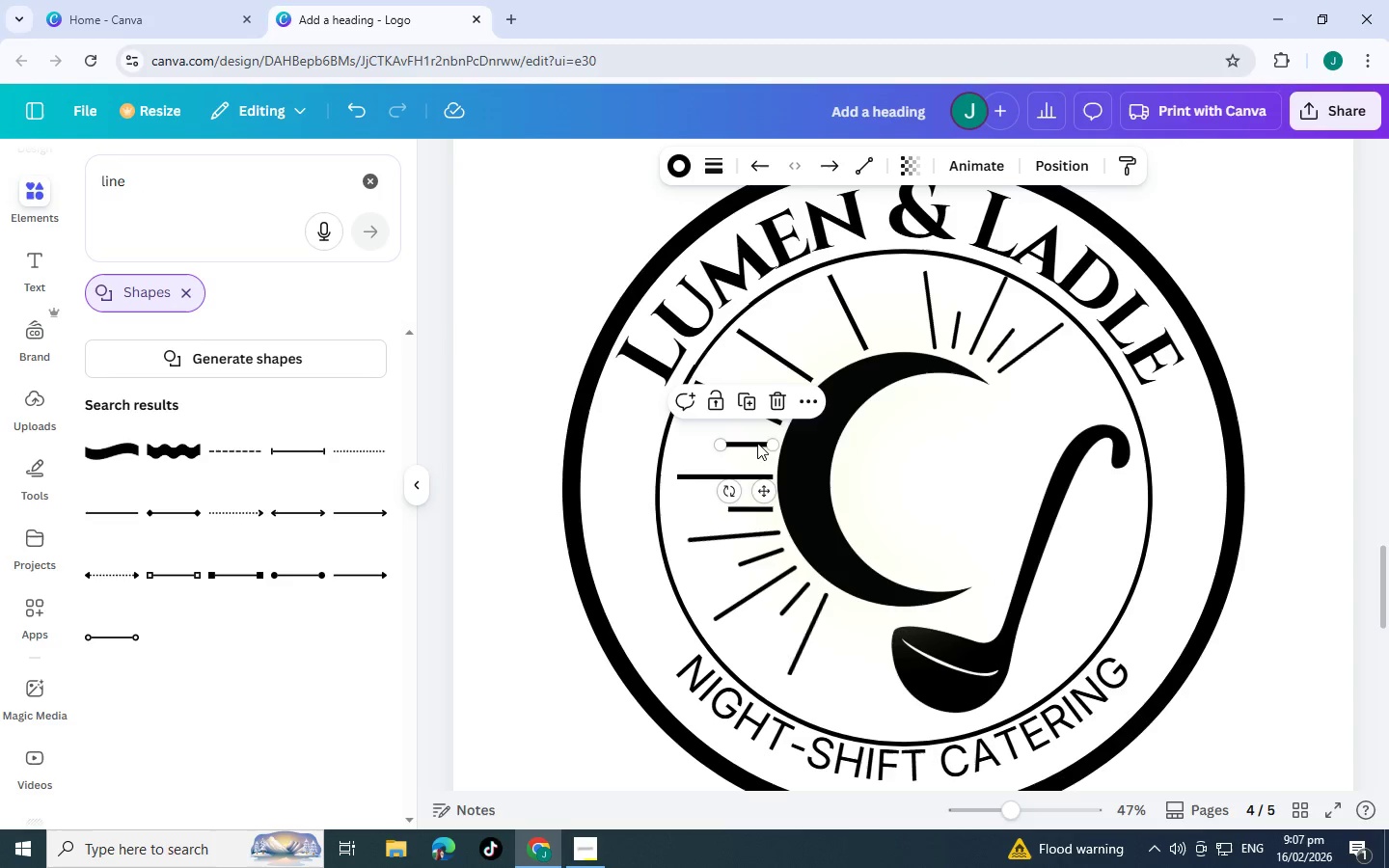 
key(Control+C)
 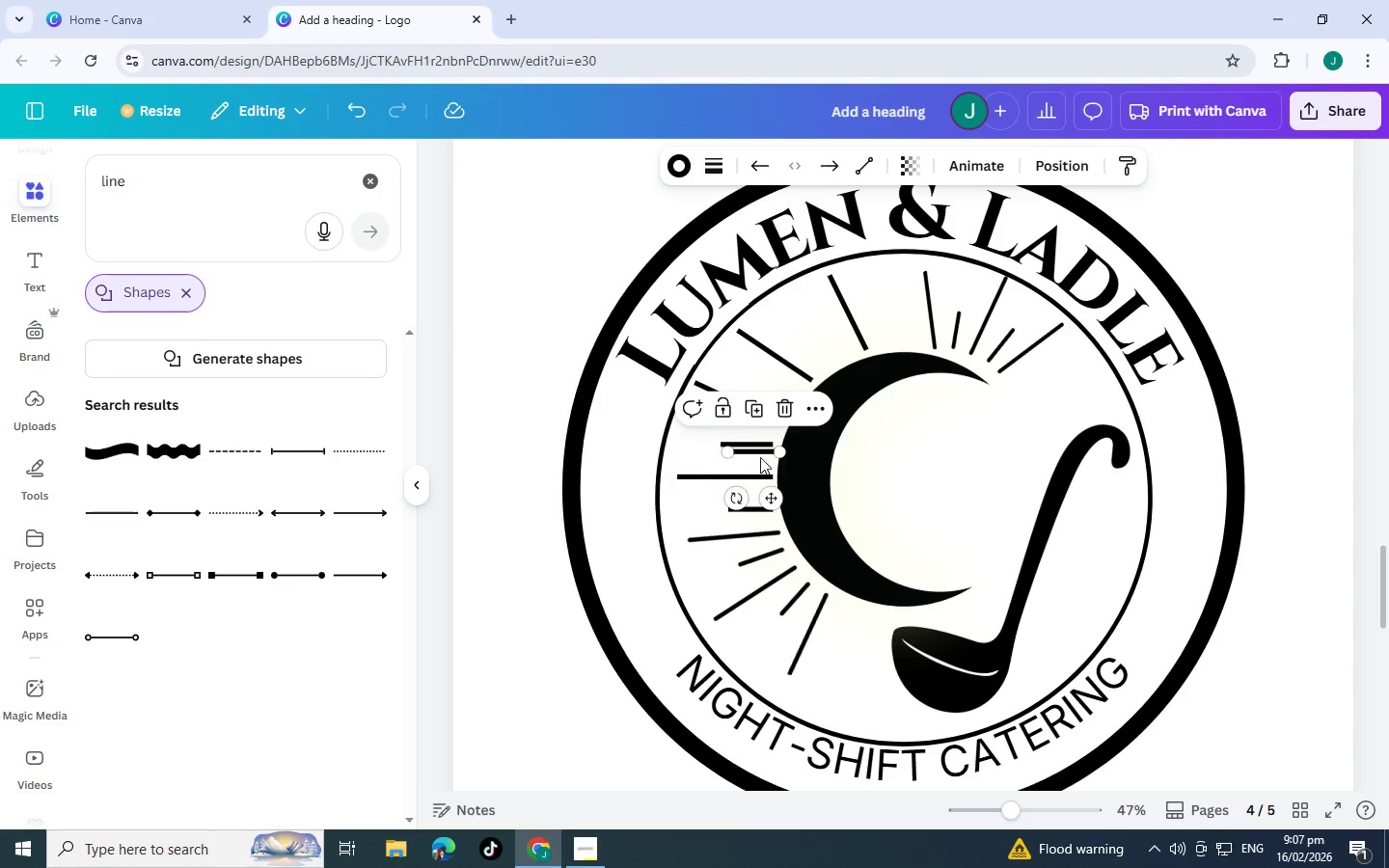 
key(Control+V)
 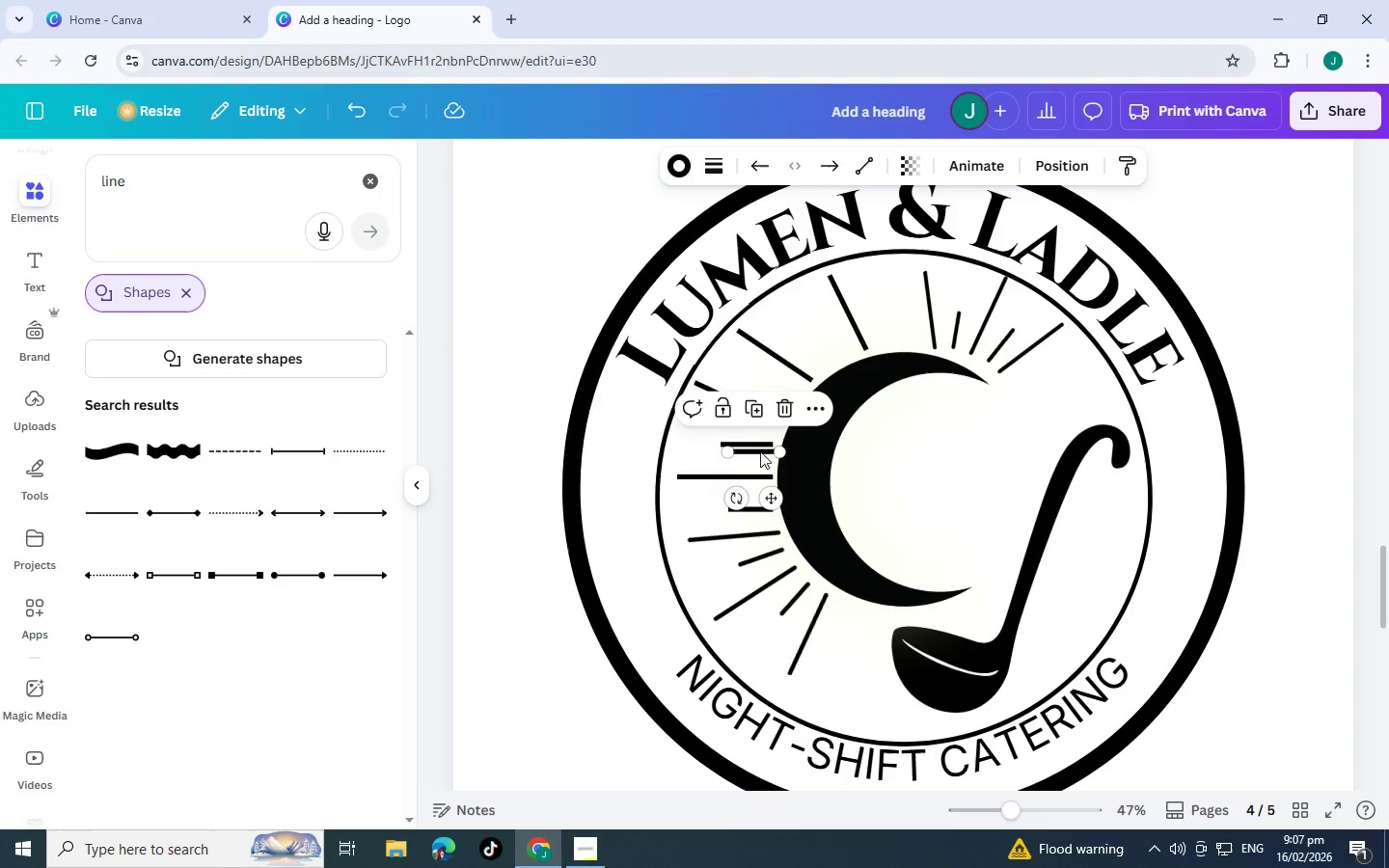 
left_click_drag(start_coordinate=[760, 452], to_coordinate=[775, 391])
 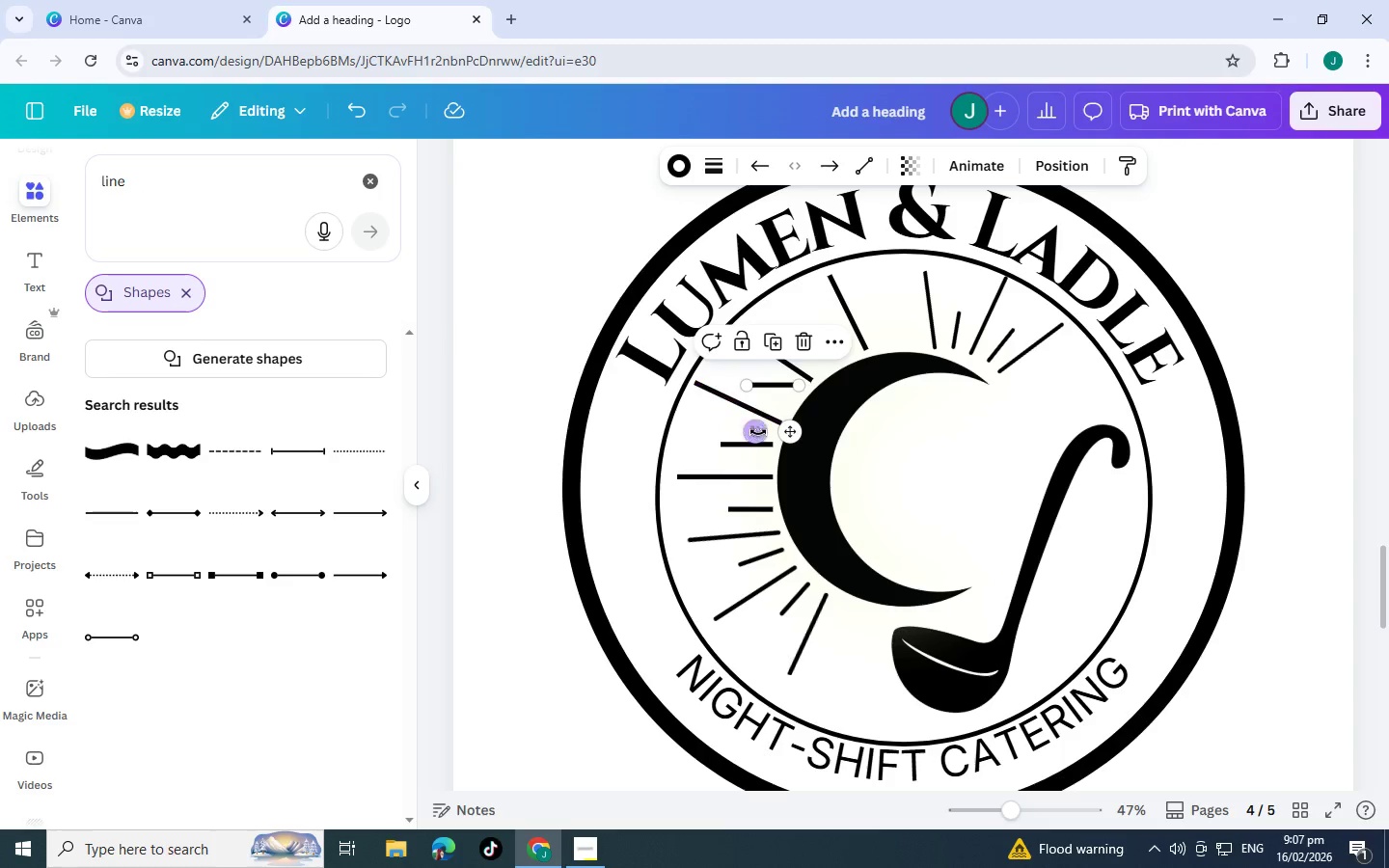 
left_click_drag(start_coordinate=[755, 432], to_coordinate=[749, 423])
 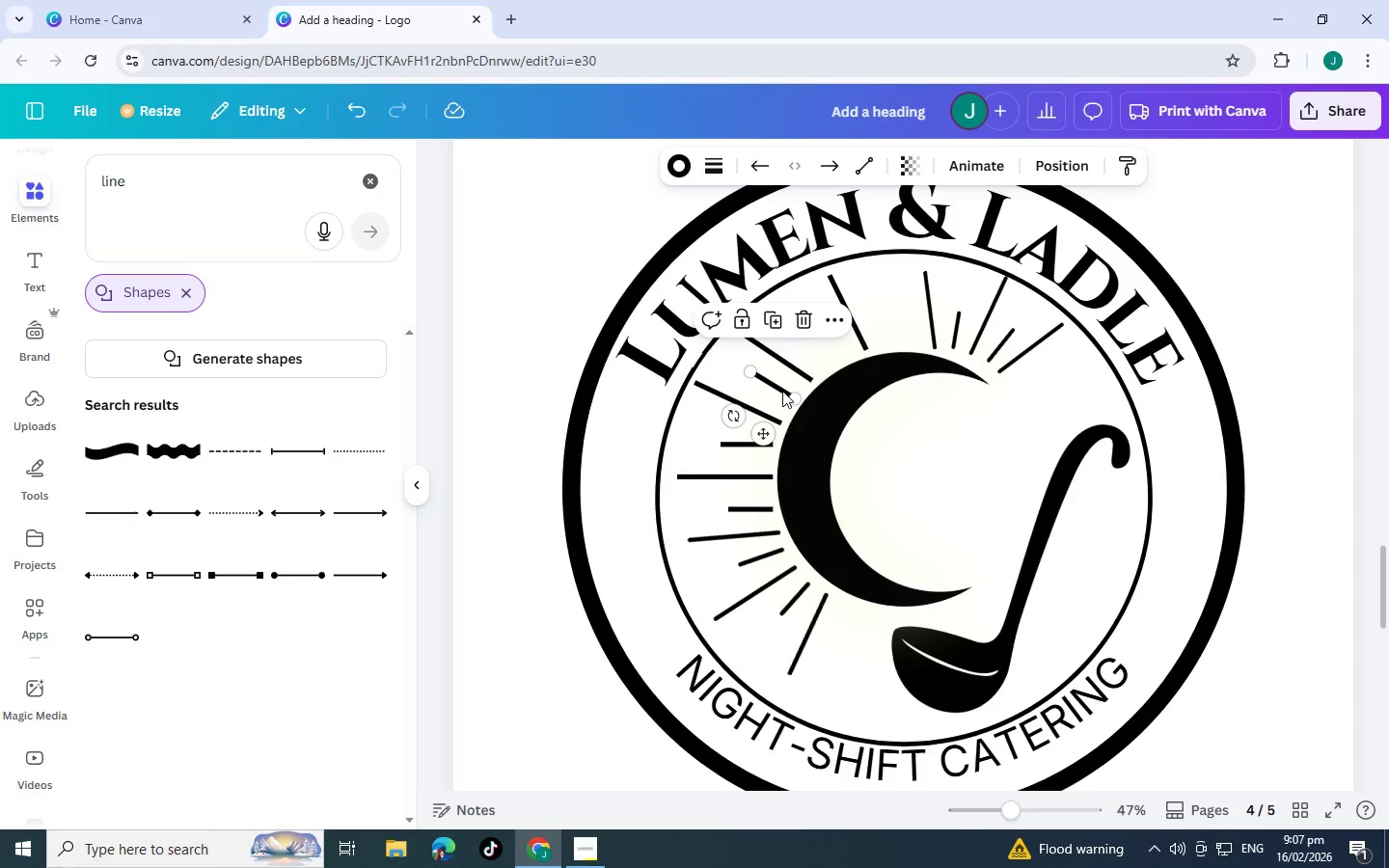 
left_click_drag(start_coordinate=[781, 390], to_coordinate=[776, 388])
 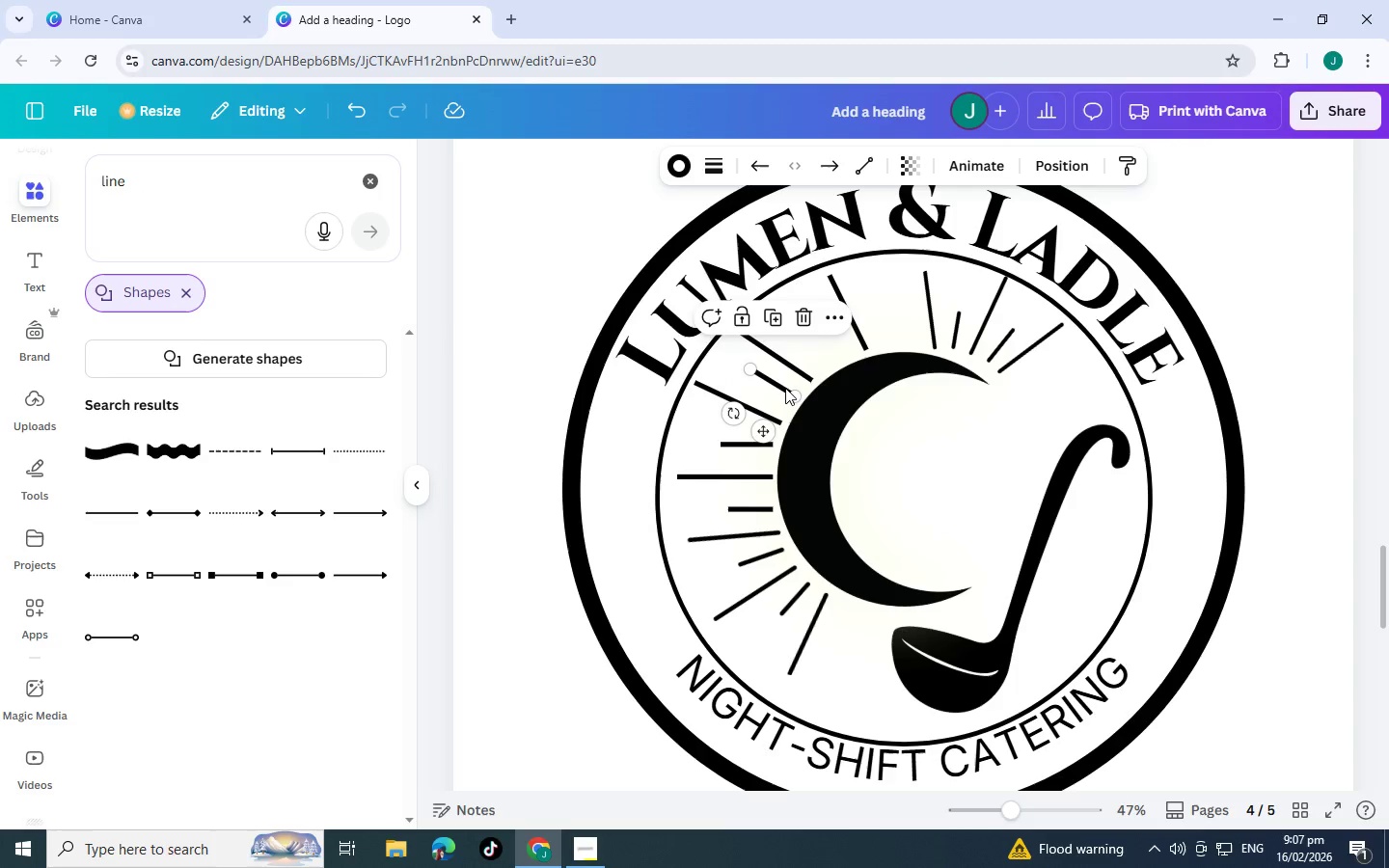 
key(Control+C)
 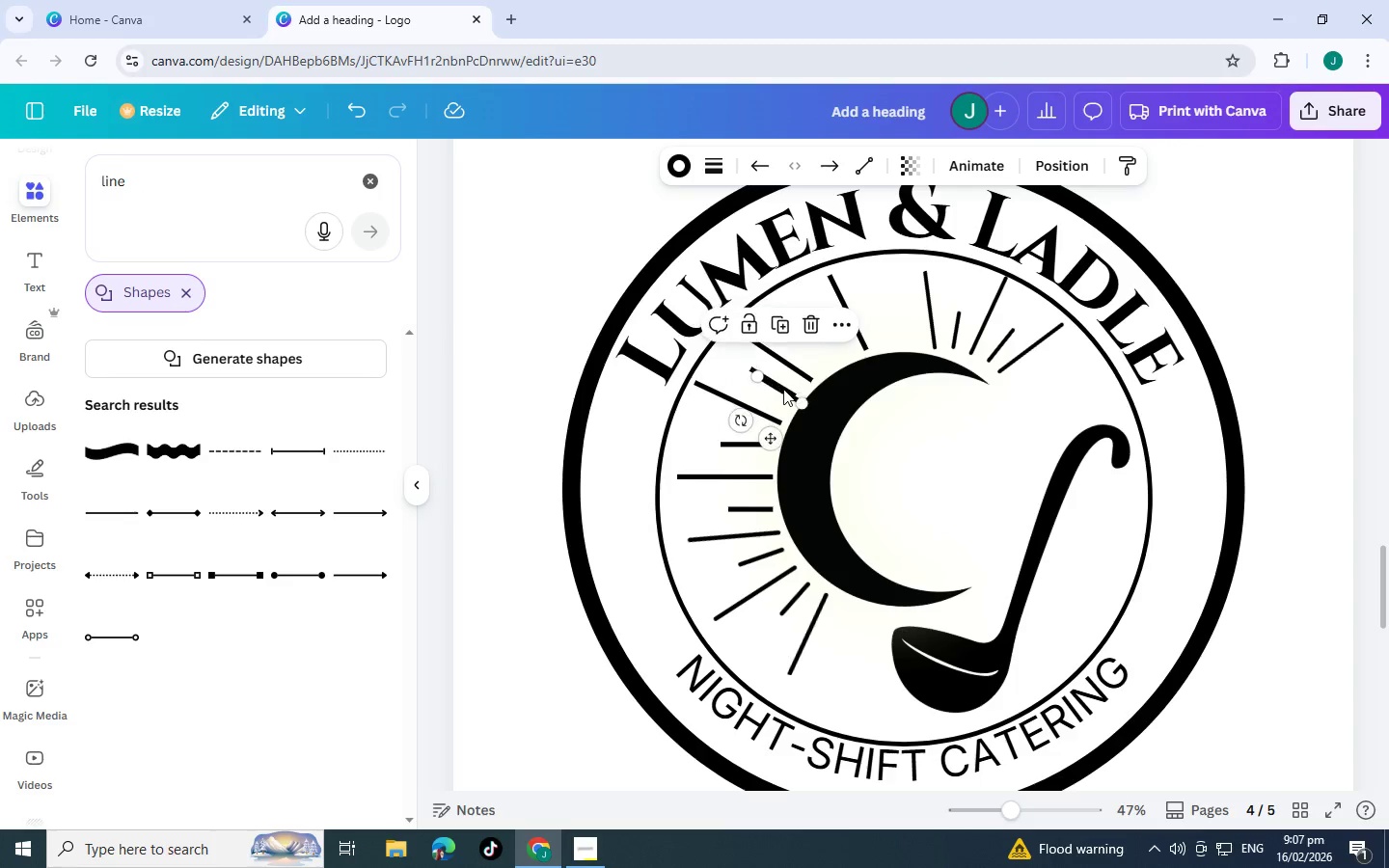 
key(Control+V)
 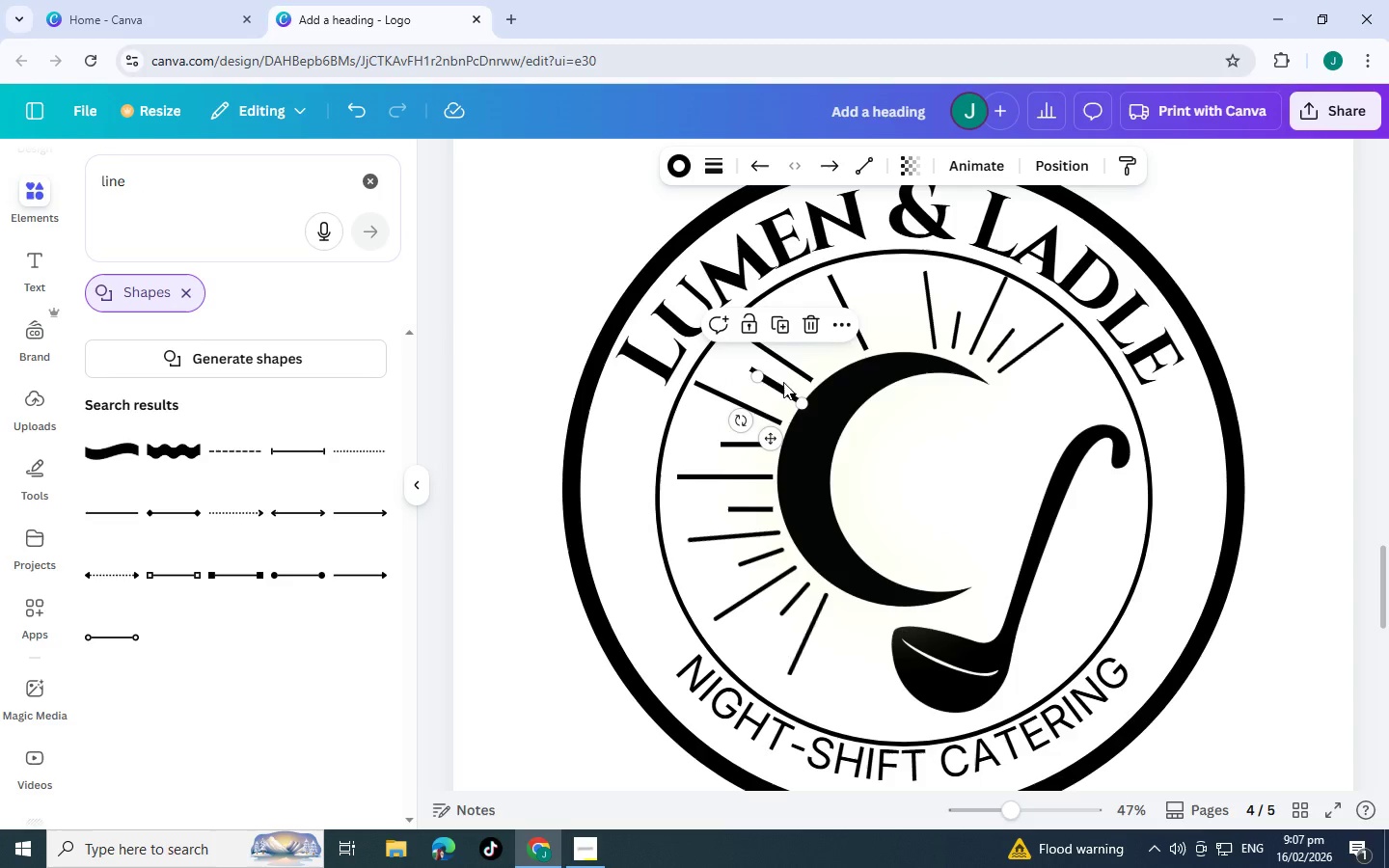 
left_click_drag(start_coordinate=[783, 389], to_coordinate=[819, 339])
 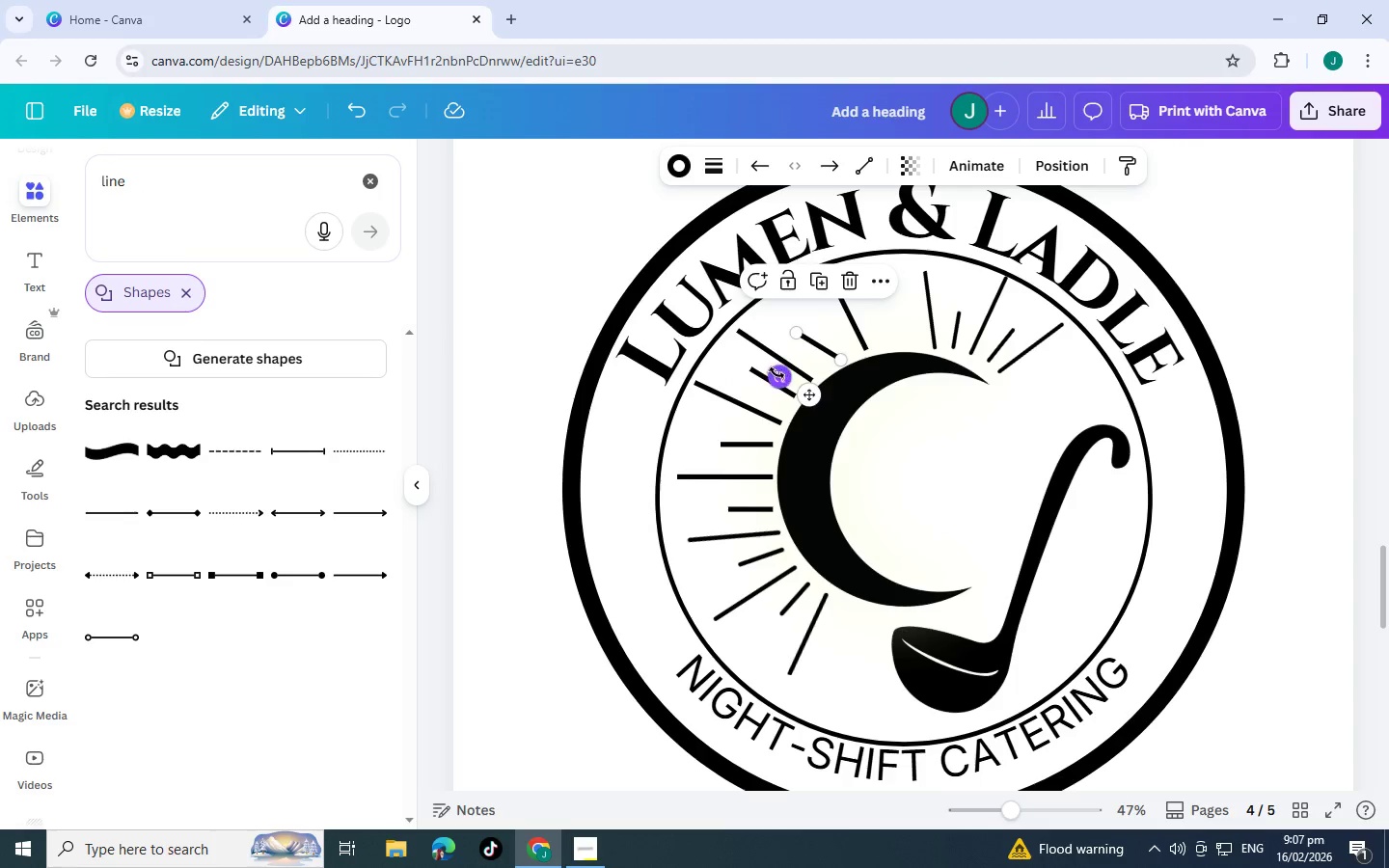 
left_click_drag(start_coordinate=[776, 373], to_coordinate=[771, 362])
 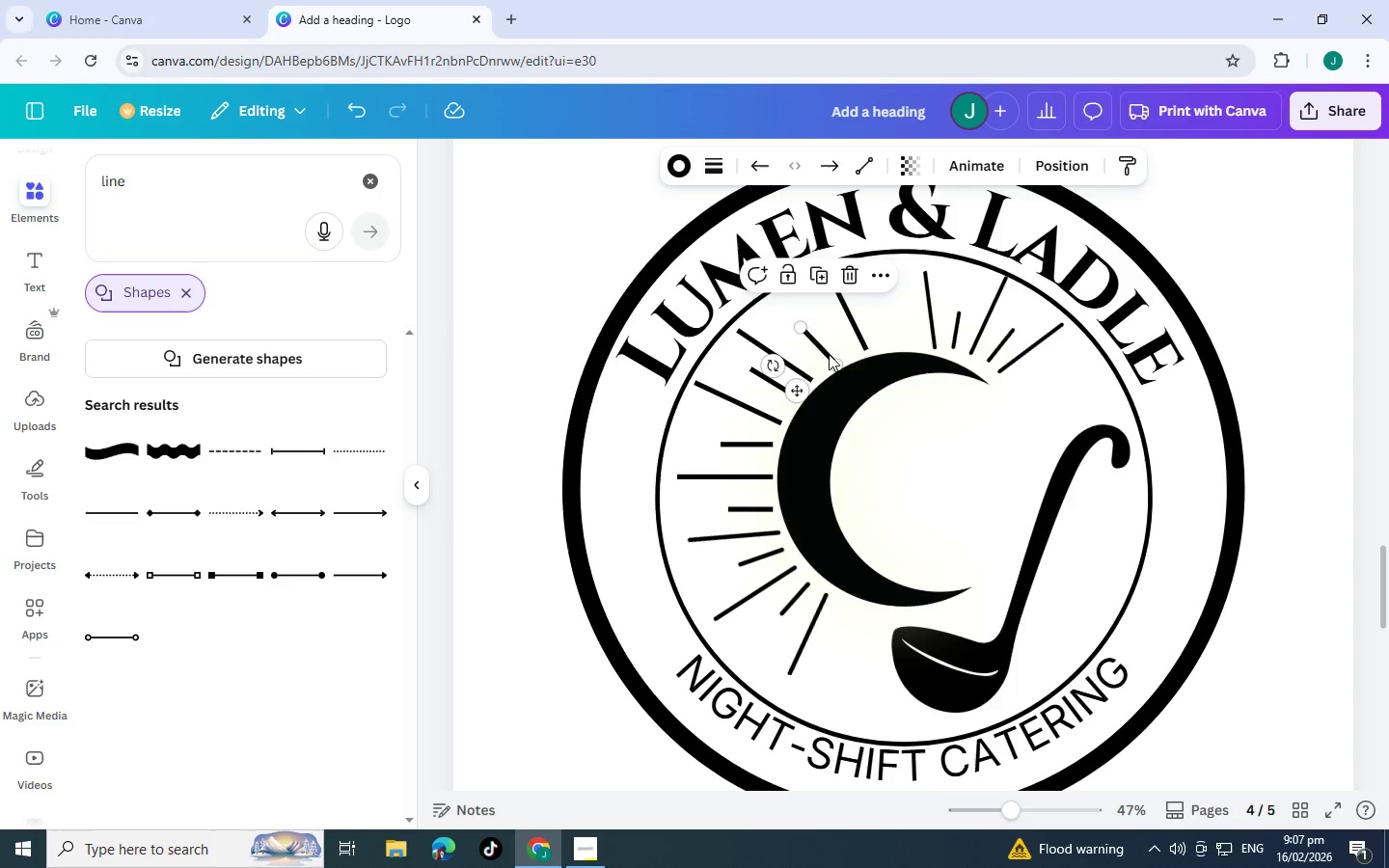 
key(Control+ControlLeft)
 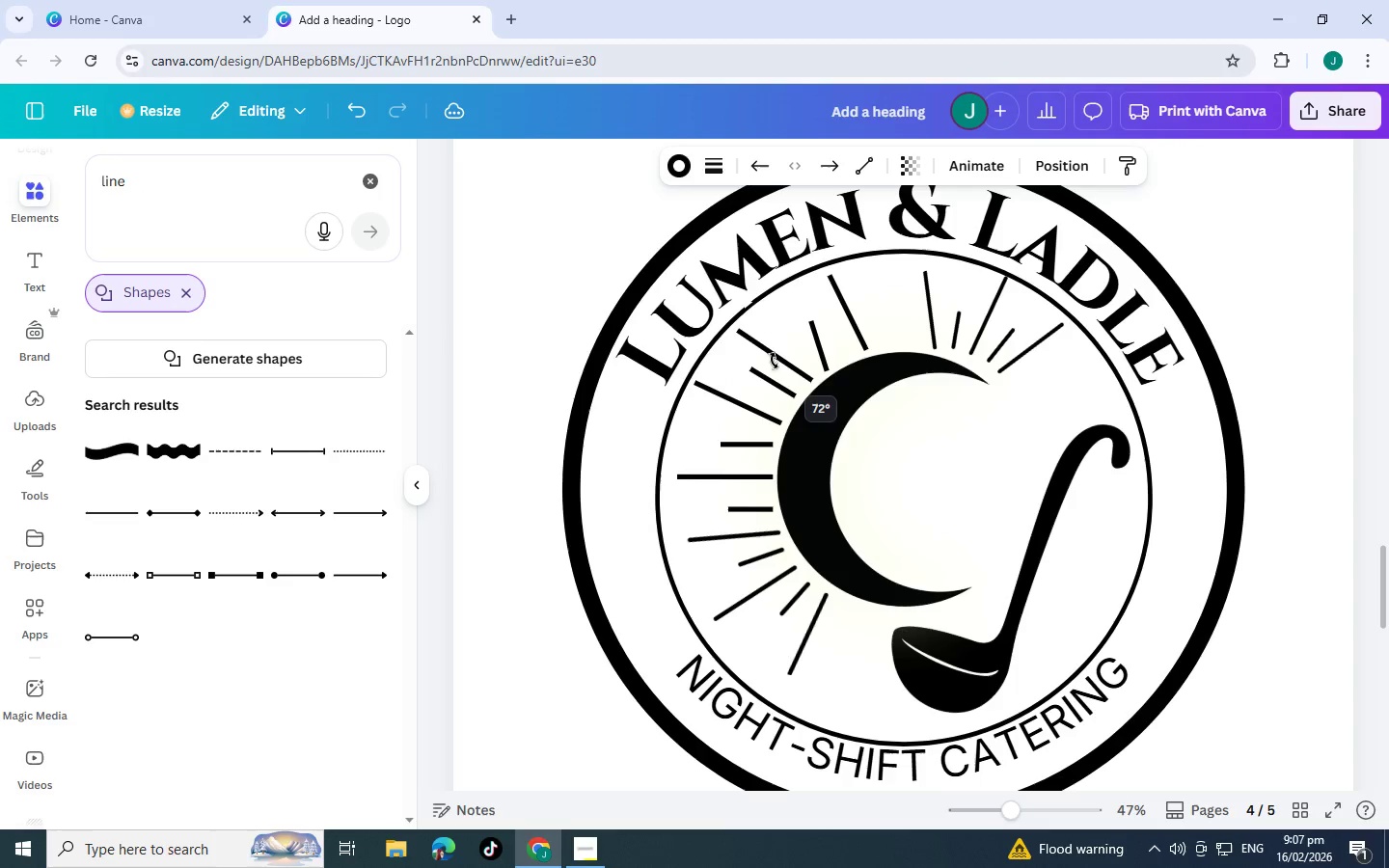 
hold_key(key=ControlLeft, duration=0.94)
 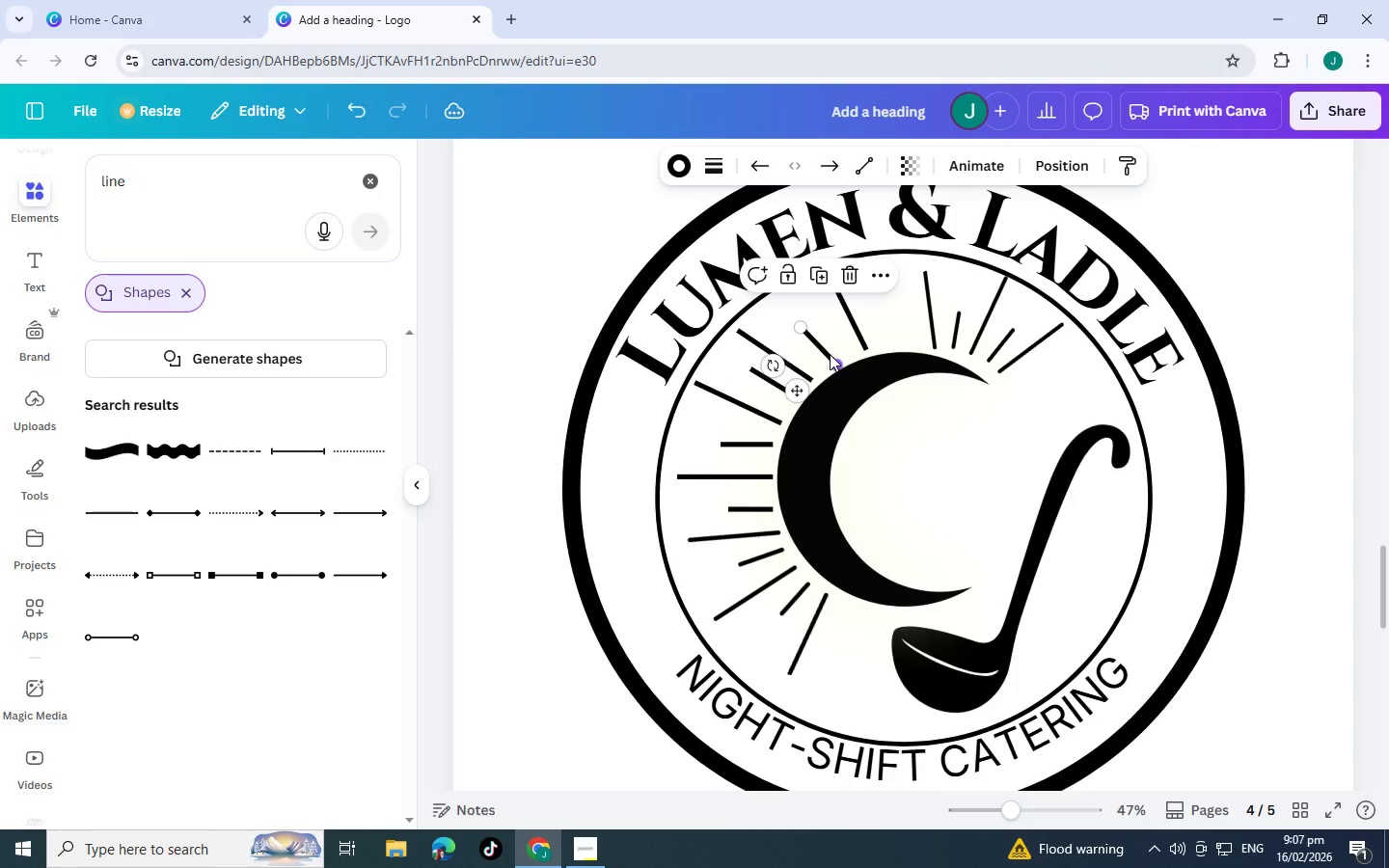 
hold_key(key=ControlLeft, duration=4.0)
left_click_drag(start_coordinate=[829, 354], to_coordinate=[827, 347])
 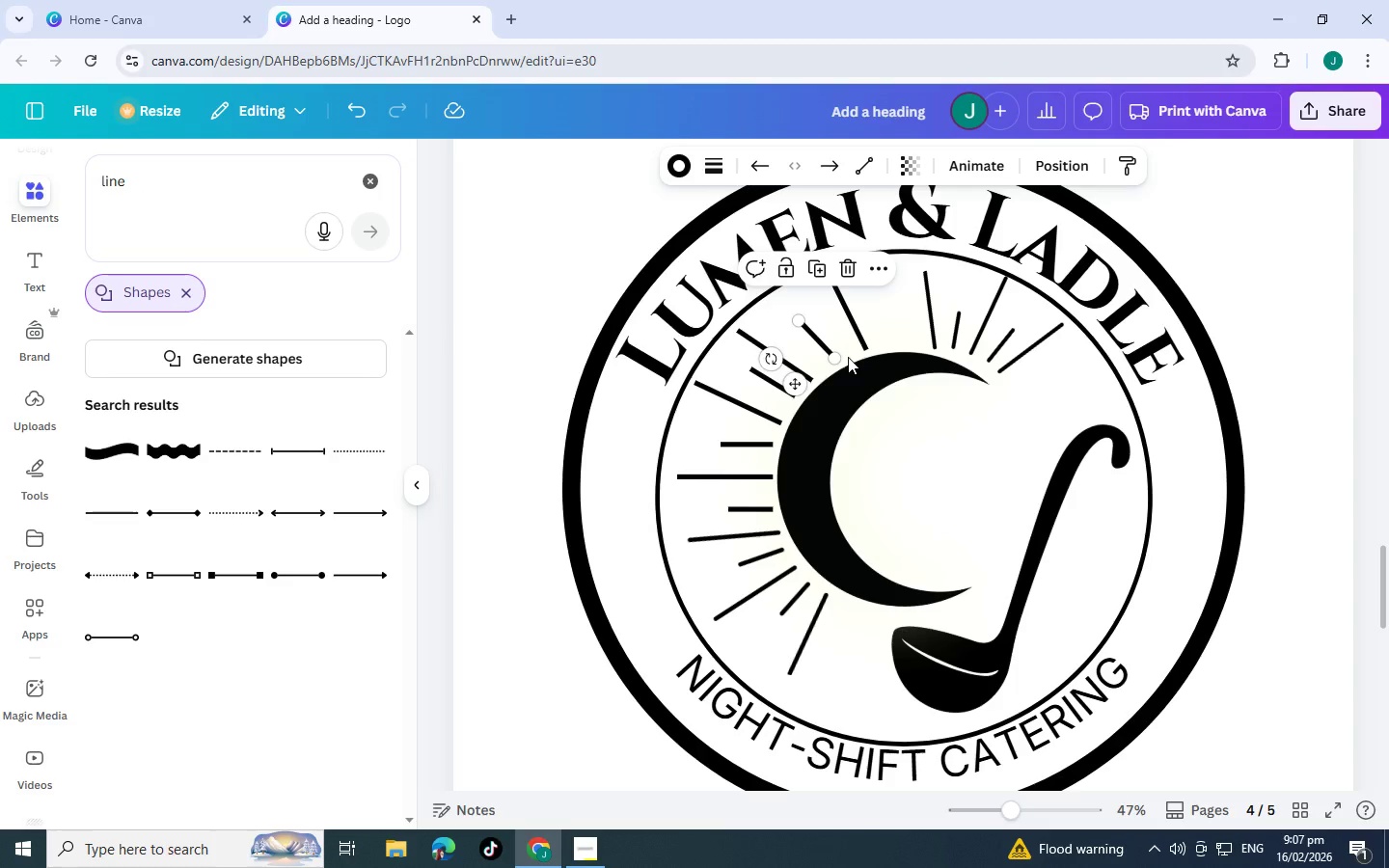 
hold_key(key=ShiftLeft, duration=1.52)
 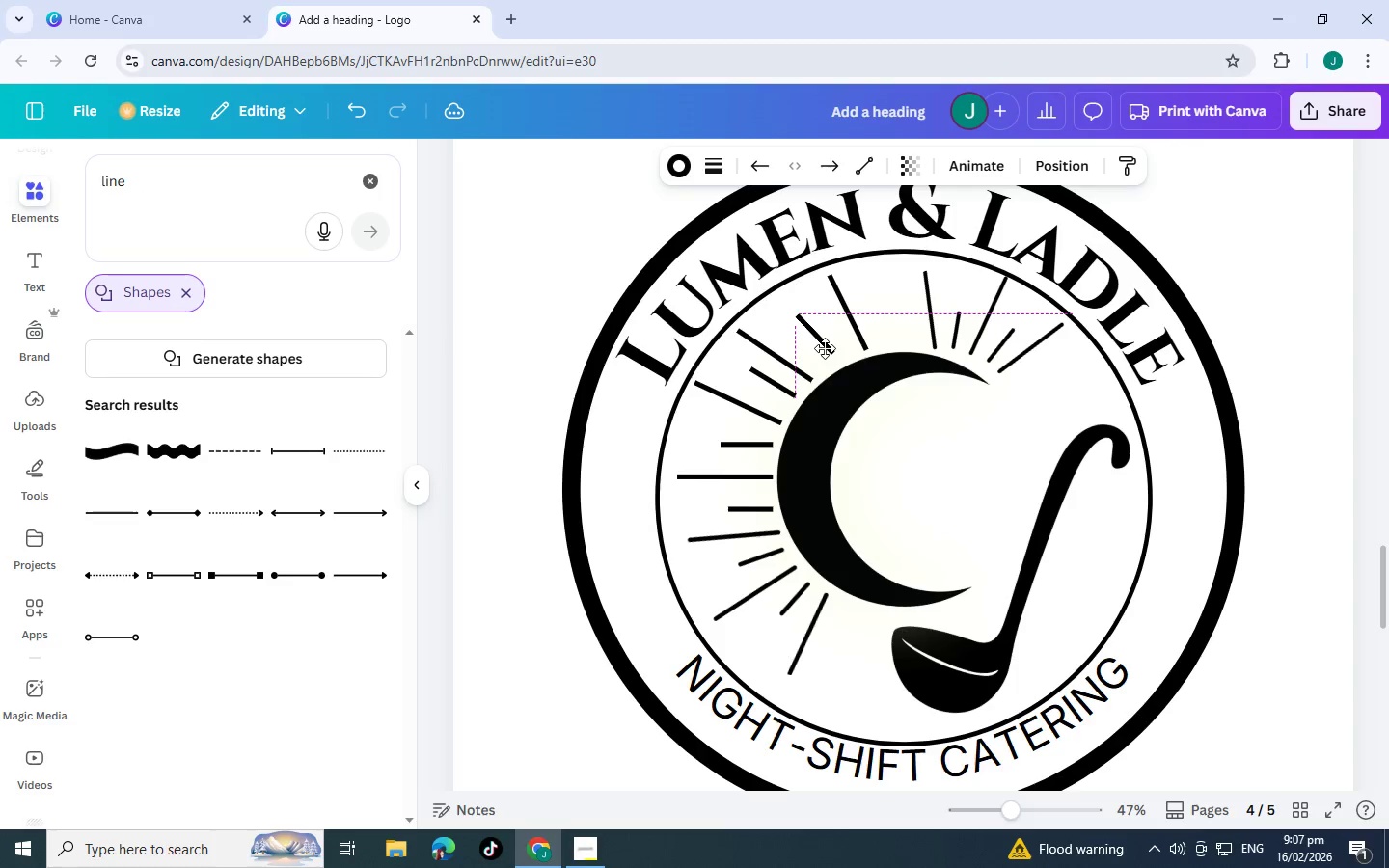 
key(Shift+ShiftLeft)
 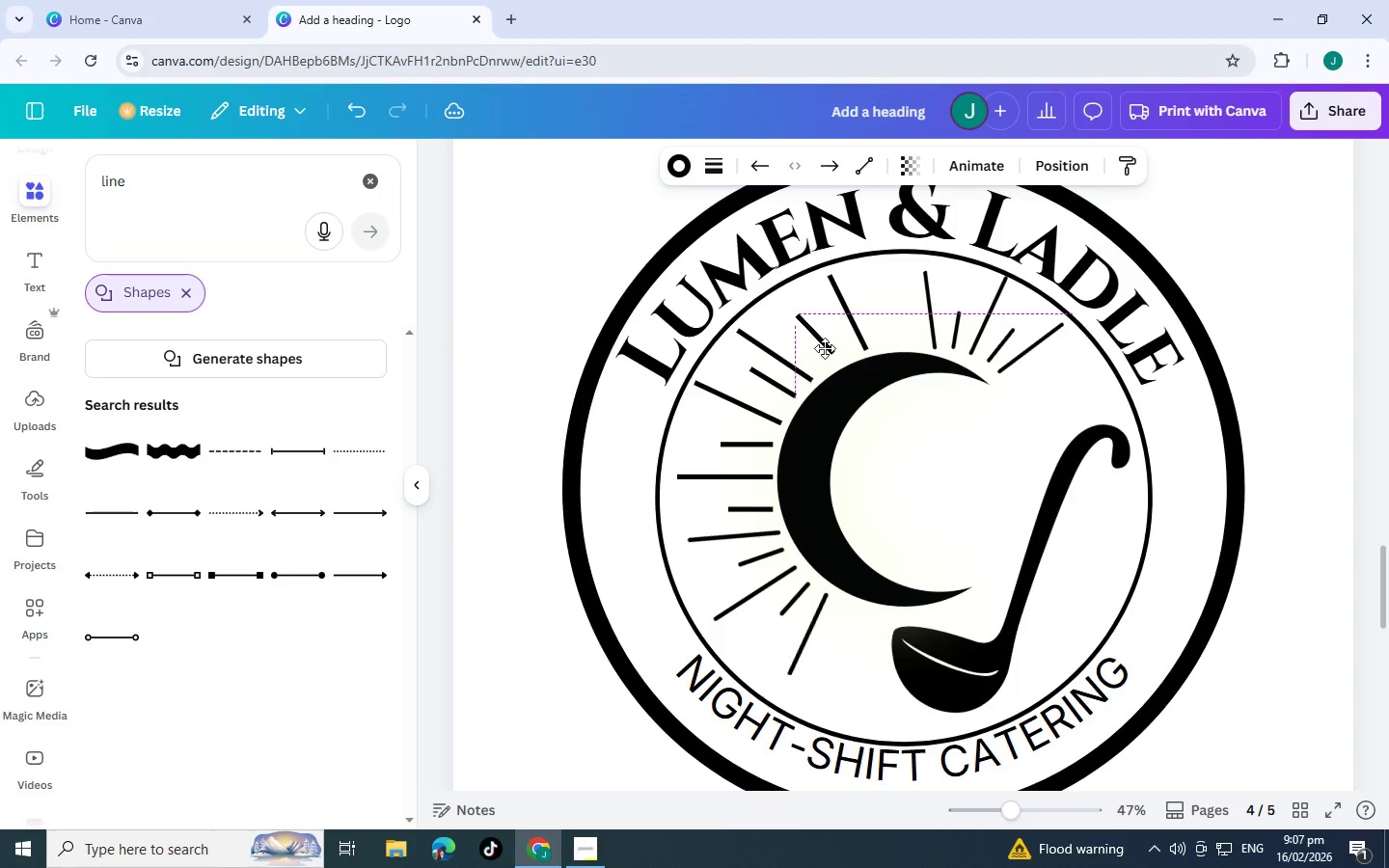 
key(Shift+ShiftLeft)
 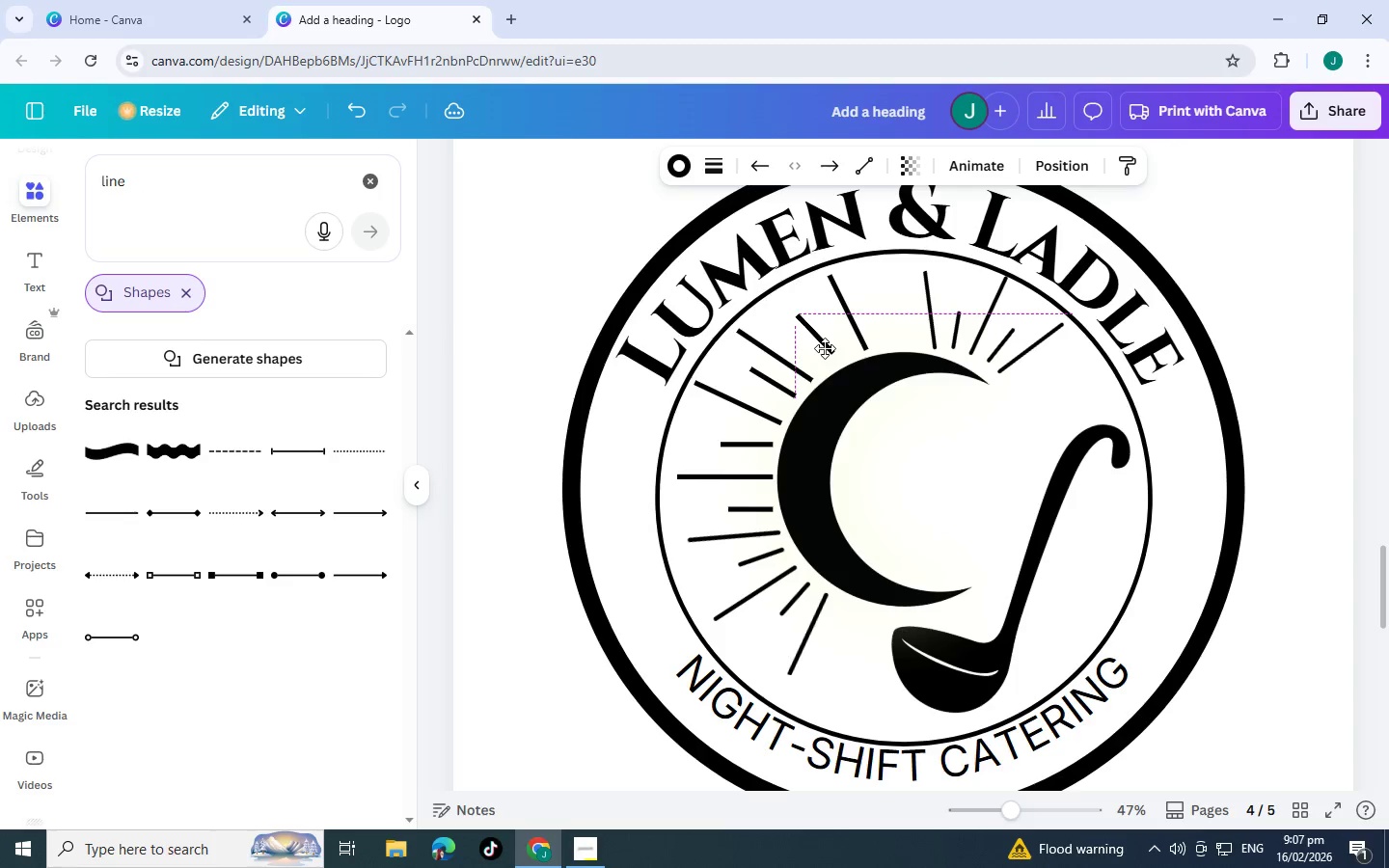 
key(Shift+ShiftLeft)
 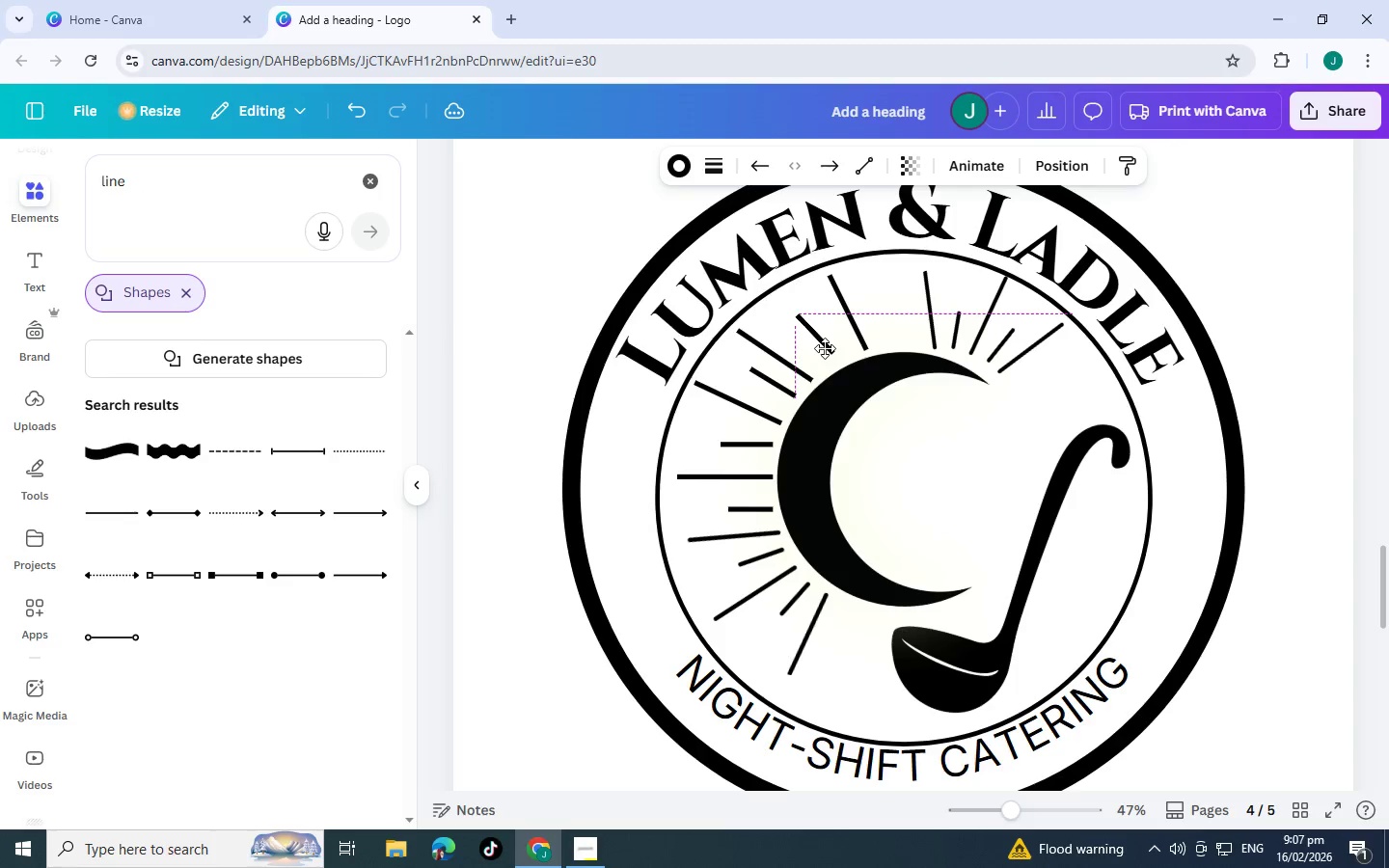 
key(Shift+ShiftLeft)
 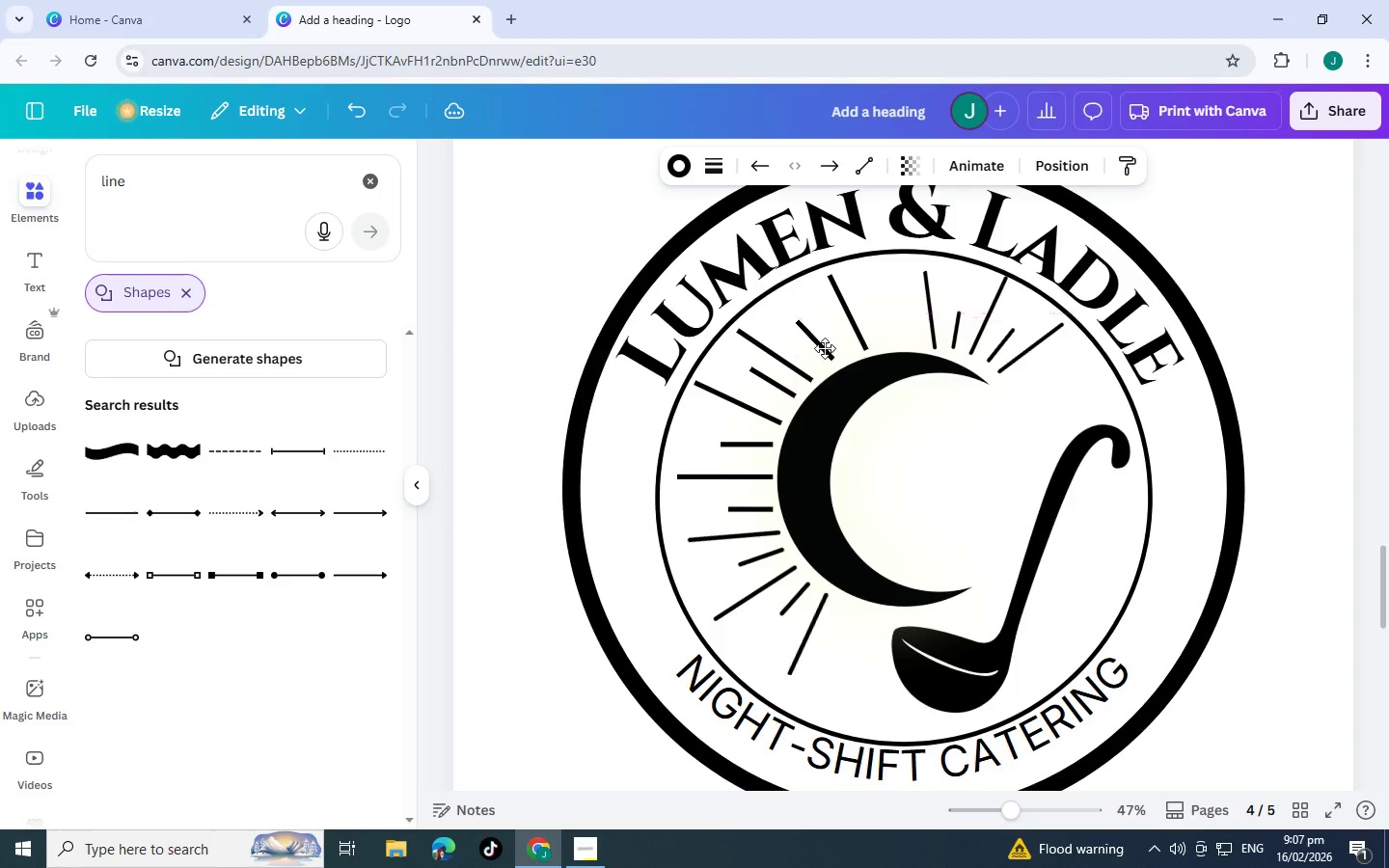 
hold_key(key=ControlLeft, duration=1.5)
 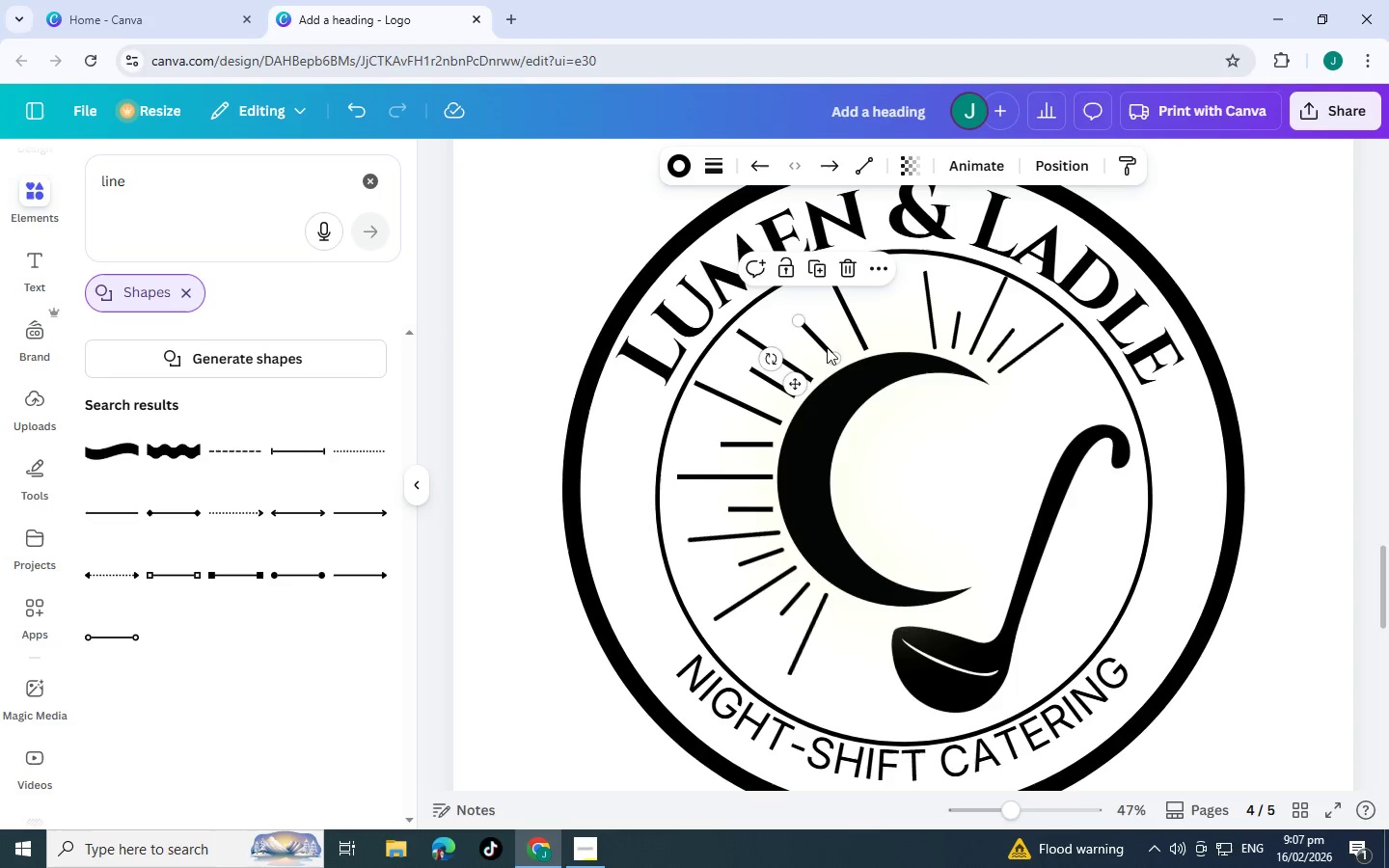 
key(Control+C)
 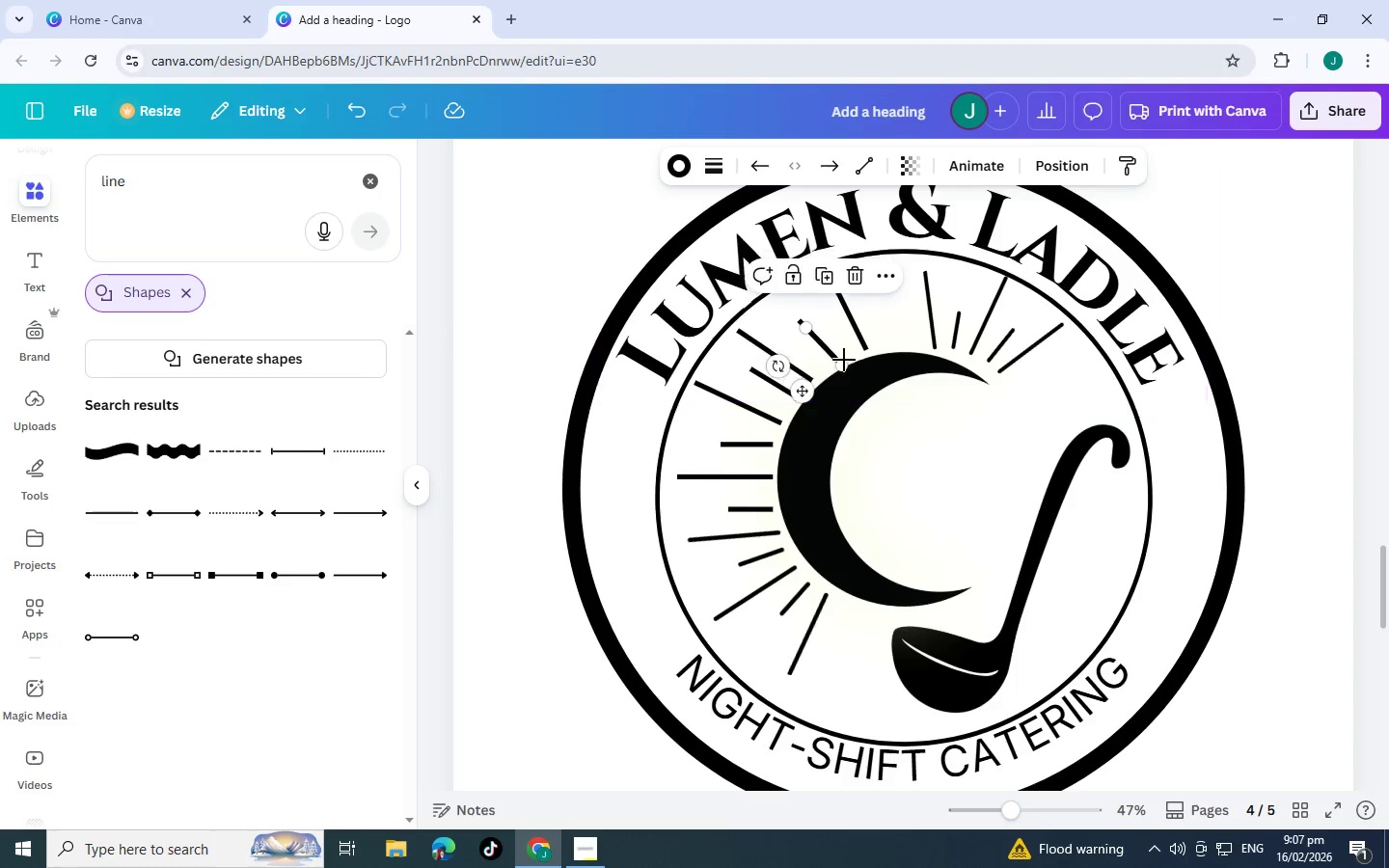 
key(Control+V)
 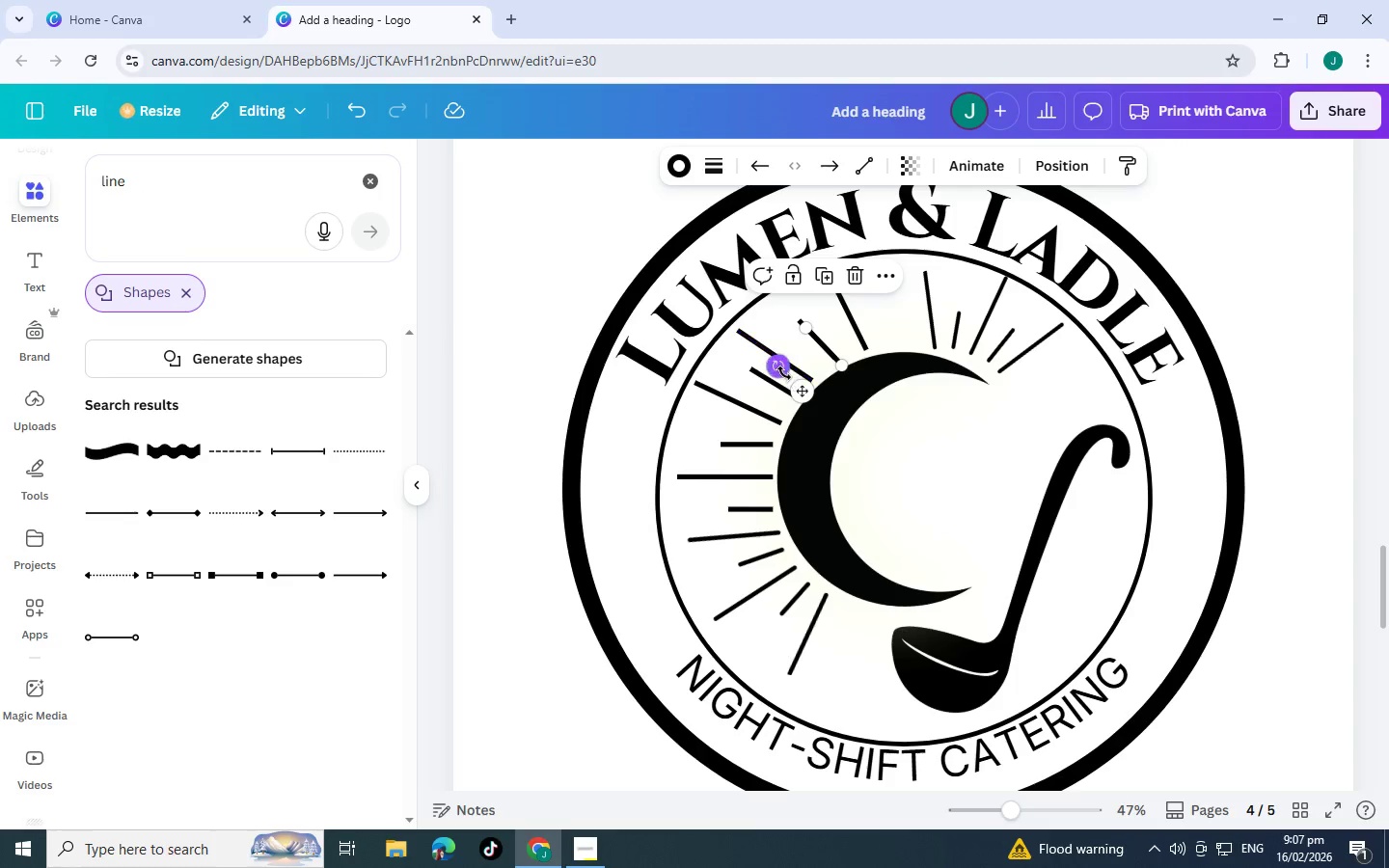 
left_click_drag(start_coordinate=[784, 373], to_coordinate=[787, 363])
 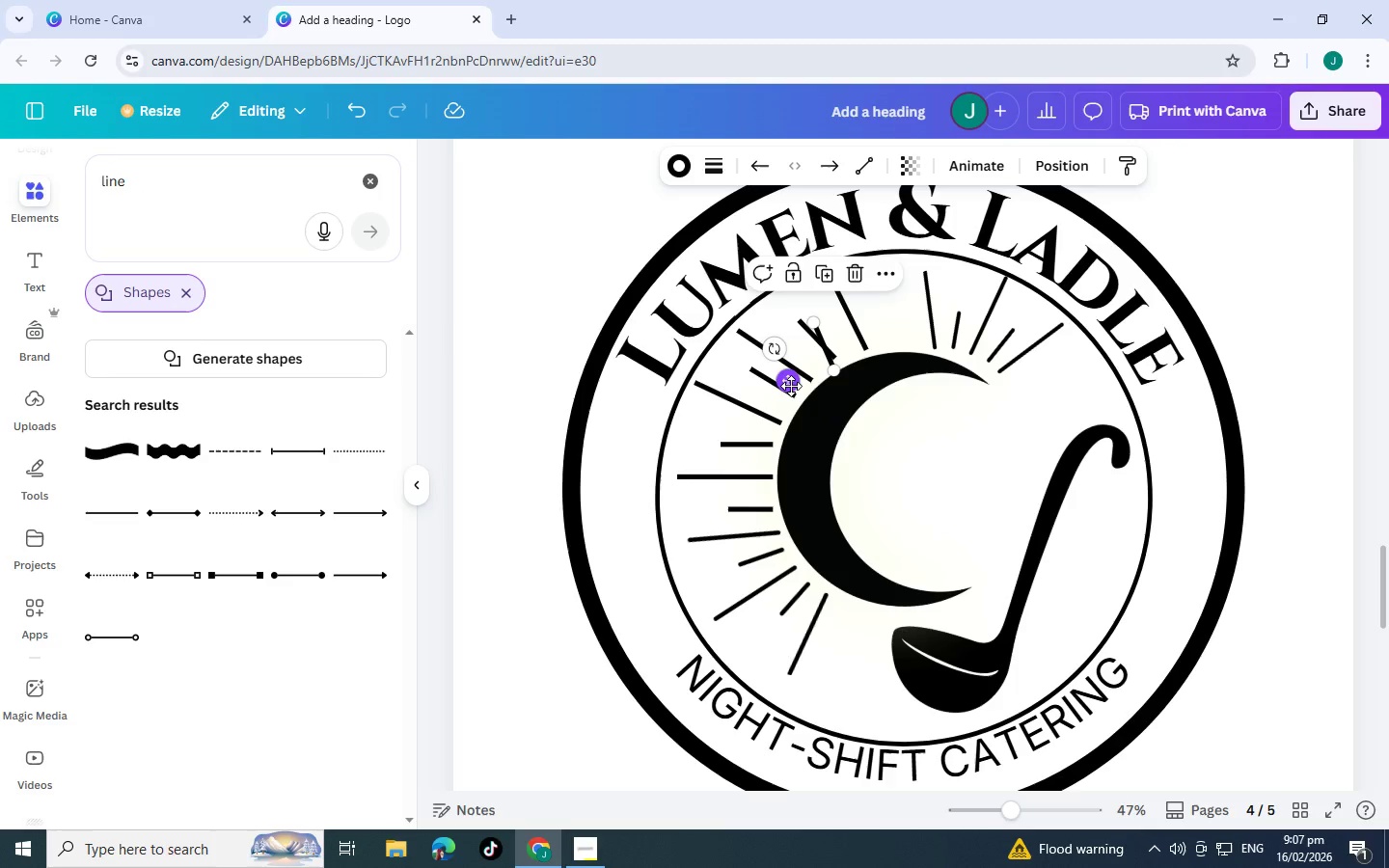 
left_click_drag(start_coordinate=[791, 387], to_coordinate=[863, 355])
 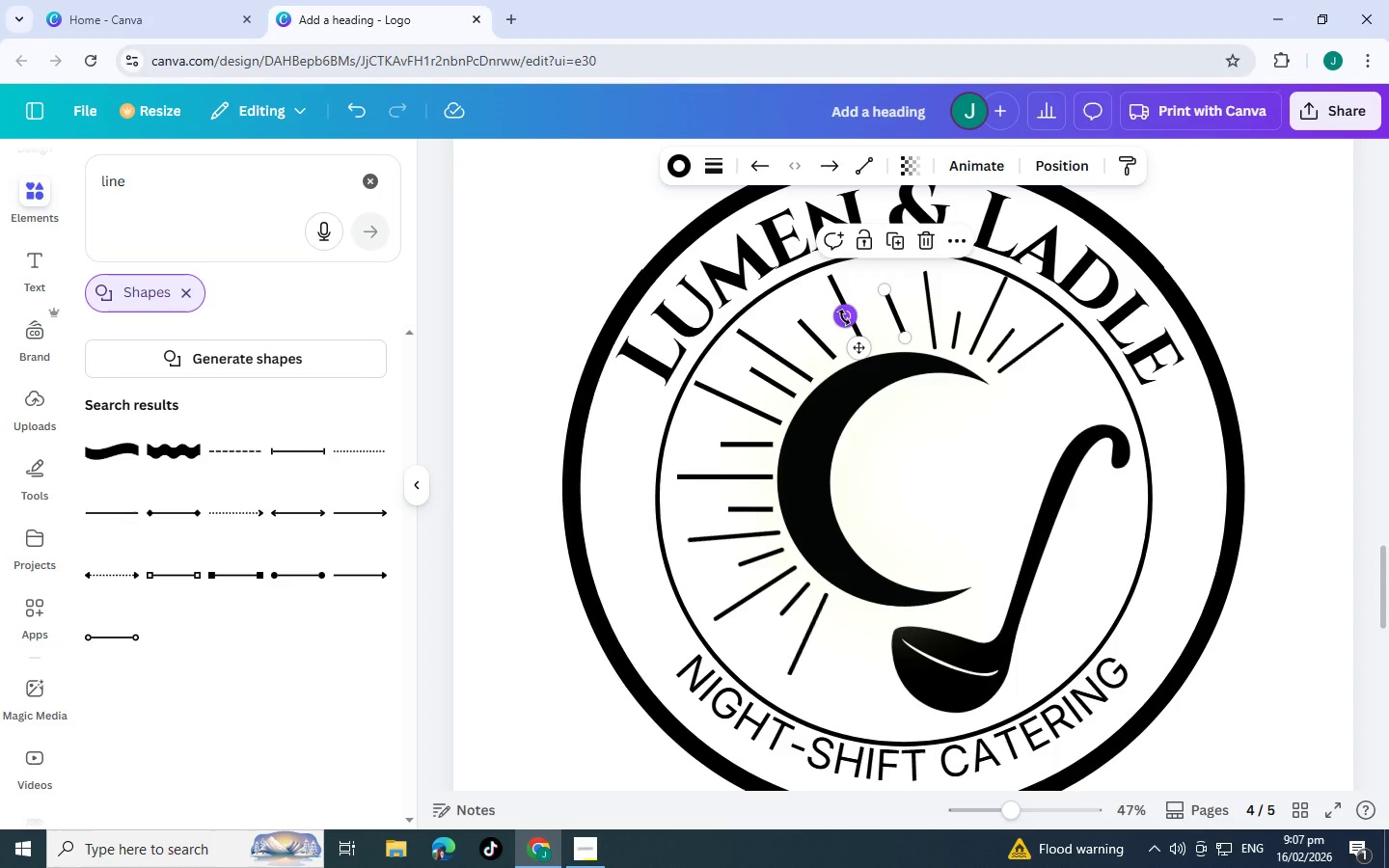 
left_click_drag(start_coordinate=[844, 317], to_coordinate=[848, 302])
 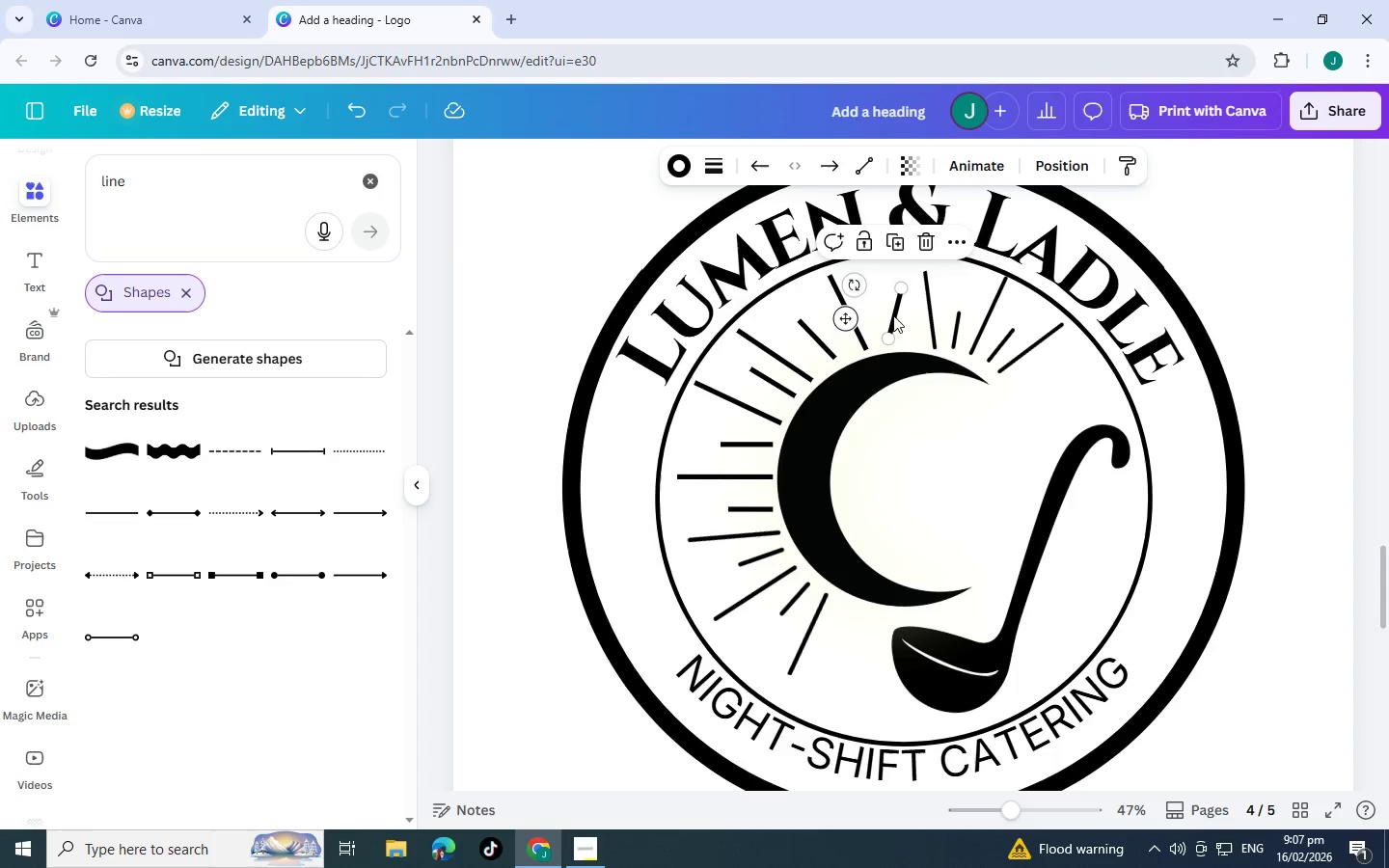 
hold_key(key=ControlLeft, duration=1.5)
 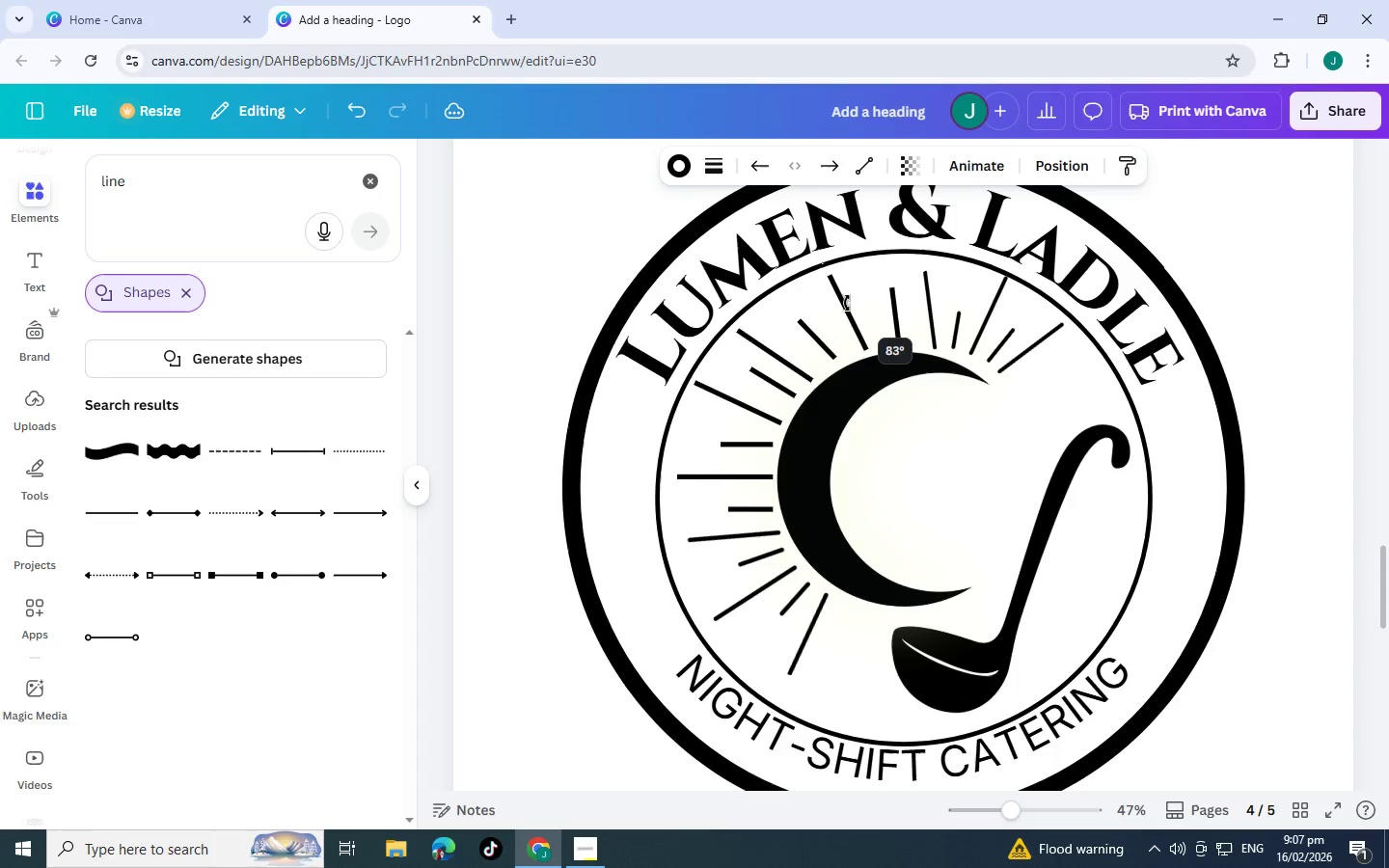 
hold_key(key=ControlLeft, duration=0.59)
 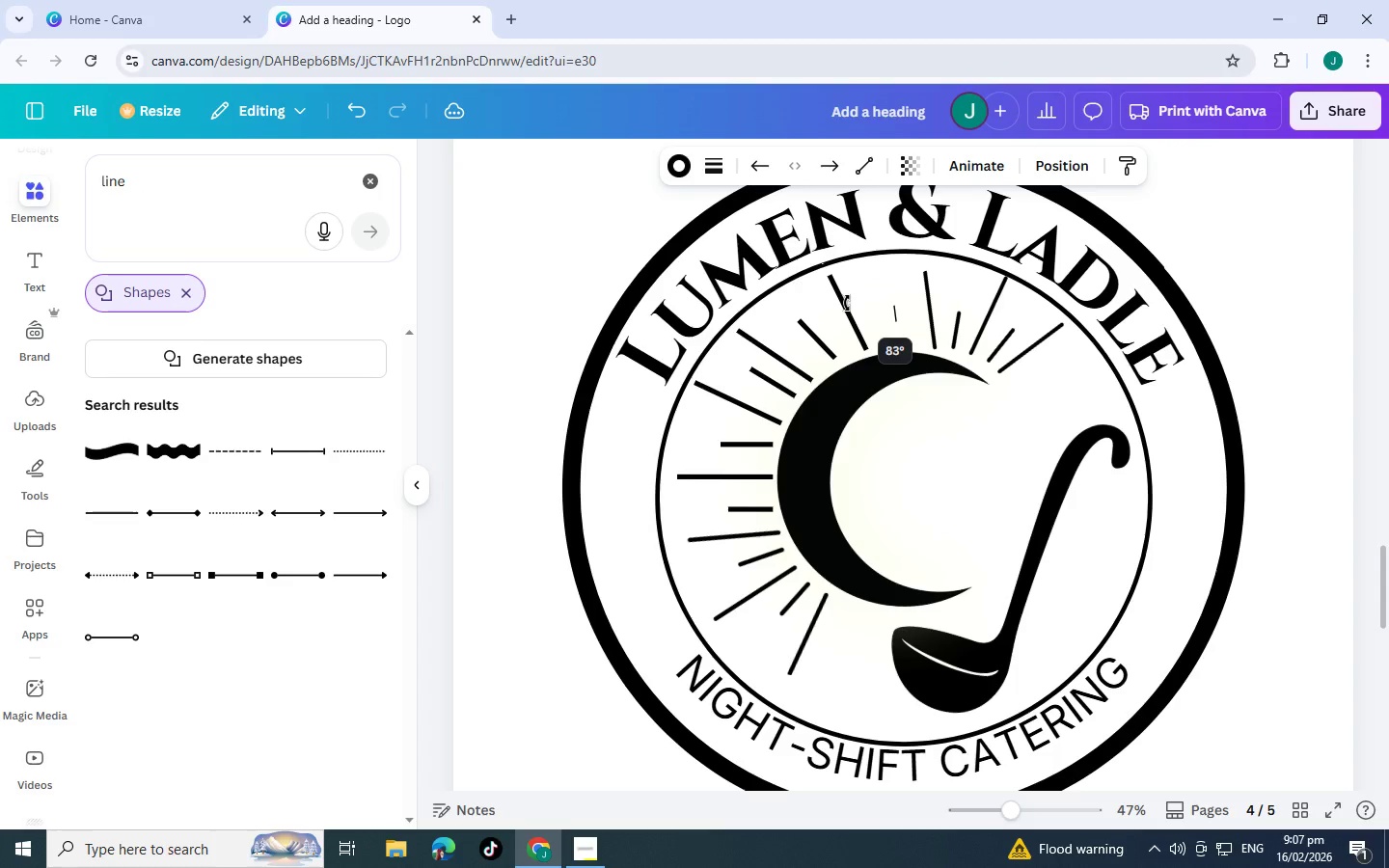 
hold_key(key=ShiftLeft, duration=1.06)
 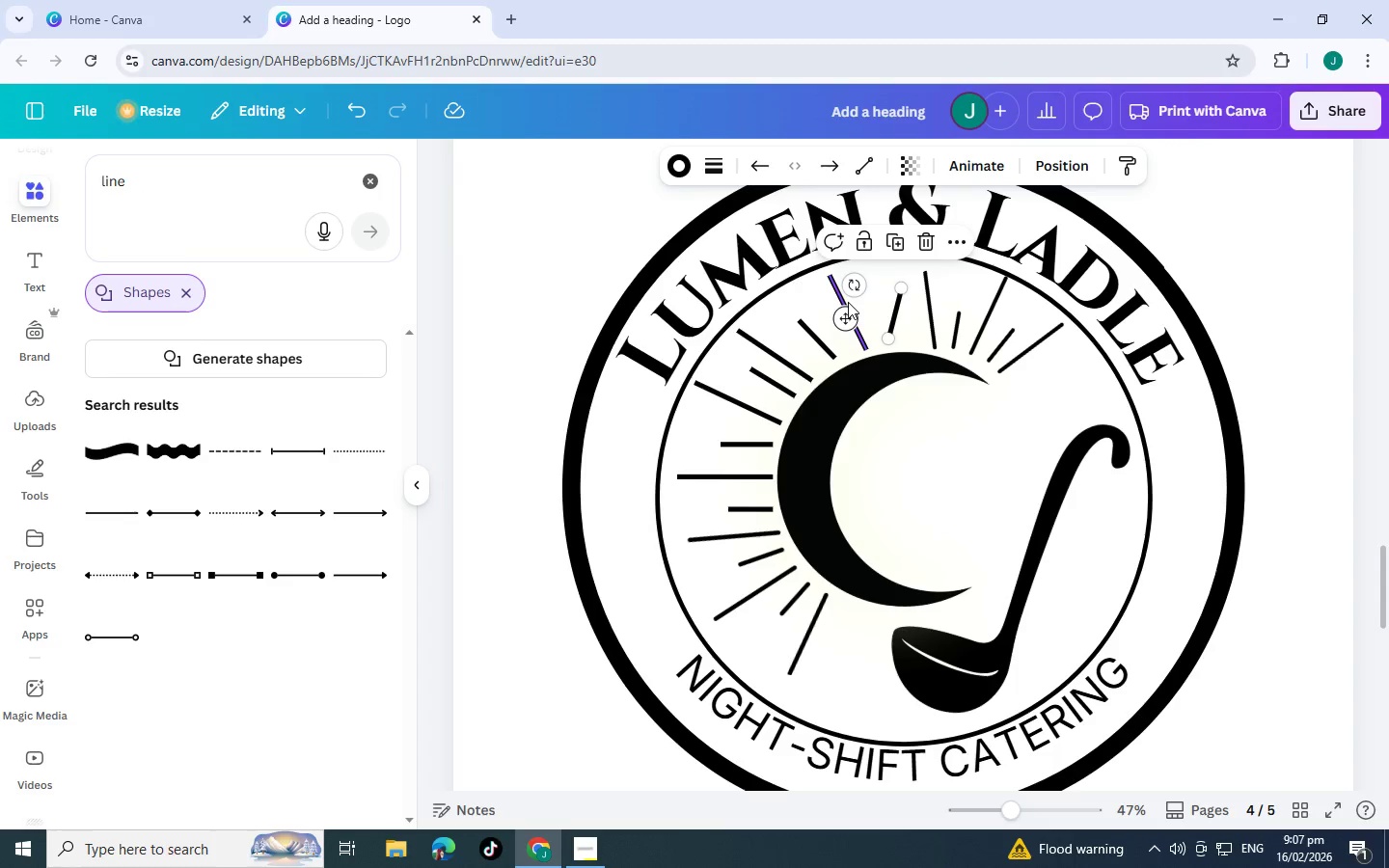 
hold_key(key=ControlLeft, duration=0.42)
 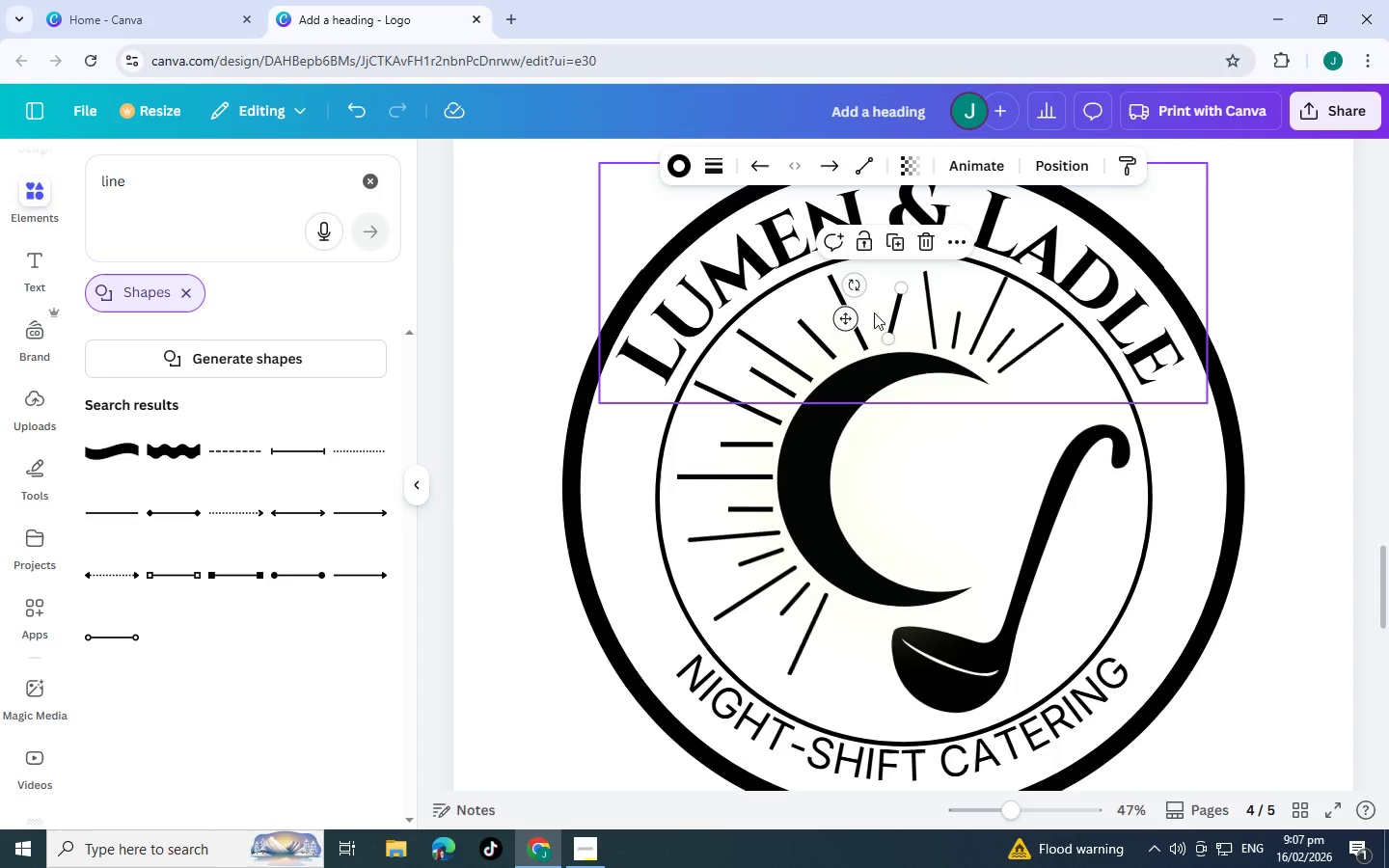 
hold_key(key=ShiftLeft, duration=1.34)
left_click_drag(start_coordinate=[858, 288], to_coordinate=[846, 286])
 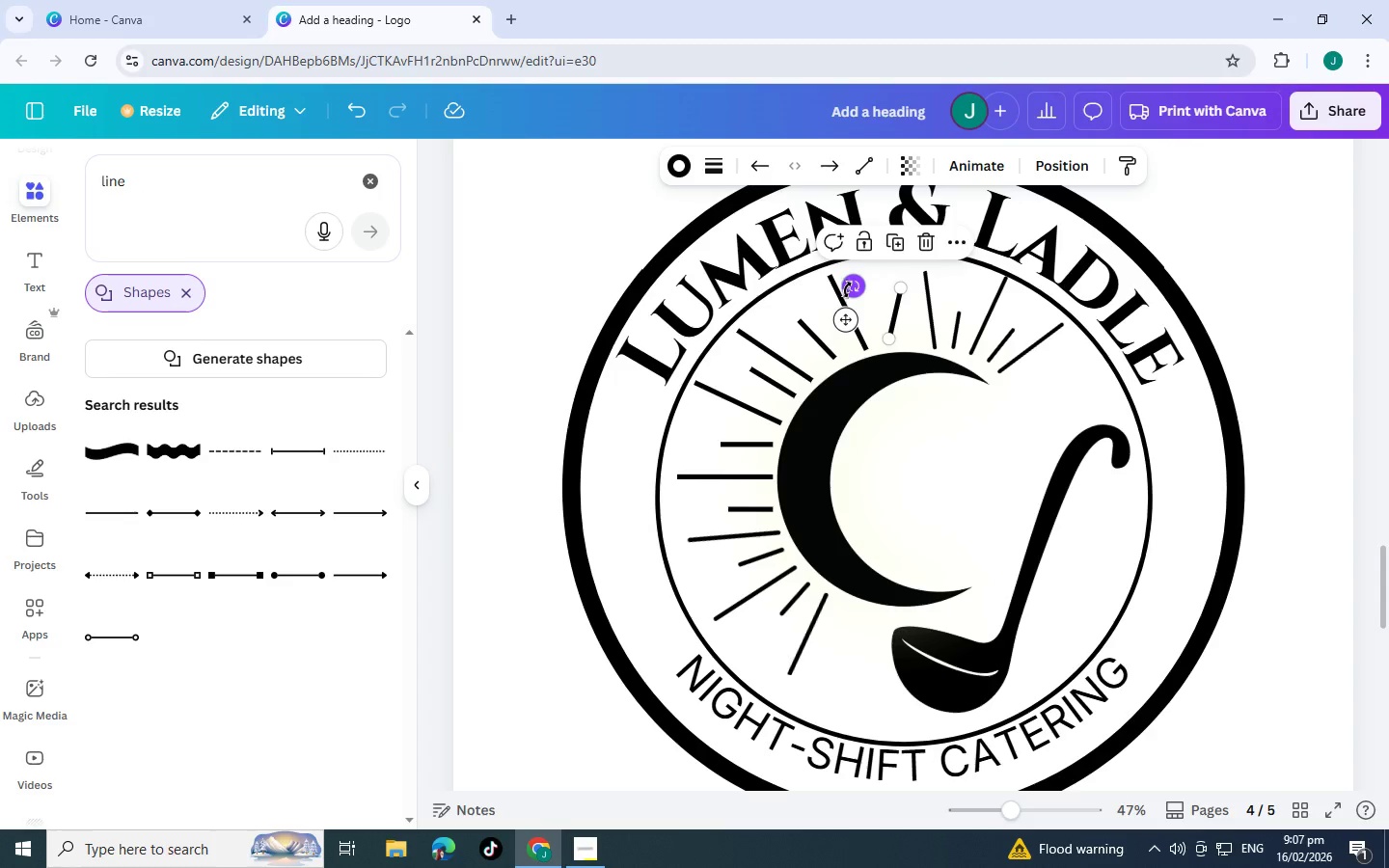 
left_click_drag(start_coordinate=[847, 286], to_coordinate=[852, 319])
 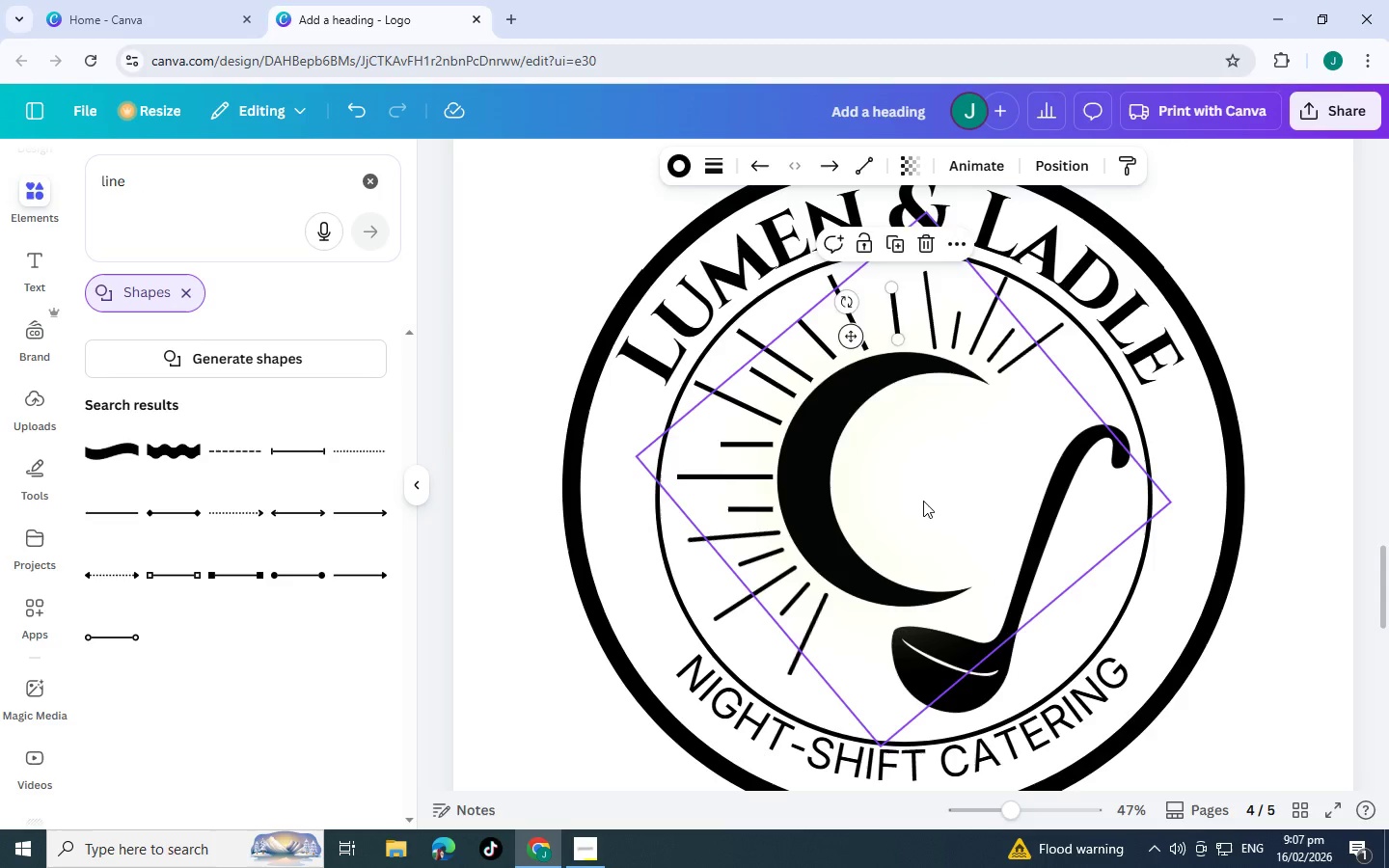 
left_click([923, 501])
 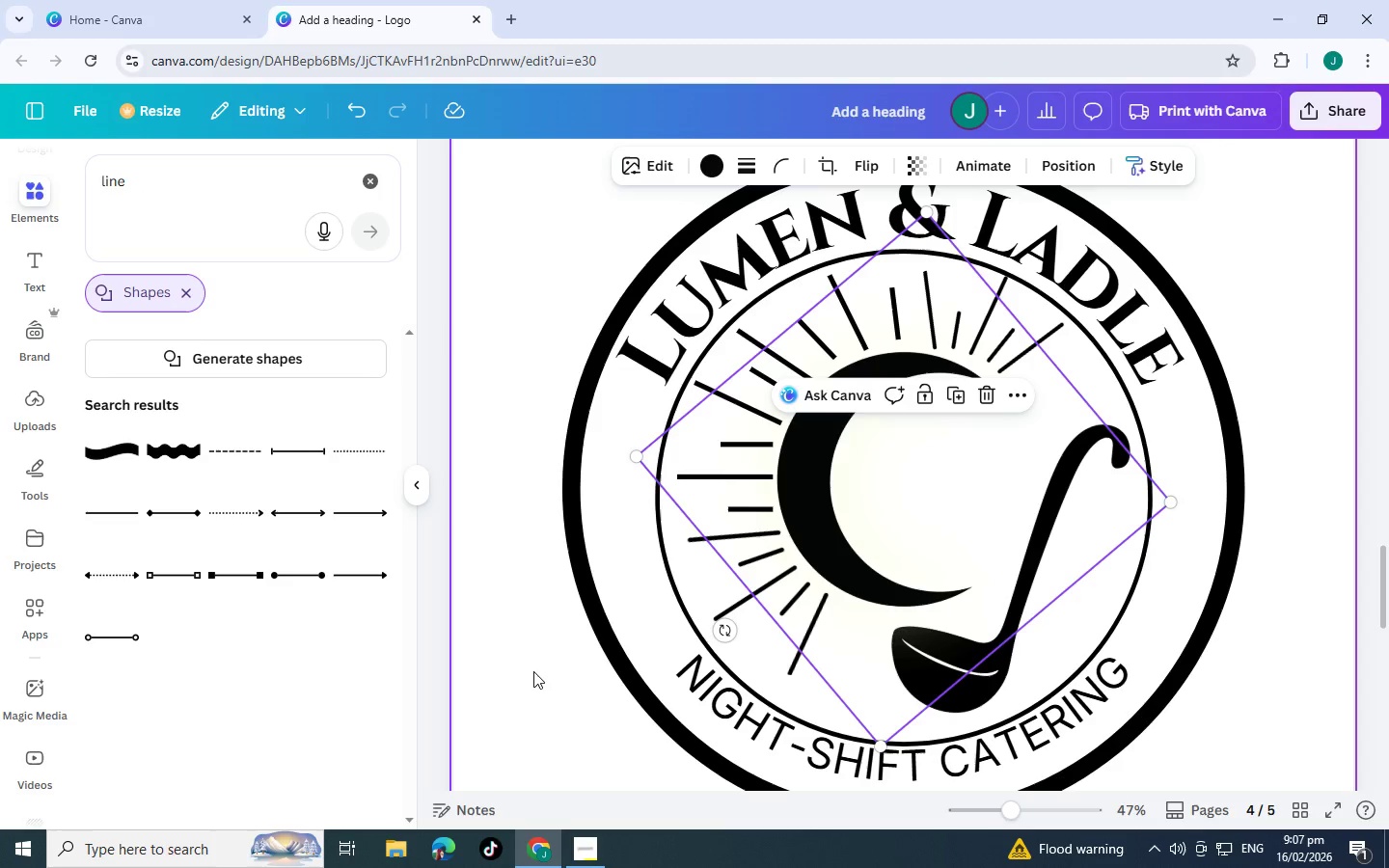 
left_click([533, 671])
 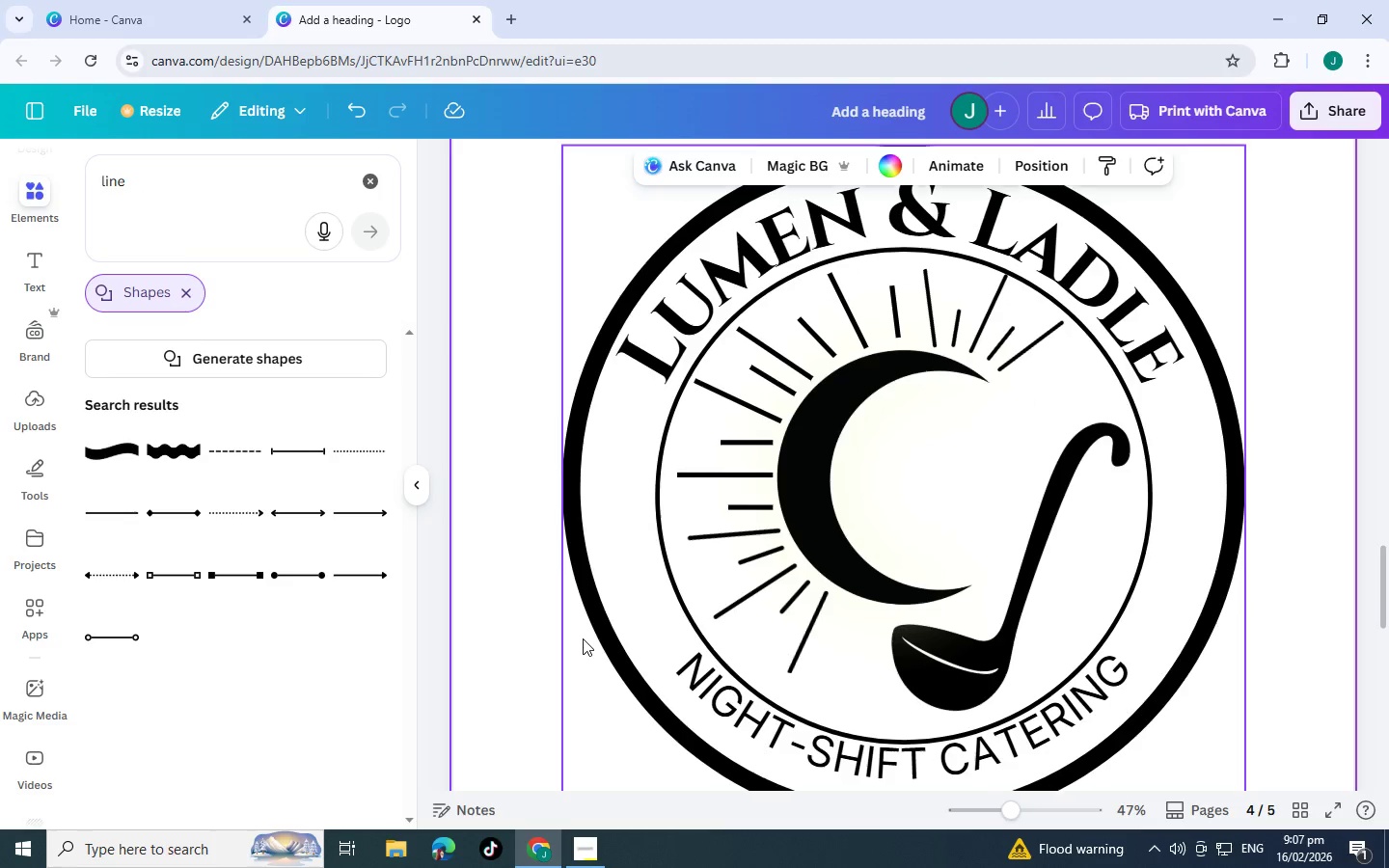 
scroll: coordinate [583, 638], scroll_direction: down, amount: 2.0
 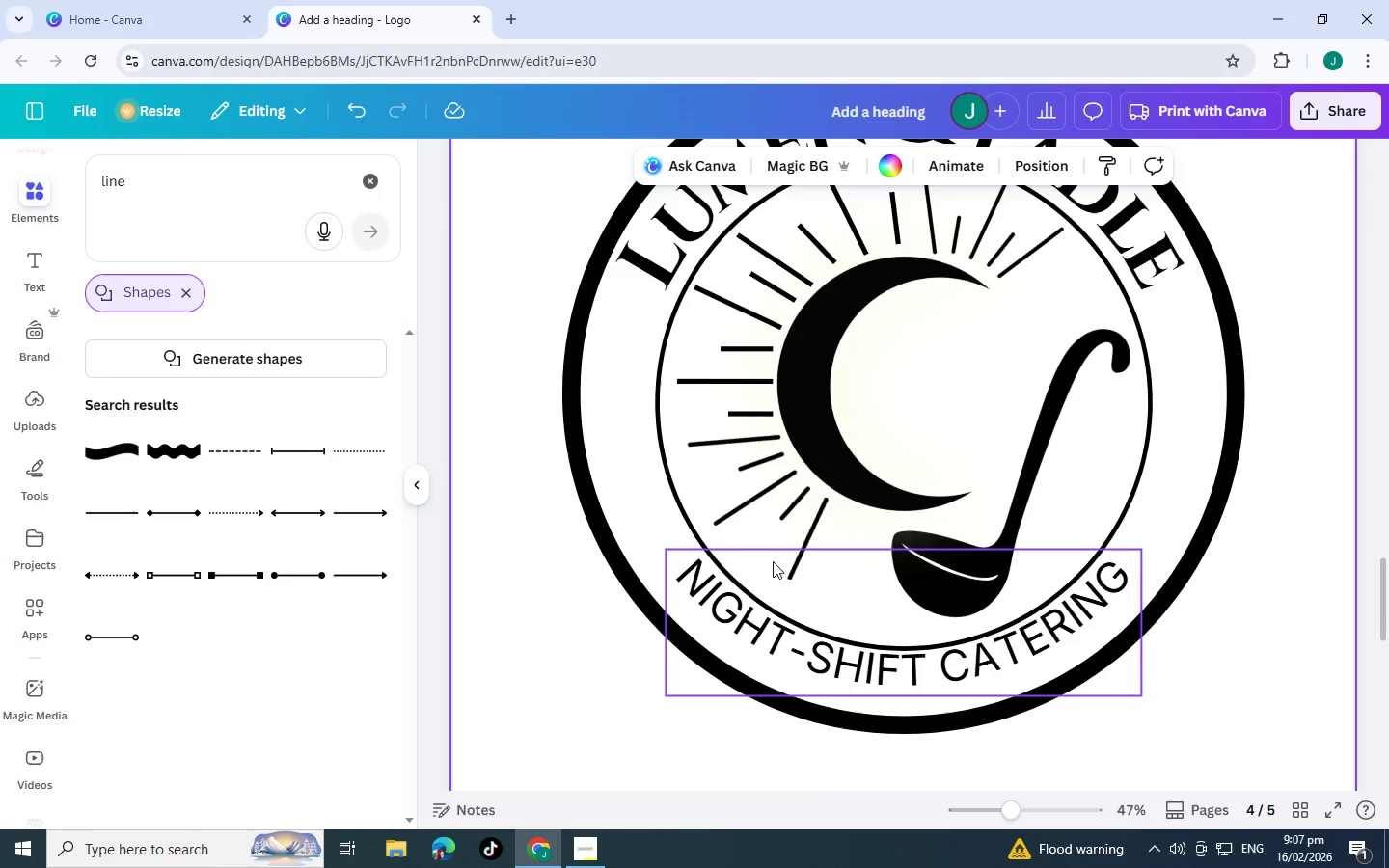 
scroll: coordinate [773, 561], scroll_direction: up, amount: 2.0
 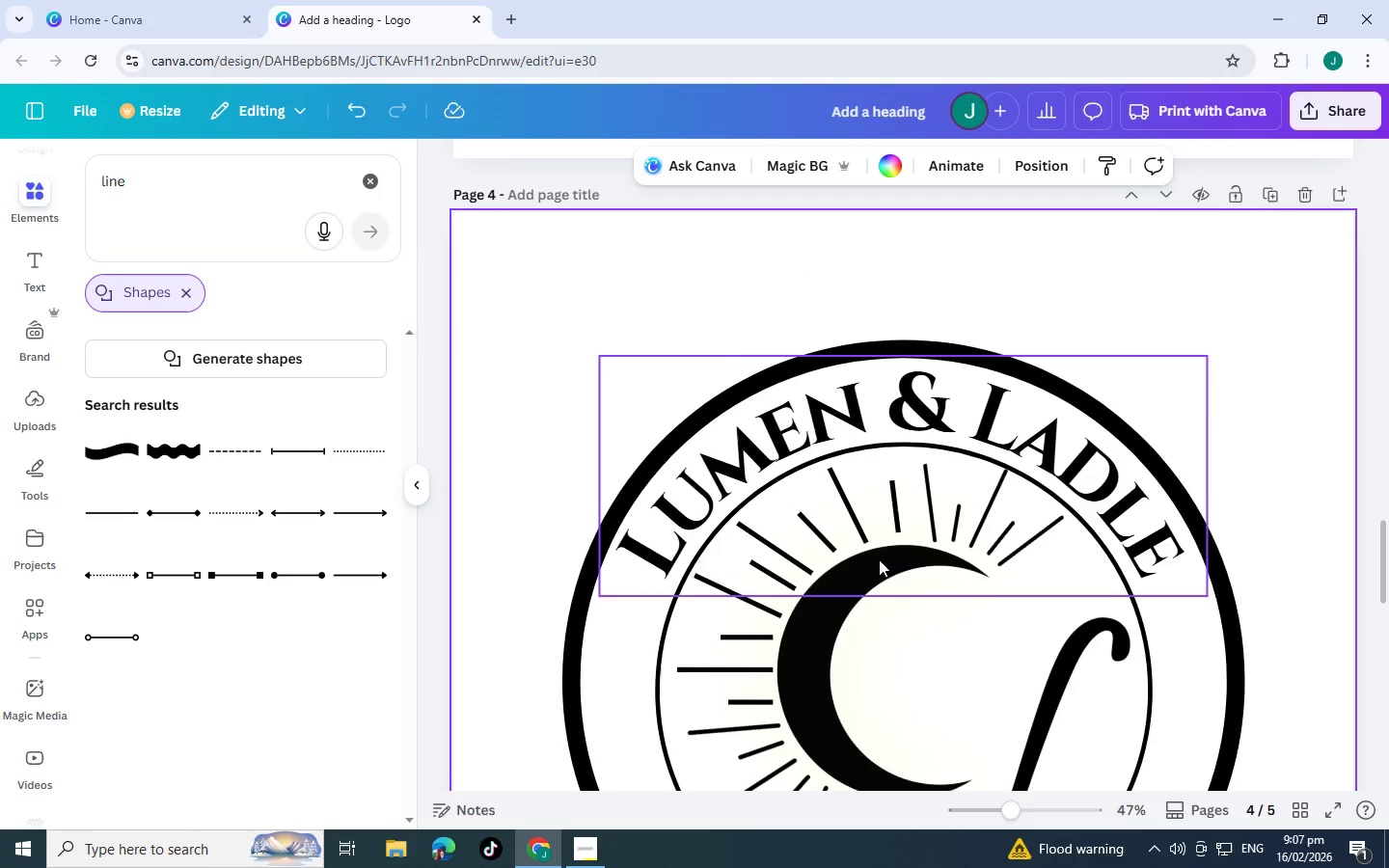 
scroll: coordinate [1103, 637], scroll_direction: down, amount: 6.0
 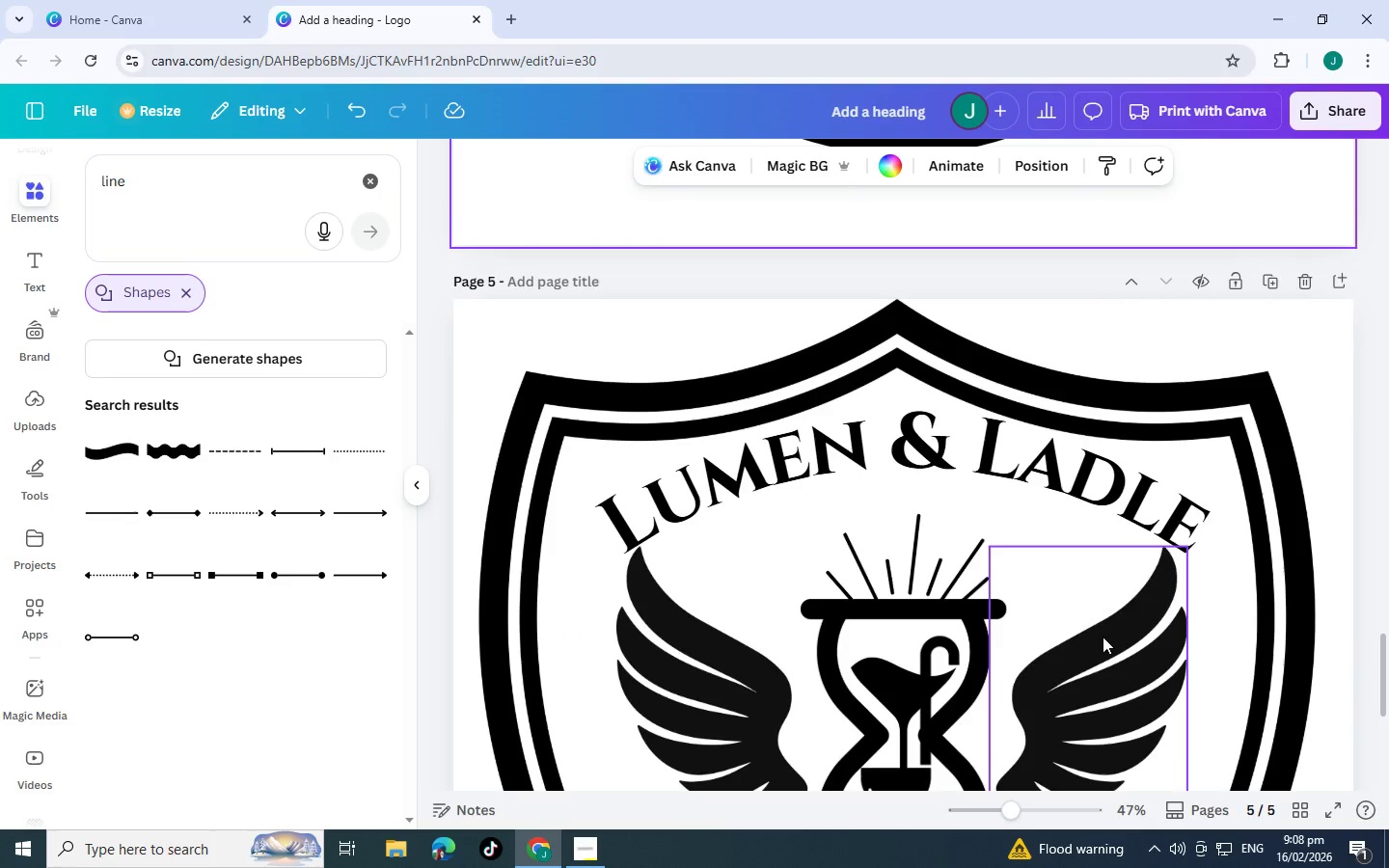 
scroll: coordinate [1103, 637], scroll_direction: up, amount: 2.0
 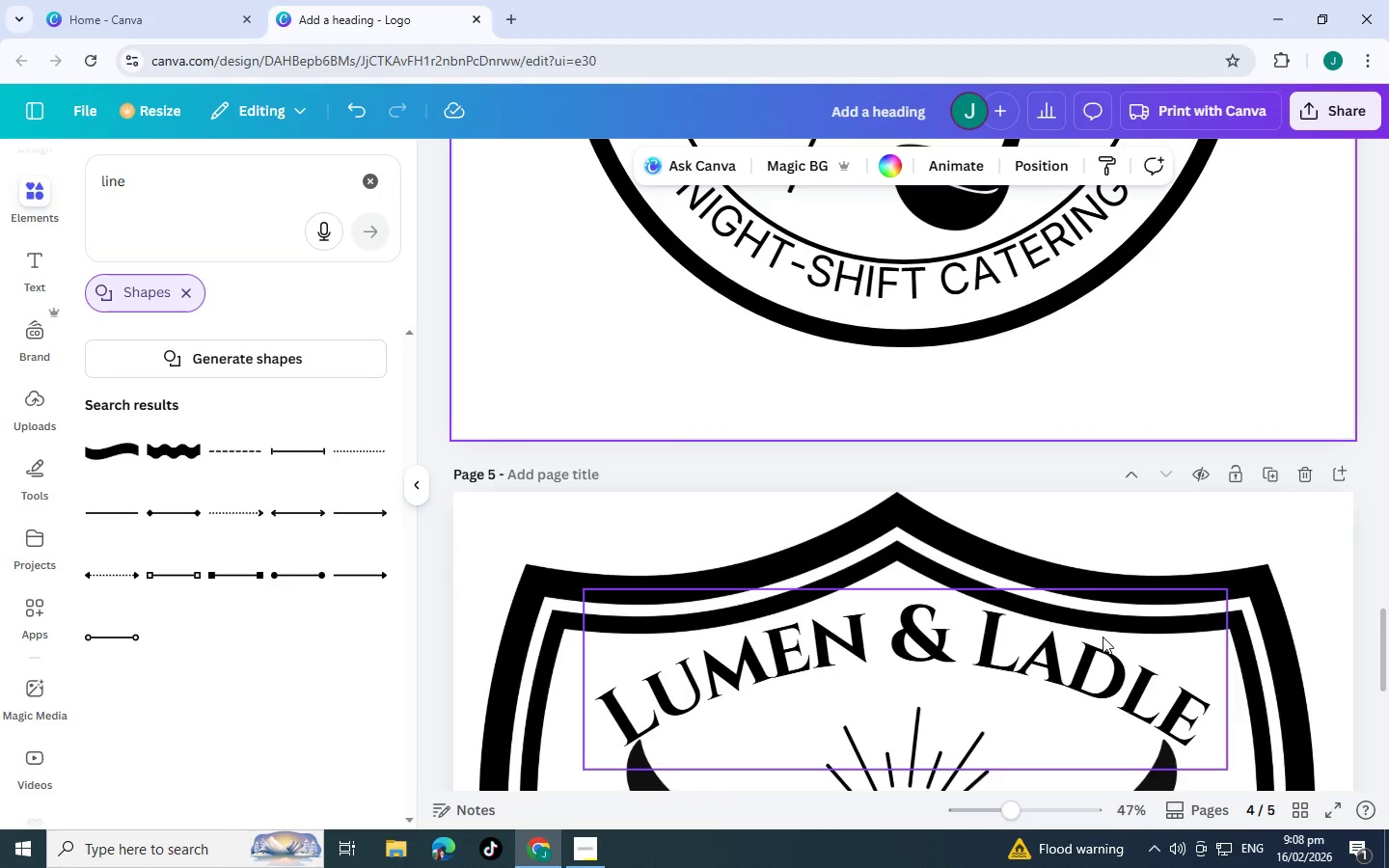 
scroll: coordinate [1103, 637], scroll_direction: down, amount: 5.0
 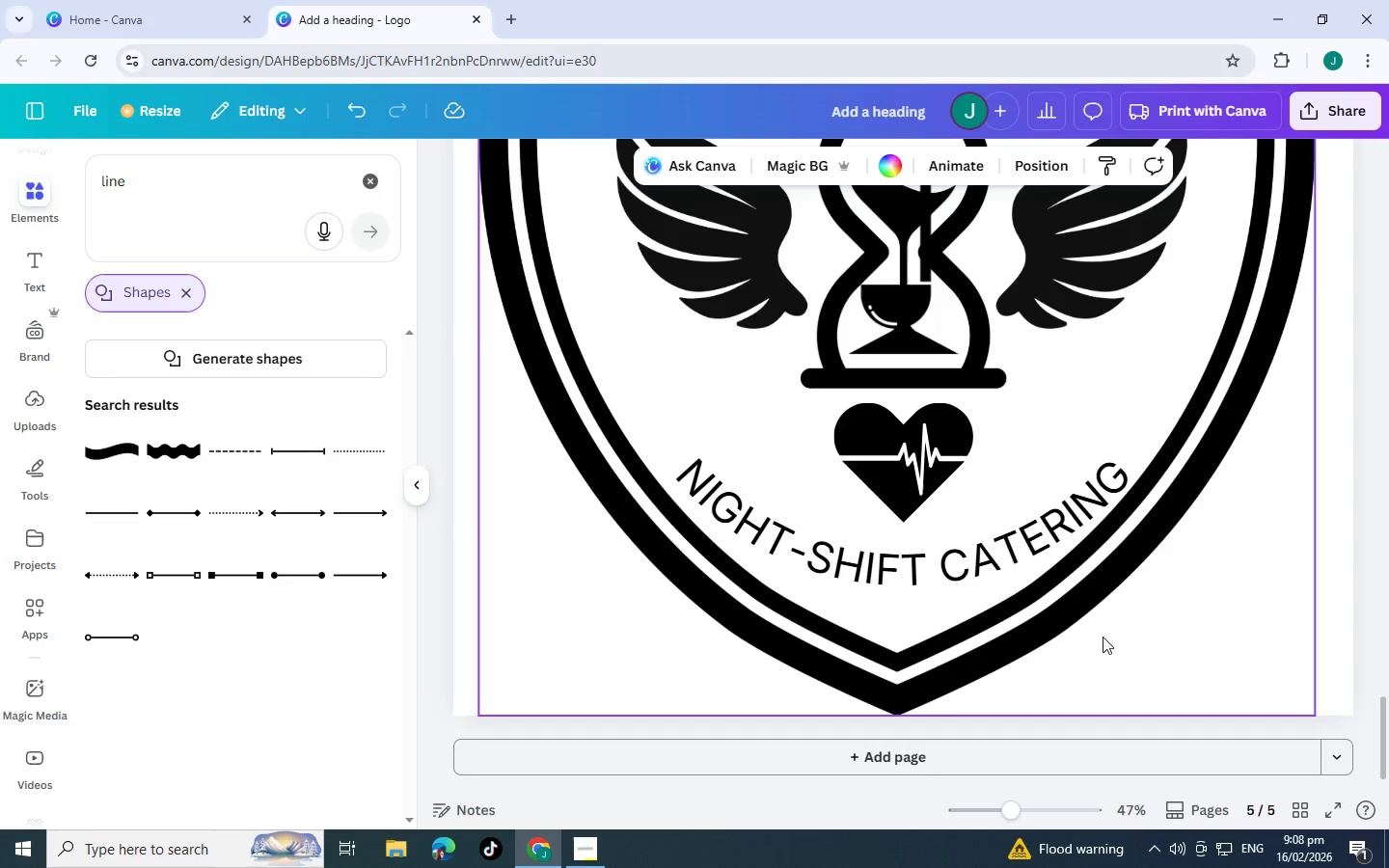 
scroll: coordinate [1103, 637], scroll_direction: up, amount: 2.0
 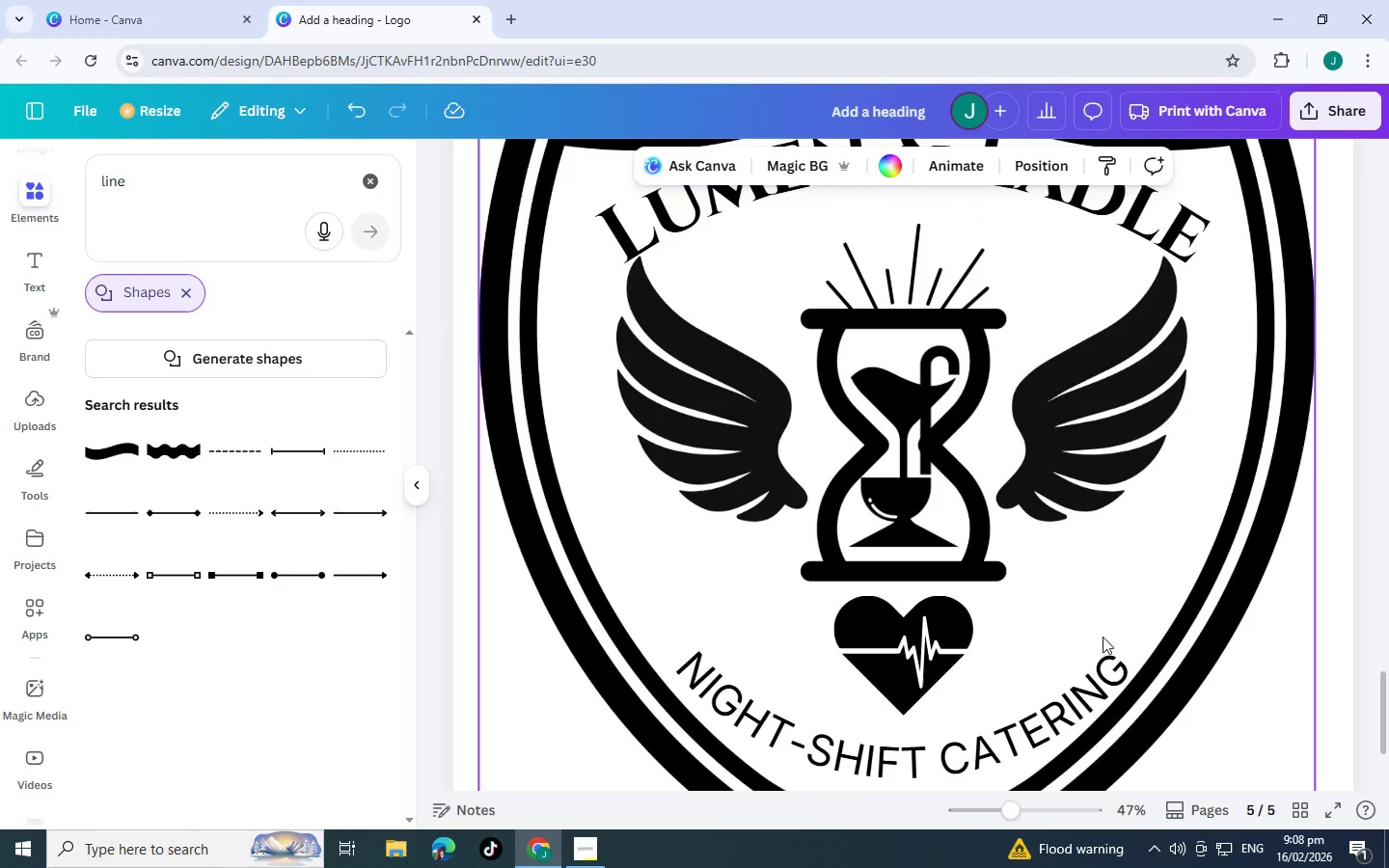 
wait(5.17)
 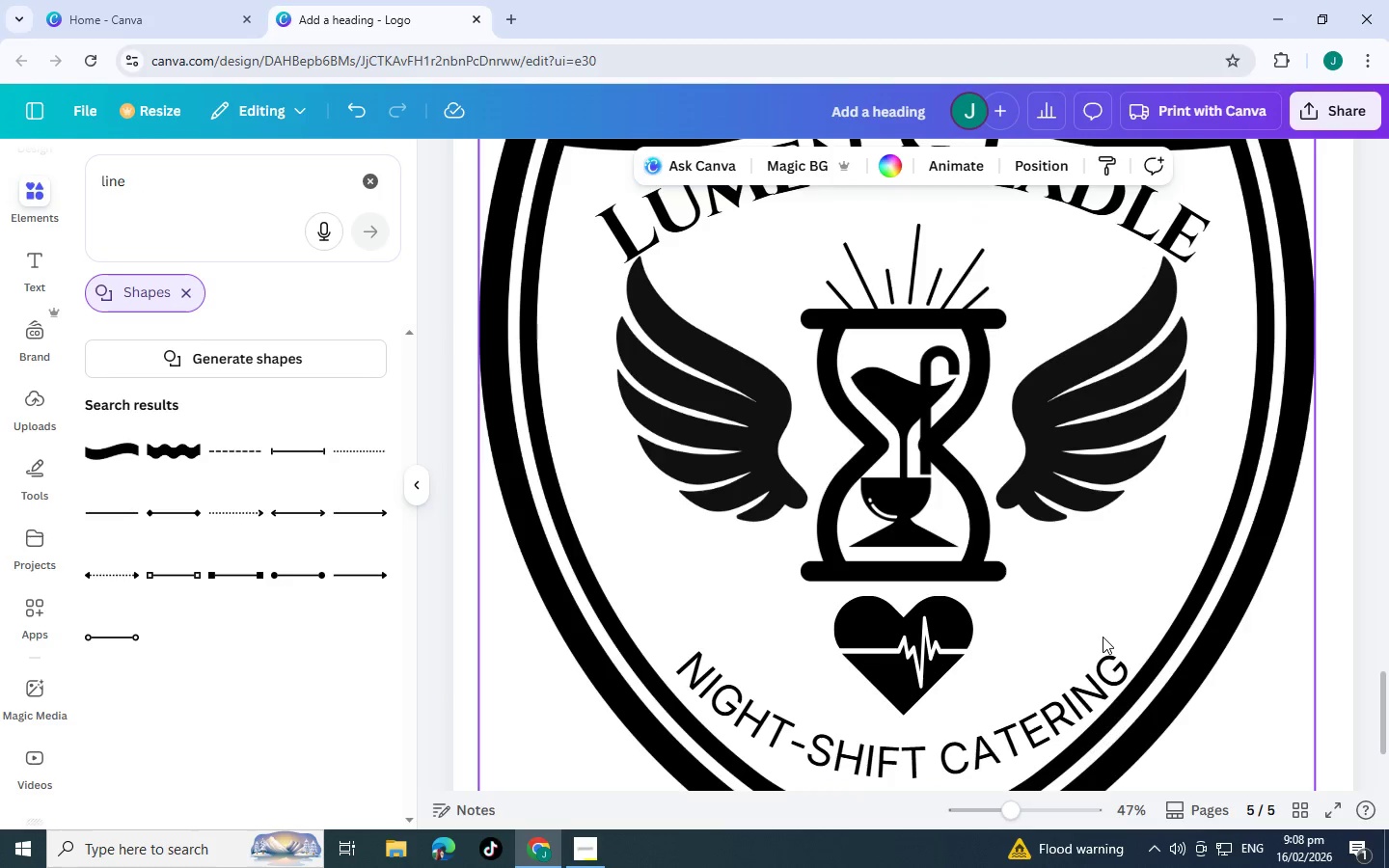 
scroll: coordinate [1103, 637], scroll_direction: down, amount: 2.0
 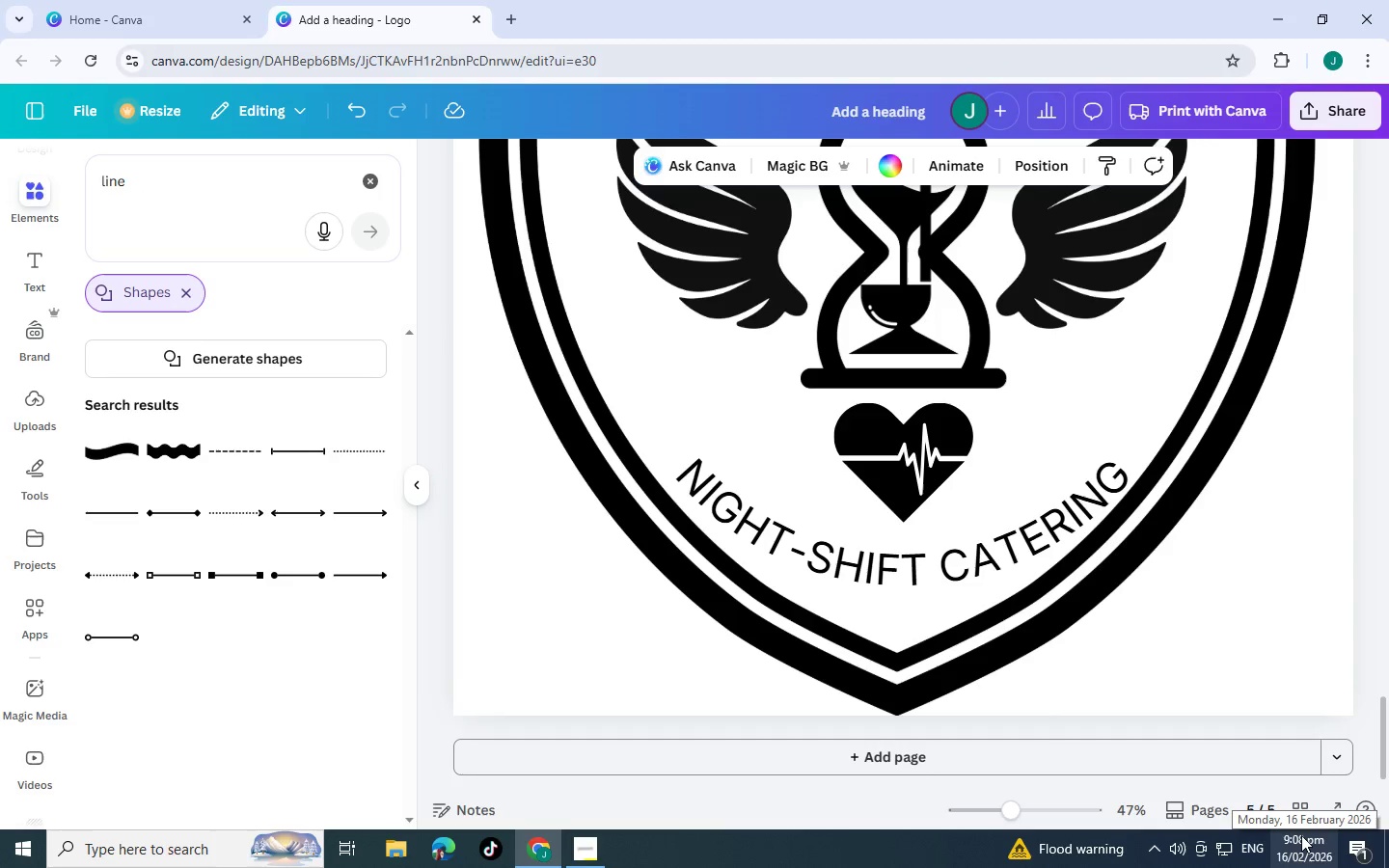 
wait(6.49)
 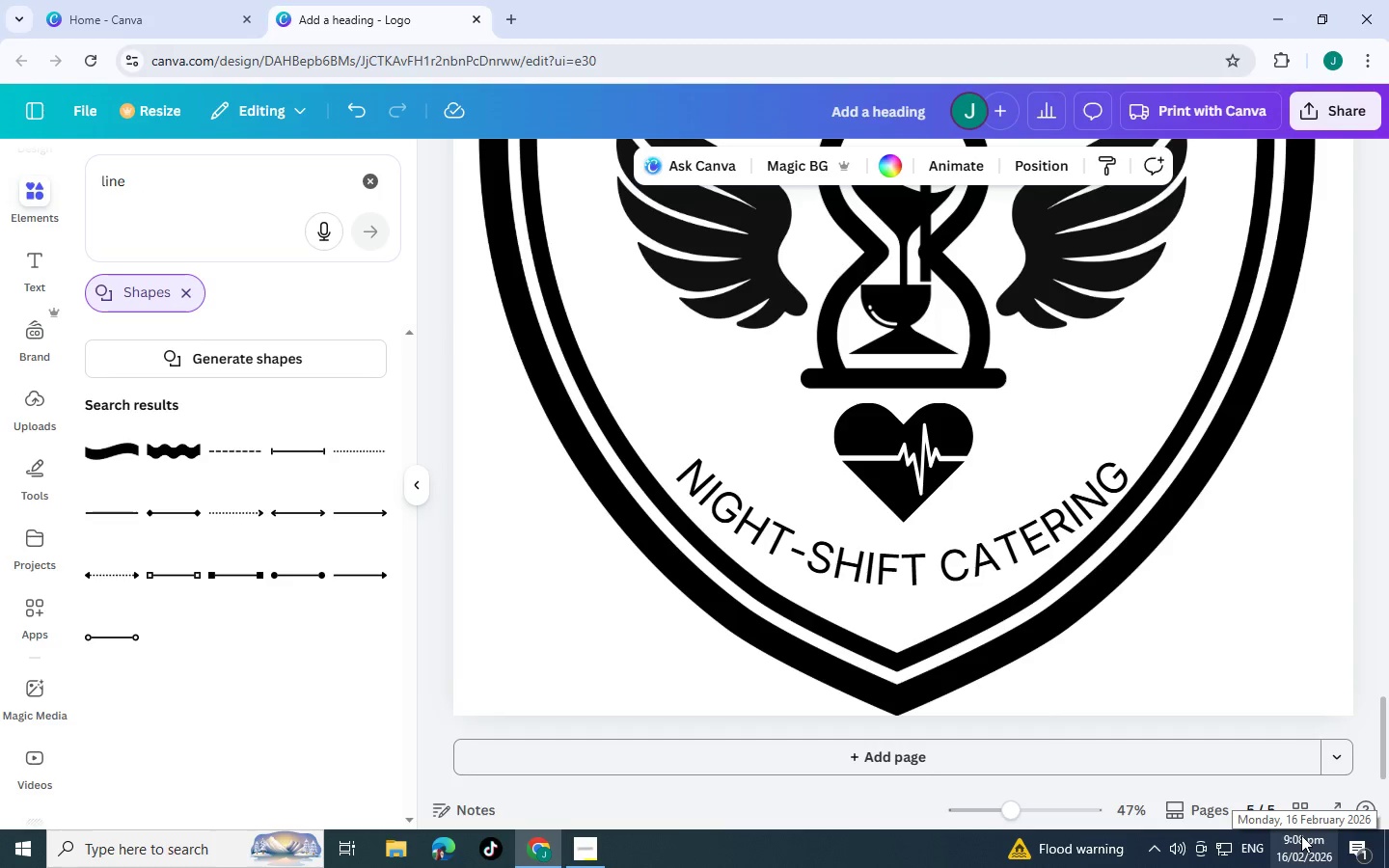 
scroll: coordinate [944, 527], scroll_direction: up, amount: 12.0
 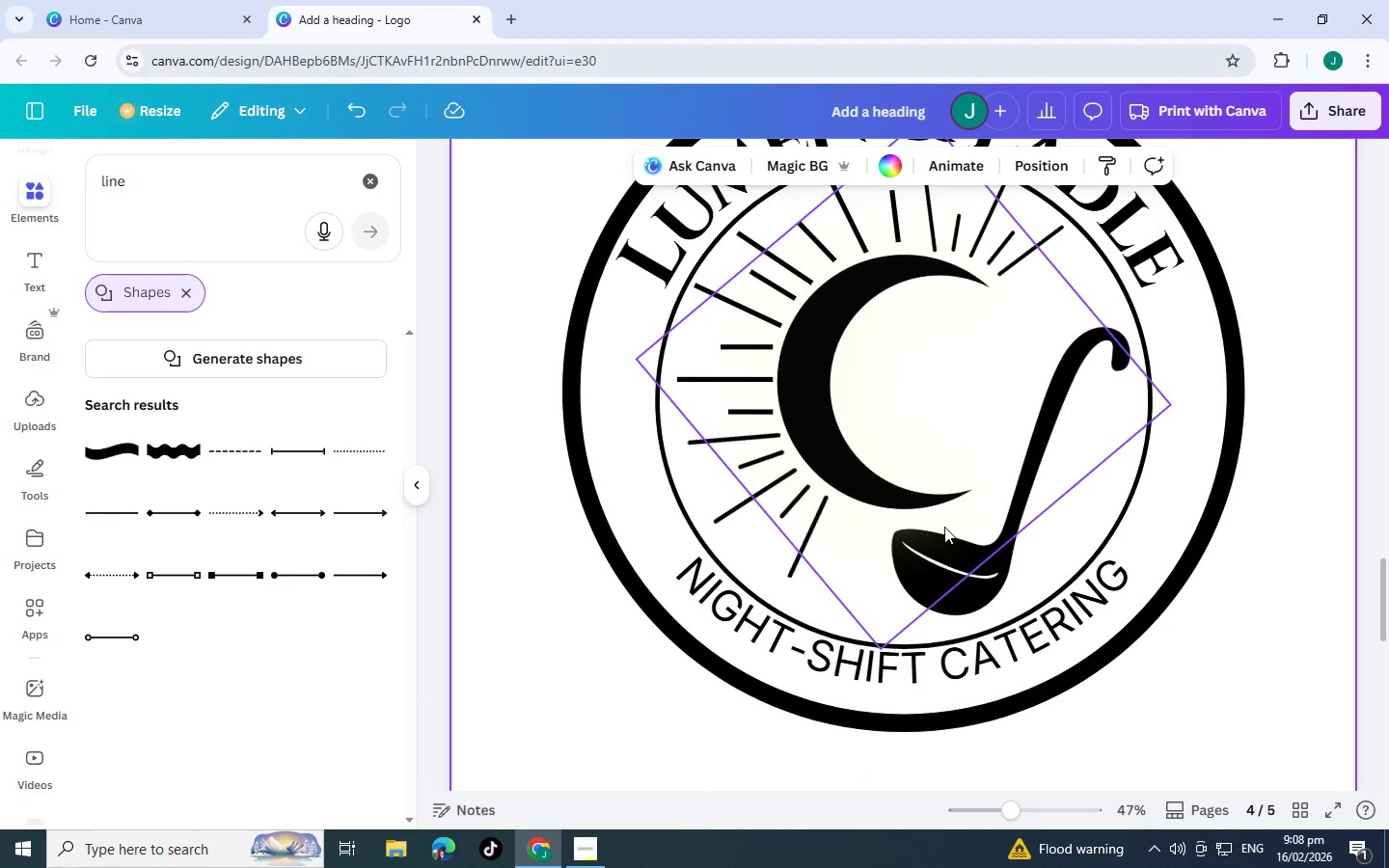 
scroll: coordinate [944, 527], scroll_direction: none, amount: 0.0
 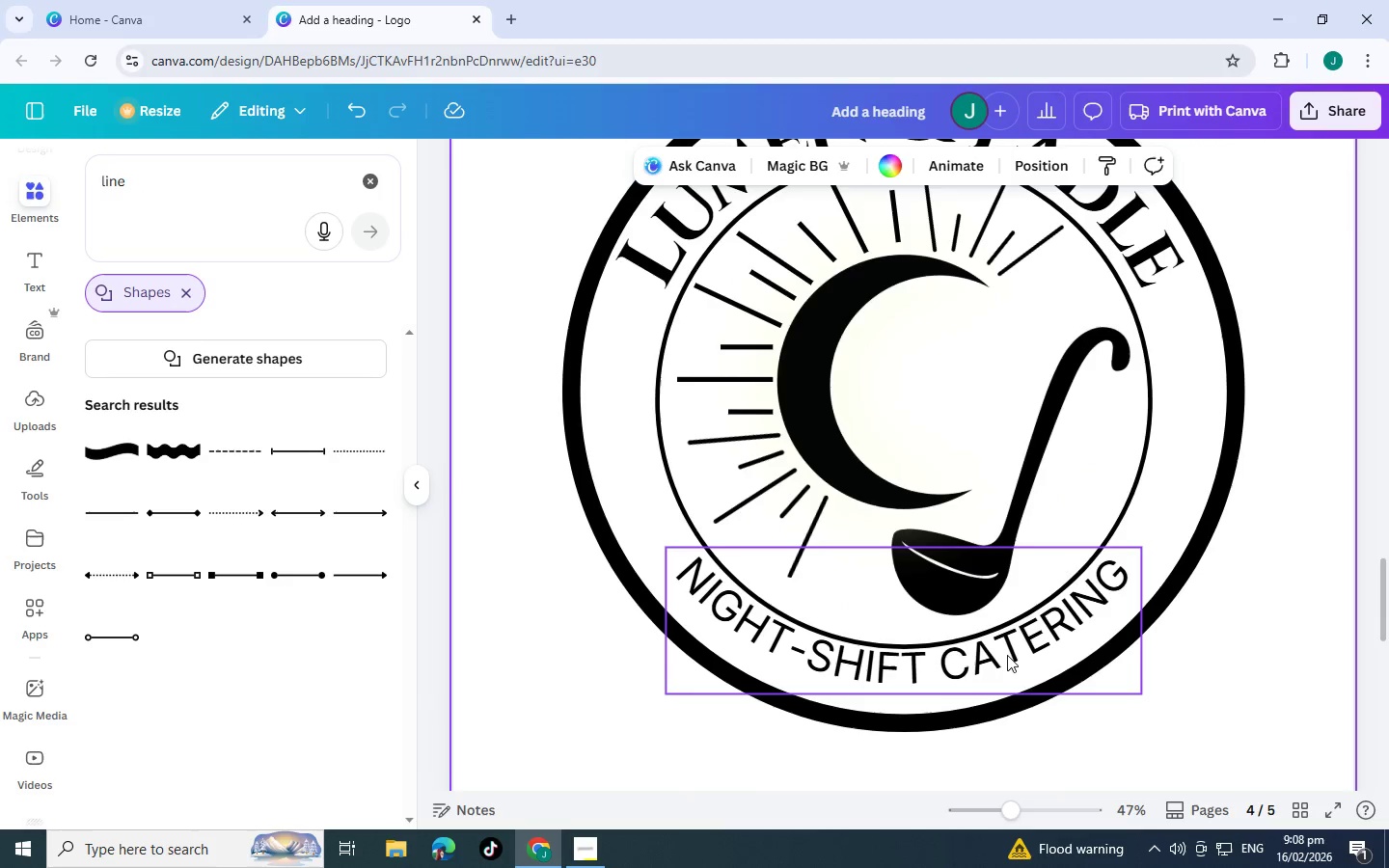 
left_click_drag(start_coordinate=[1007, 655], to_coordinate=[1006, 666])
 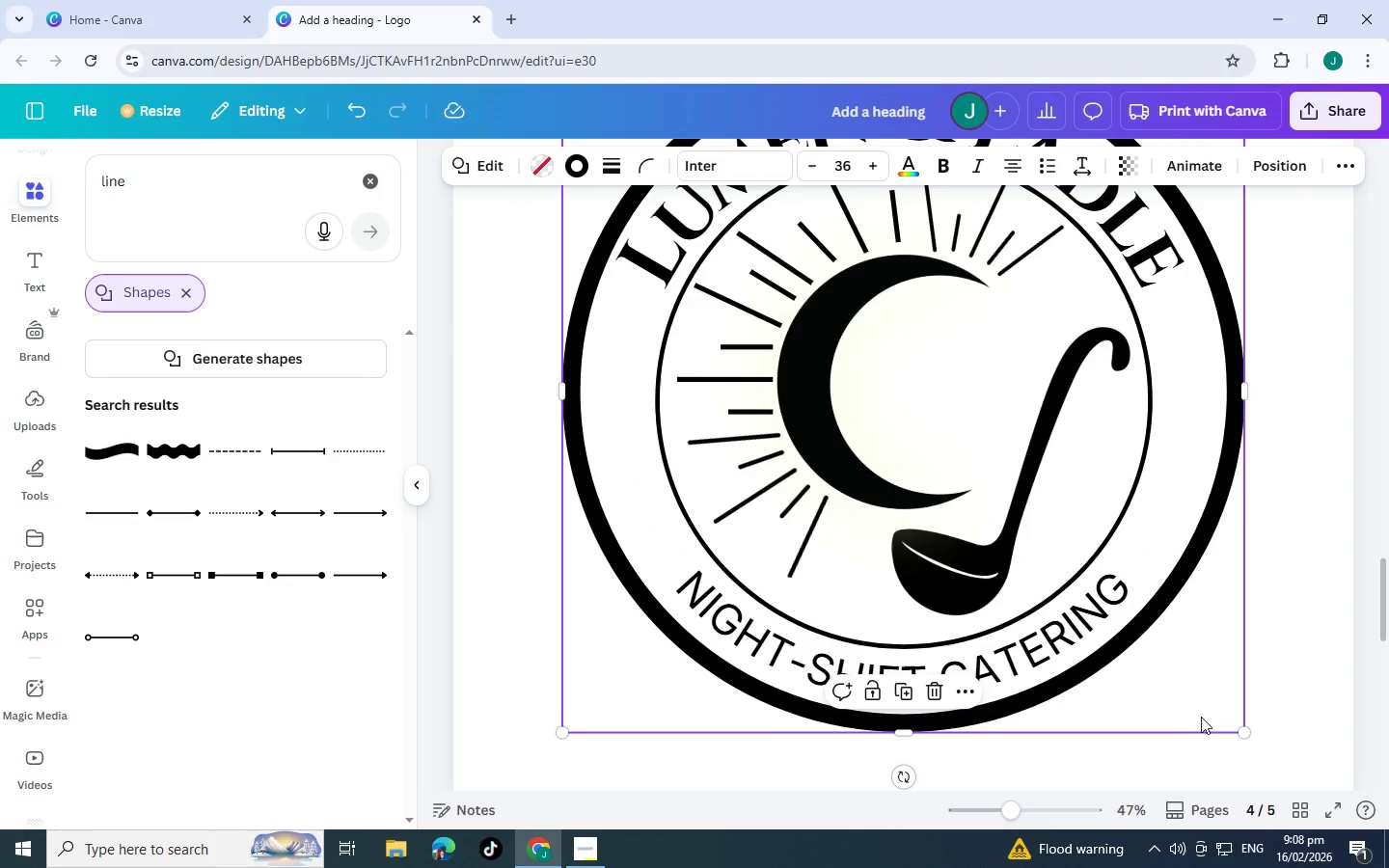 
left_click([1201, 717])
 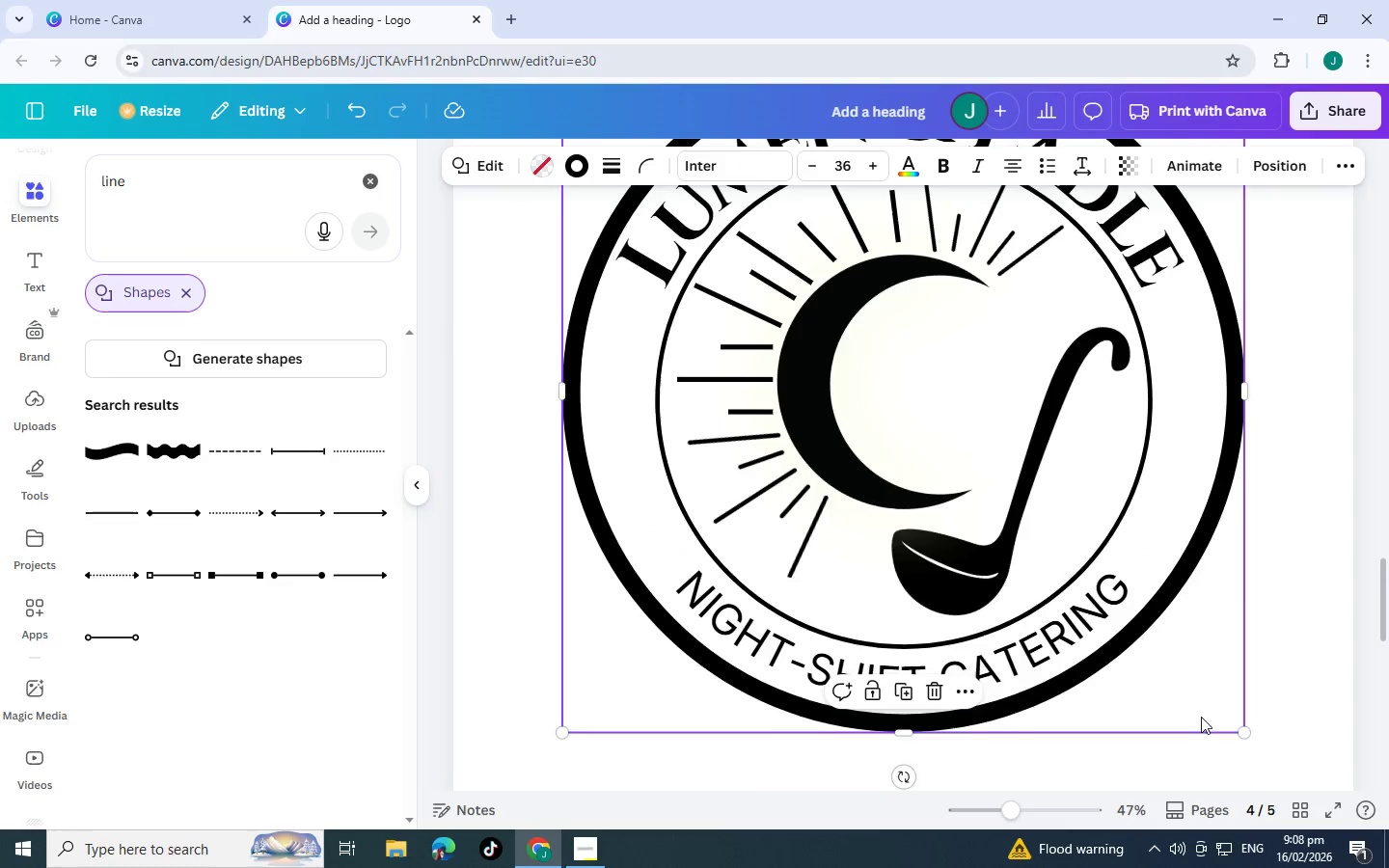 
scroll: coordinate [1196, 695], scroll_direction: up, amount: 4.0
 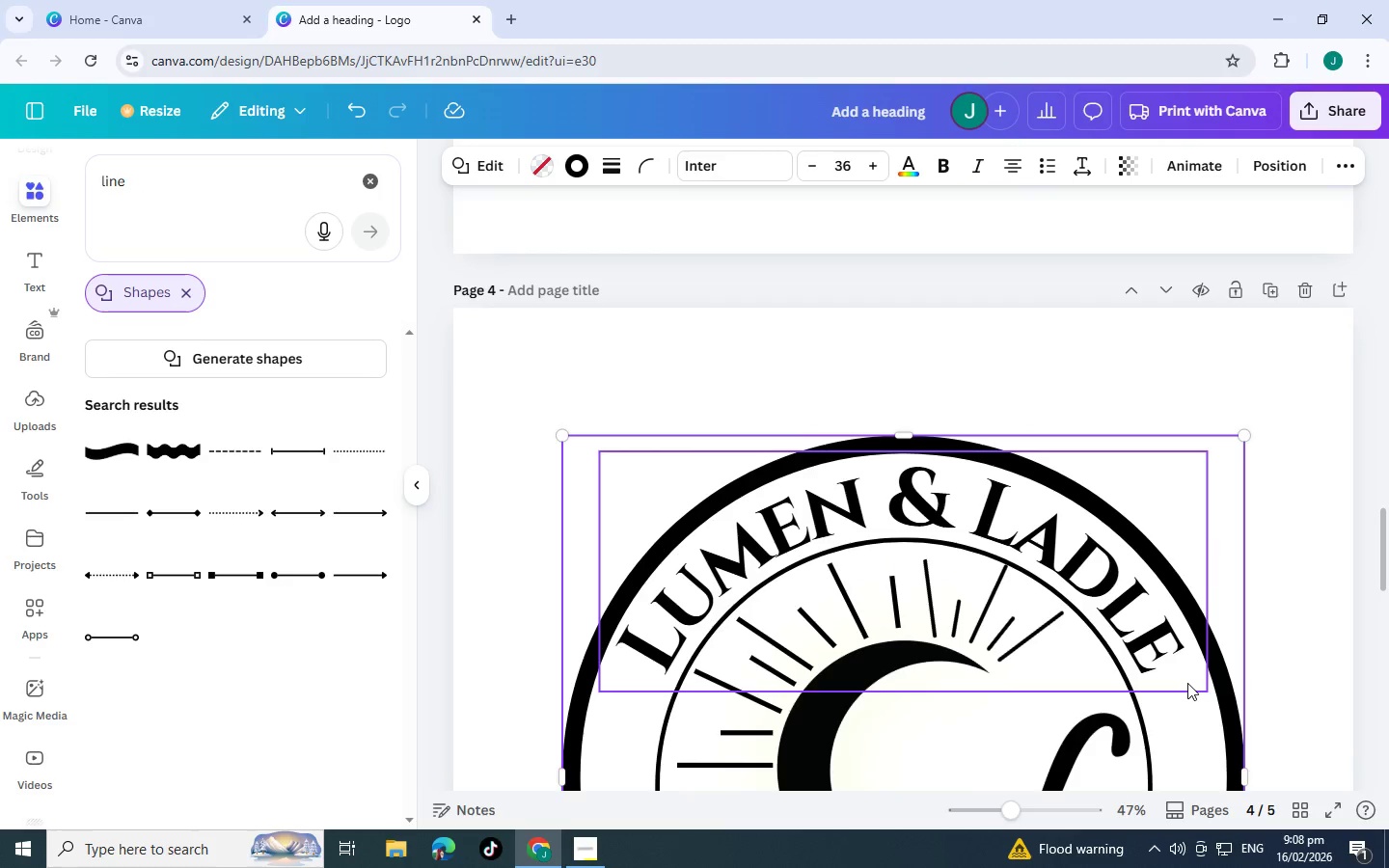 
wait(5.05)
 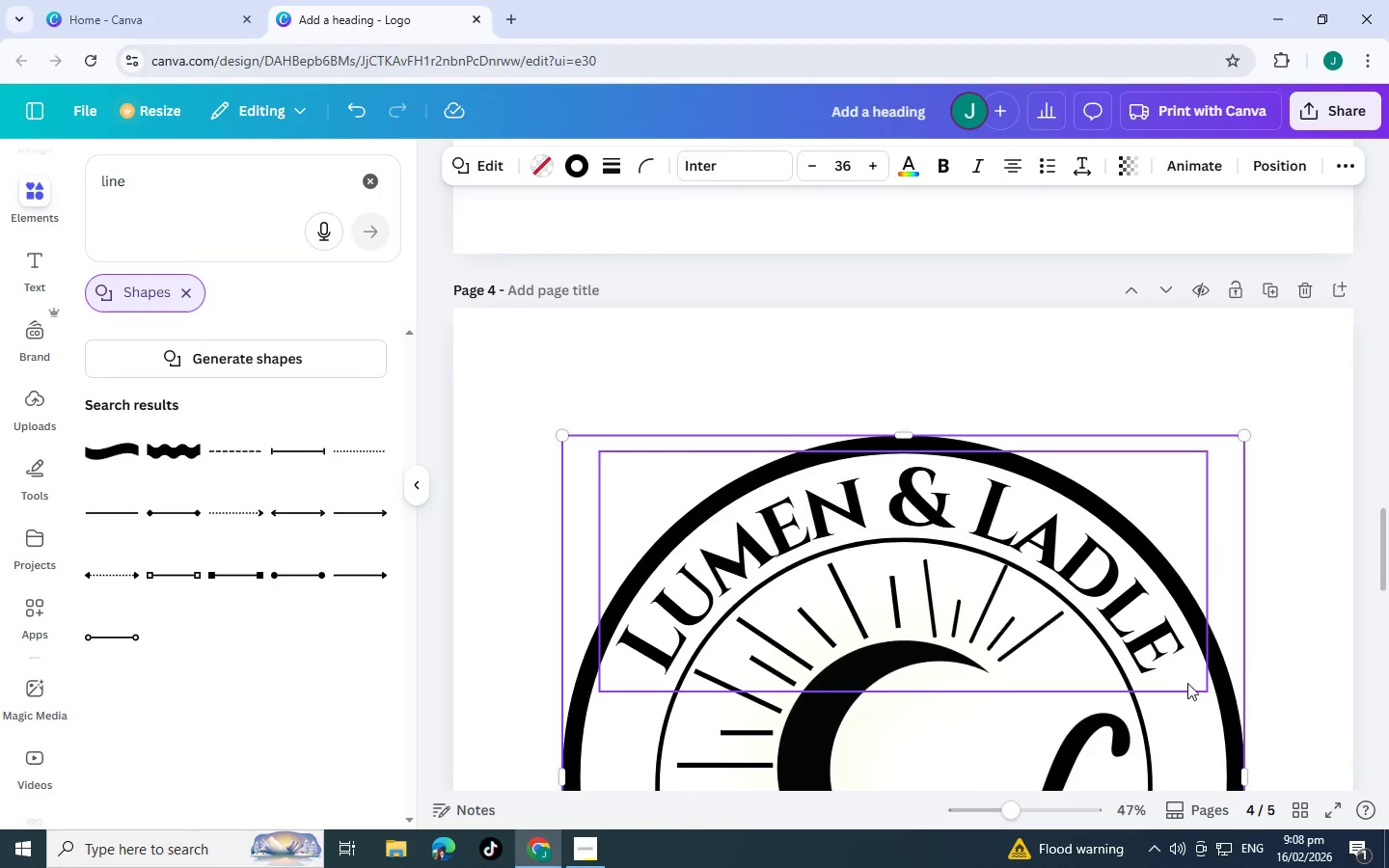 
scroll: coordinate [1187, 683], scroll_direction: up, amount: 2.0
 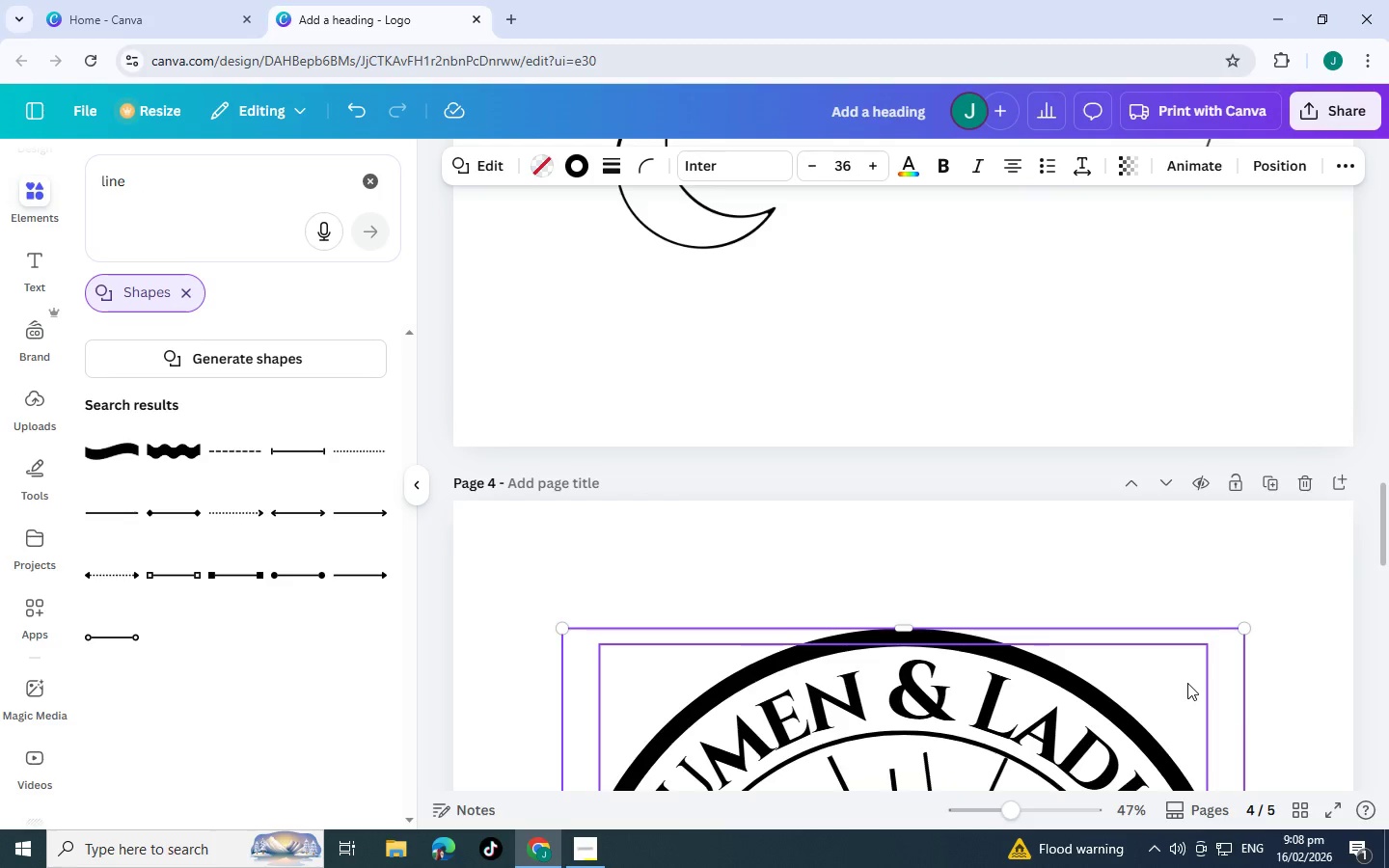 
scroll: coordinate [1187, 683], scroll_direction: down, amount: 3.0
 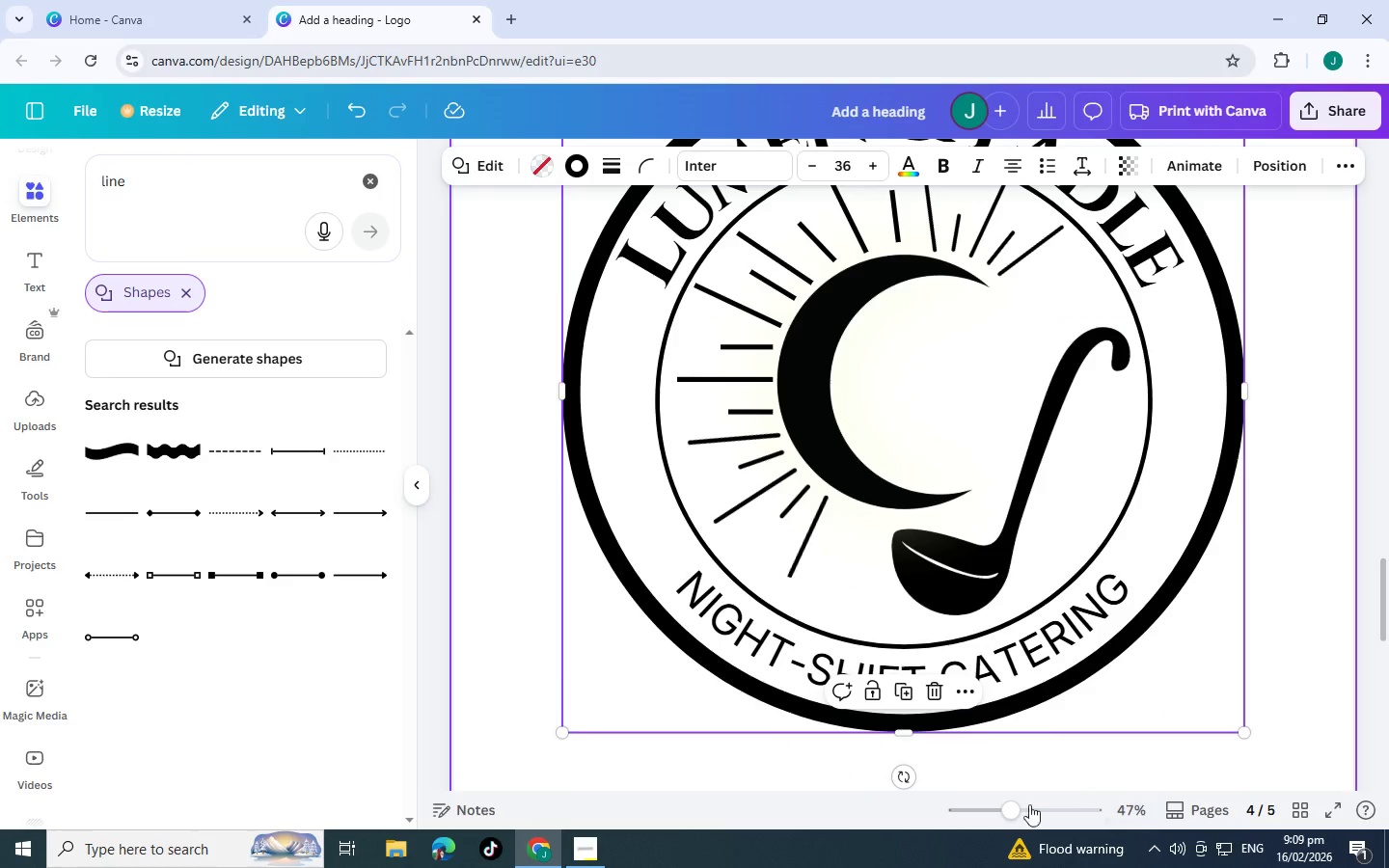 
left_click_drag(start_coordinate=[1016, 811], to_coordinate=[996, 812])
 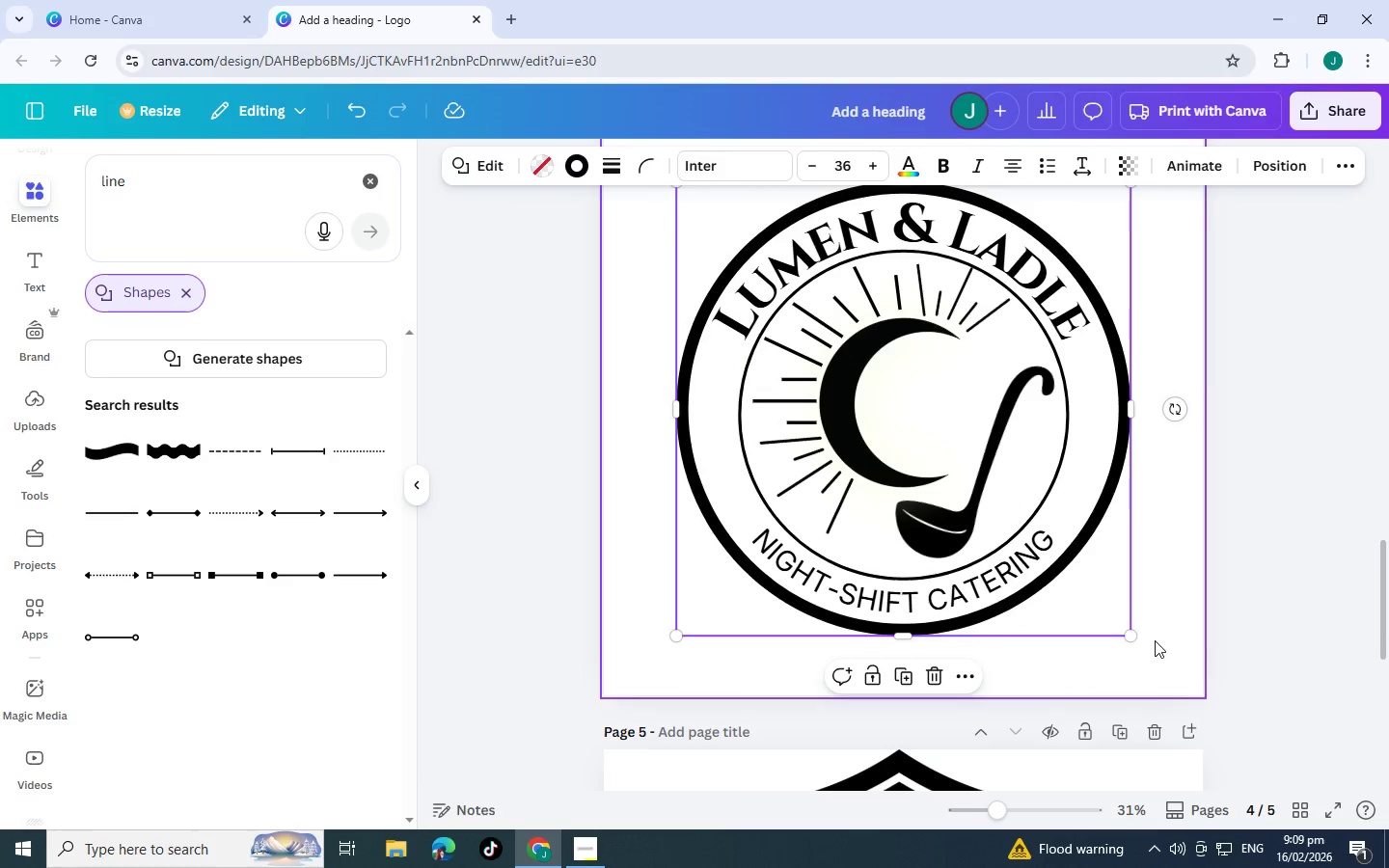 
left_click([1155, 640])
 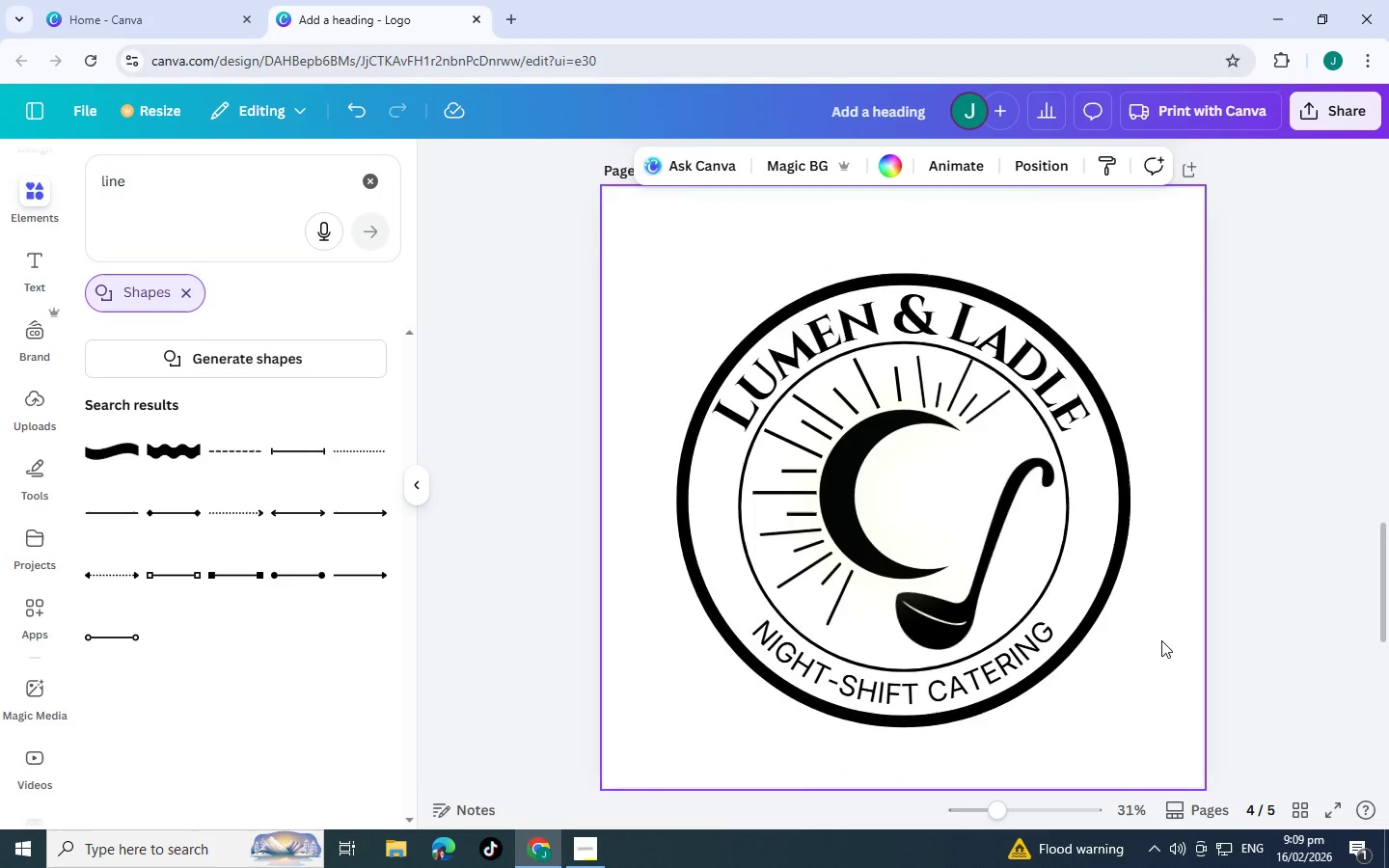 
scroll: coordinate [1203, 628], scroll_direction: up, amount: 23.0
 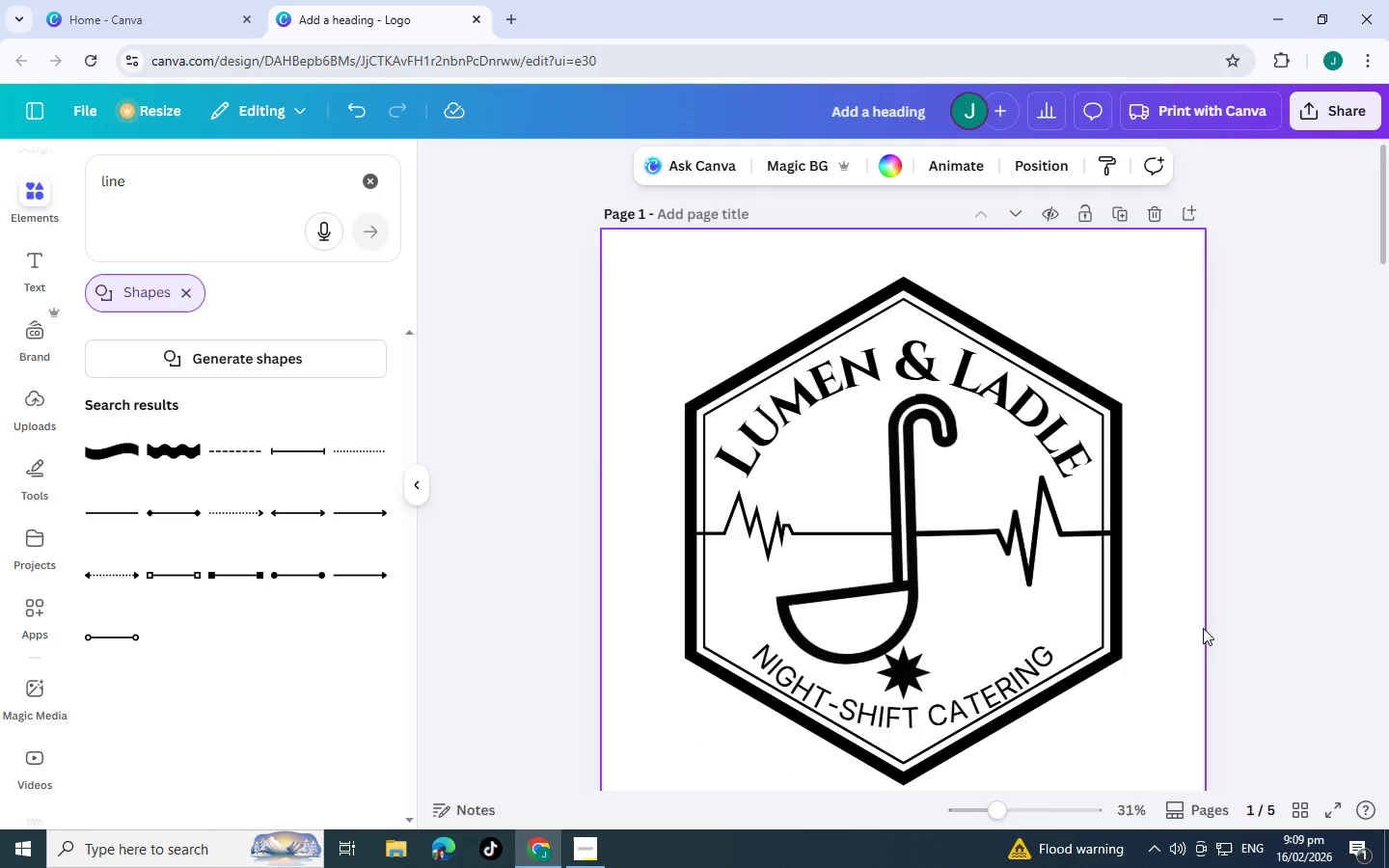 
scroll: coordinate [1203, 628], scroll_direction: down, amount: 1.0
 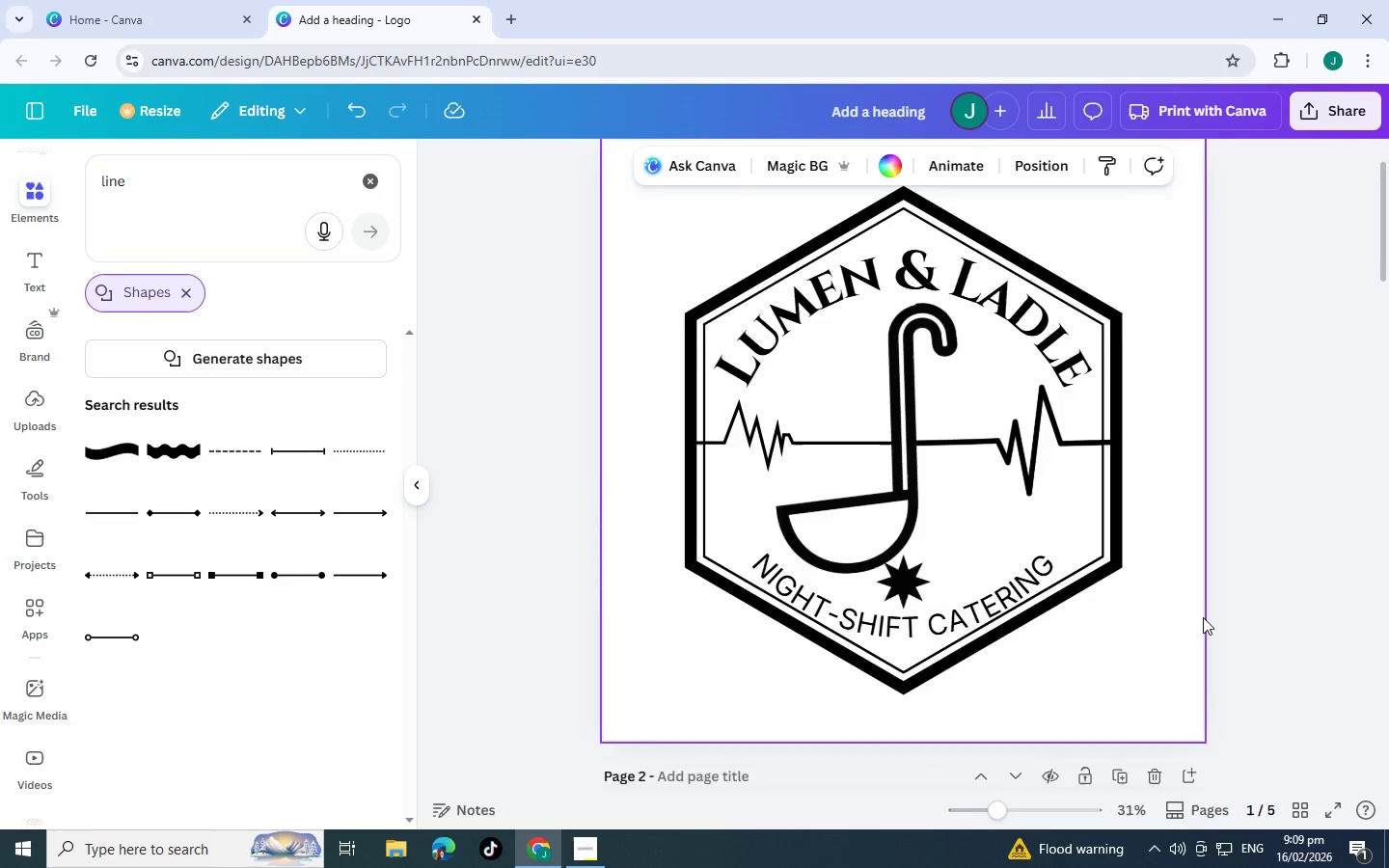 
scroll: coordinate [1203, 617], scroll_direction: up, amount: 2.0
 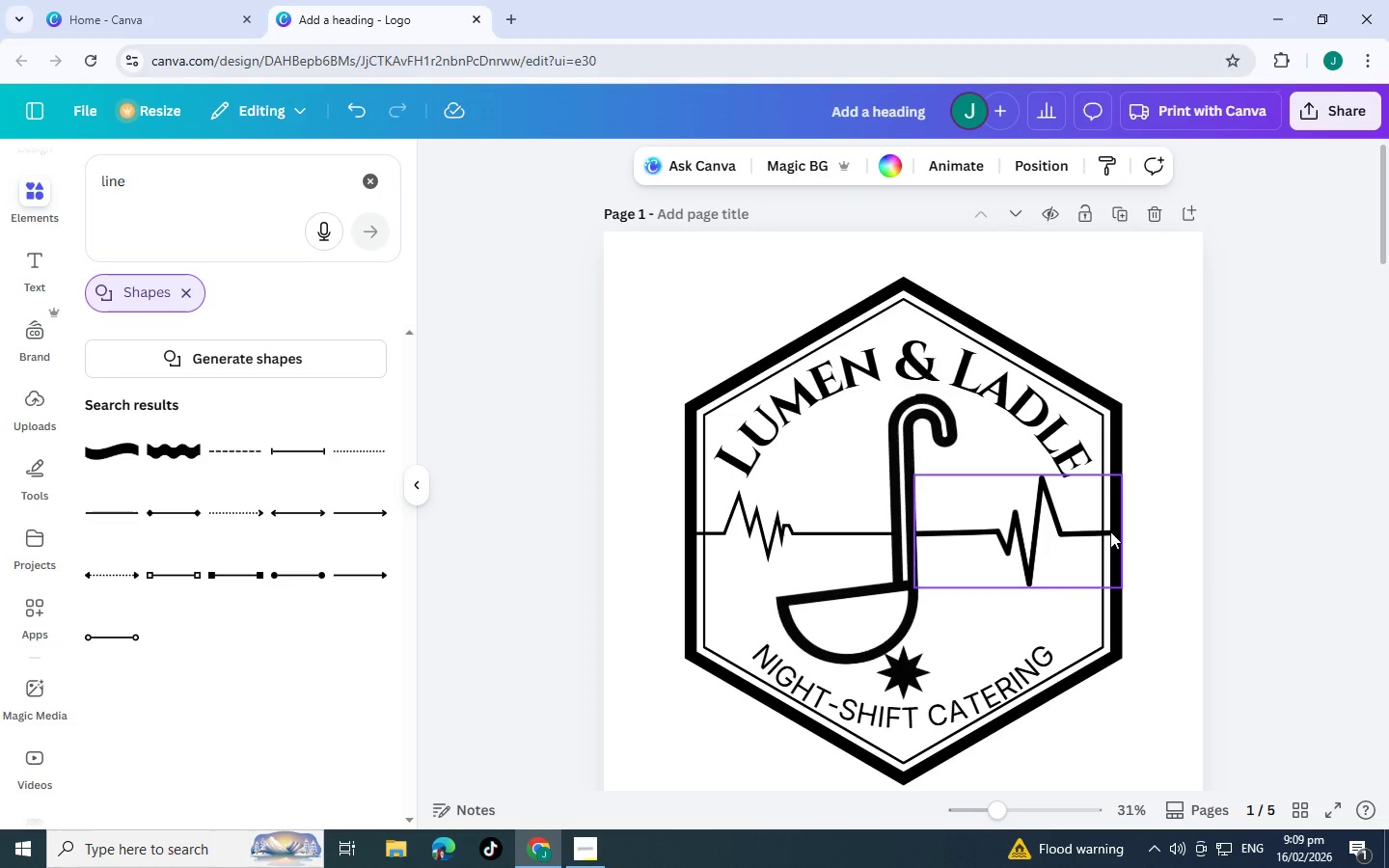 
wait(6.4)
 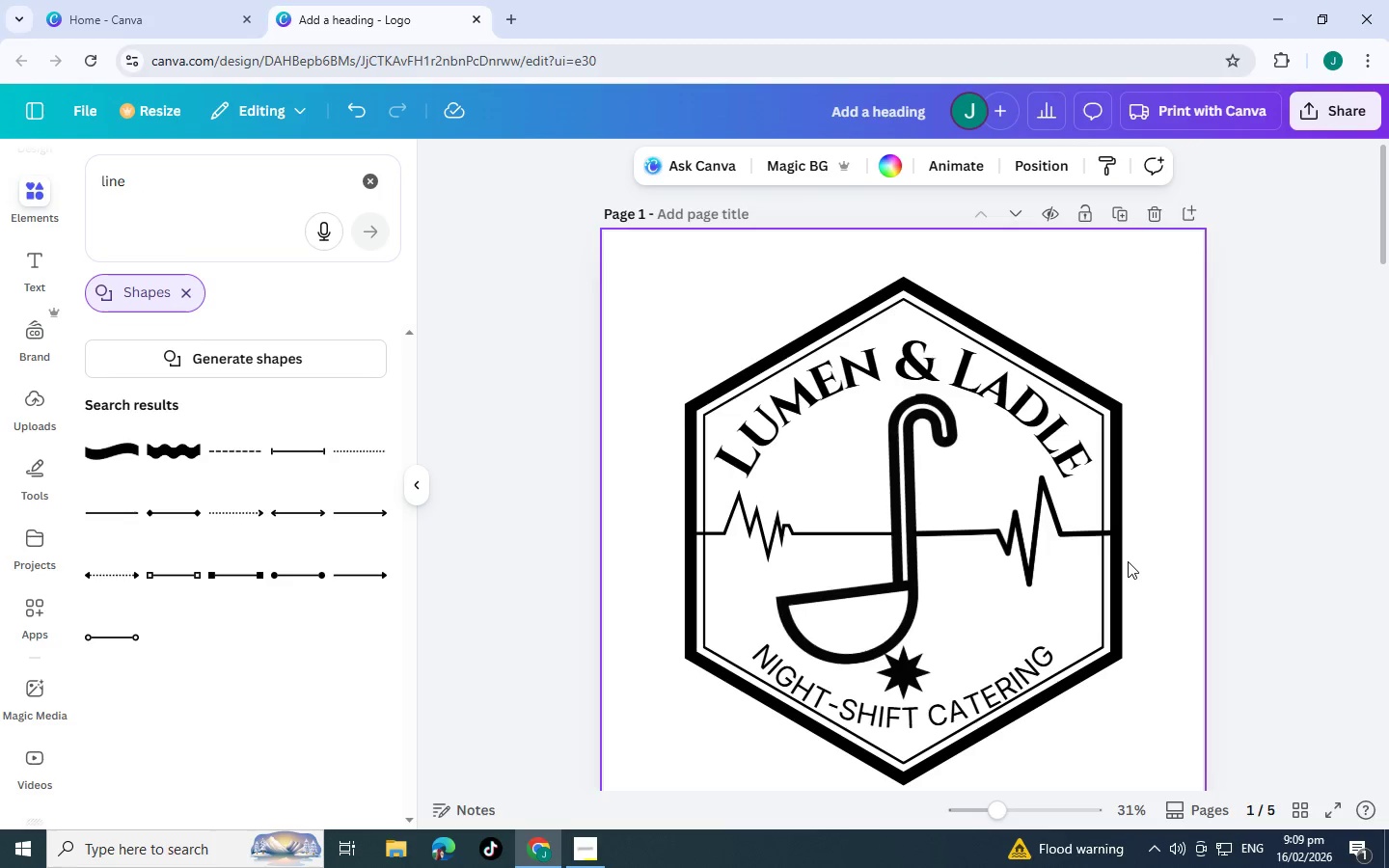 
scroll: coordinate [934, 464], scroll_direction: up, amount: 4.0
 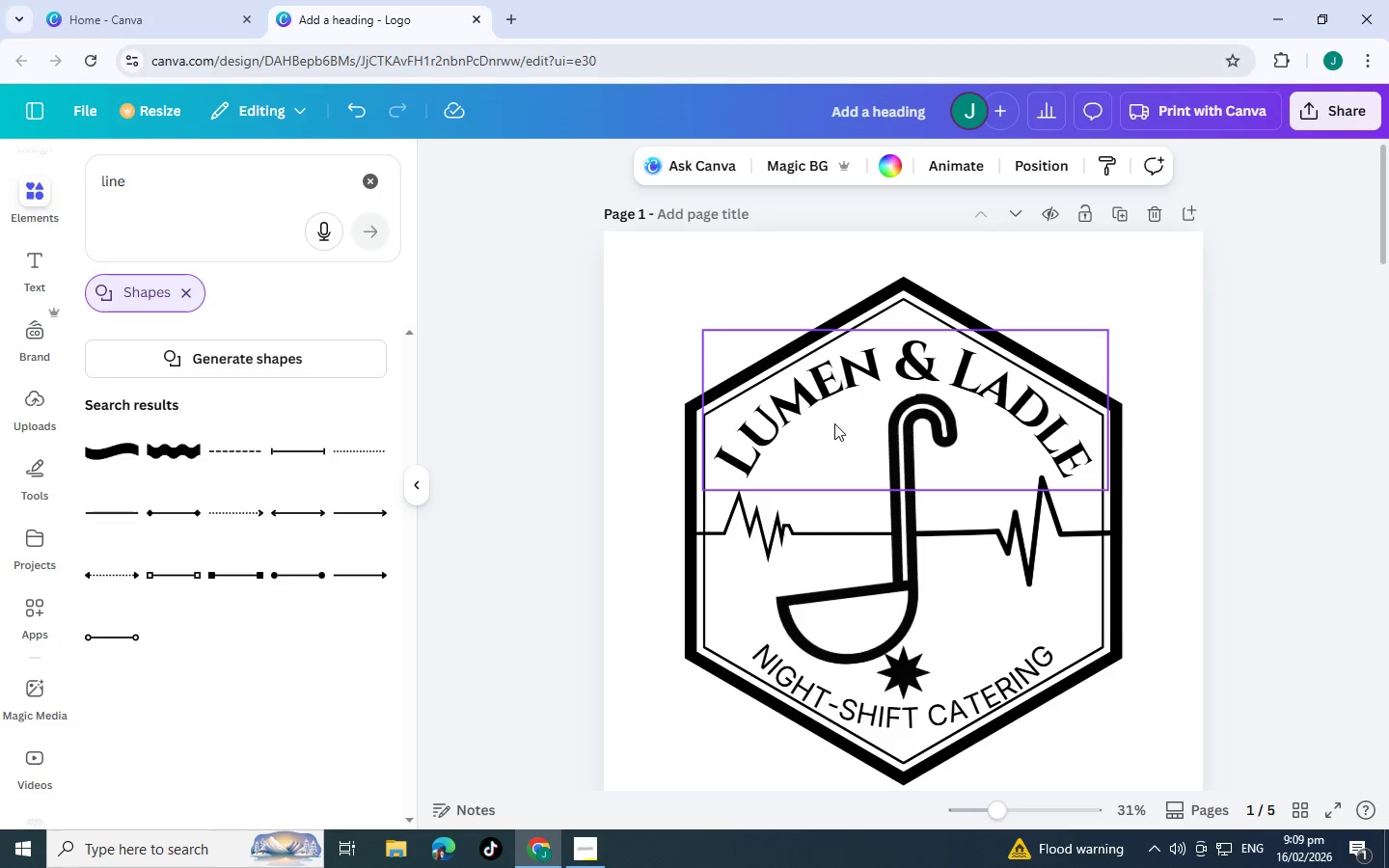 
scroll: coordinate [834, 423], scroll_direction: down, amount: 6.0
 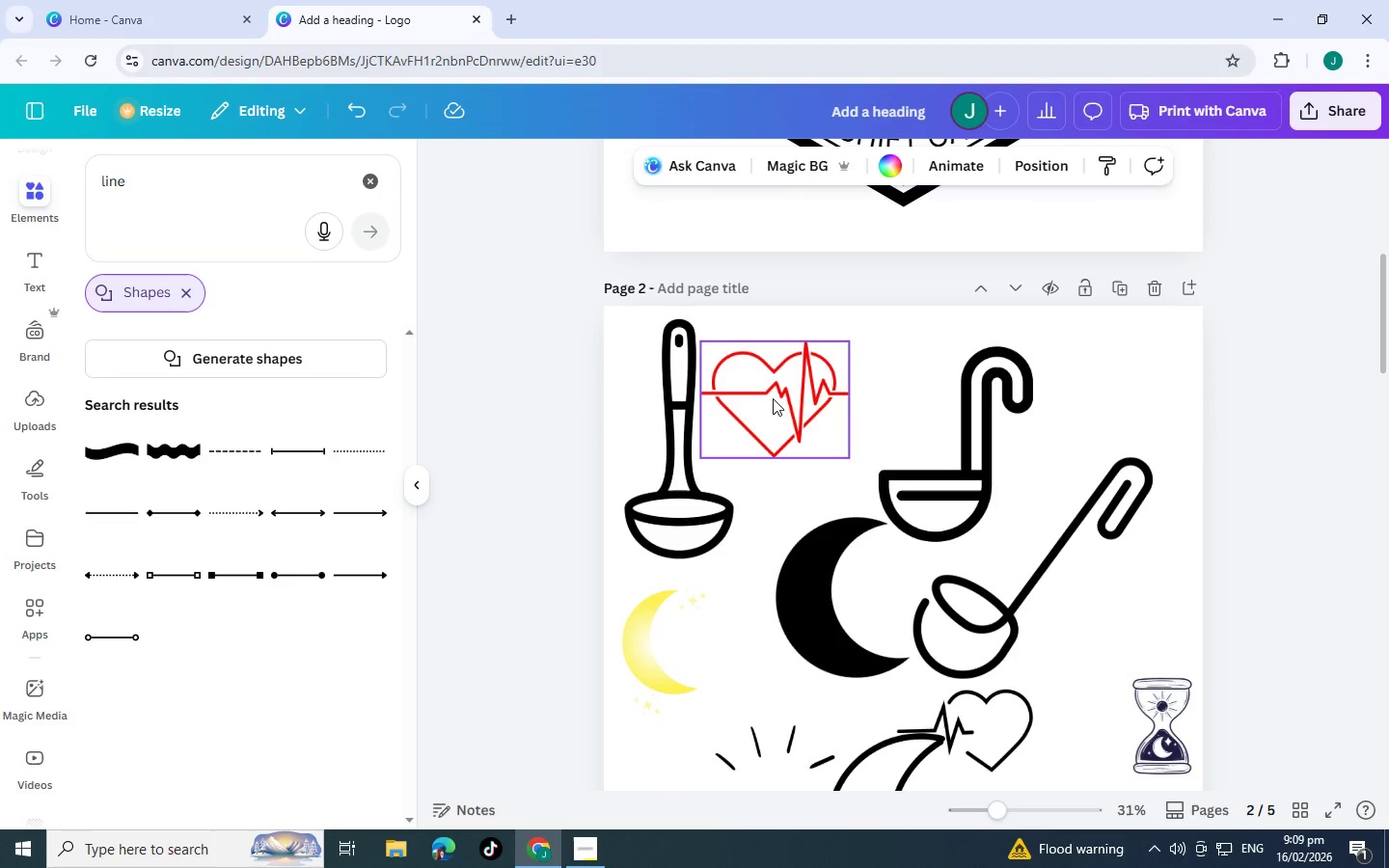 
left_click([773, 398])
 